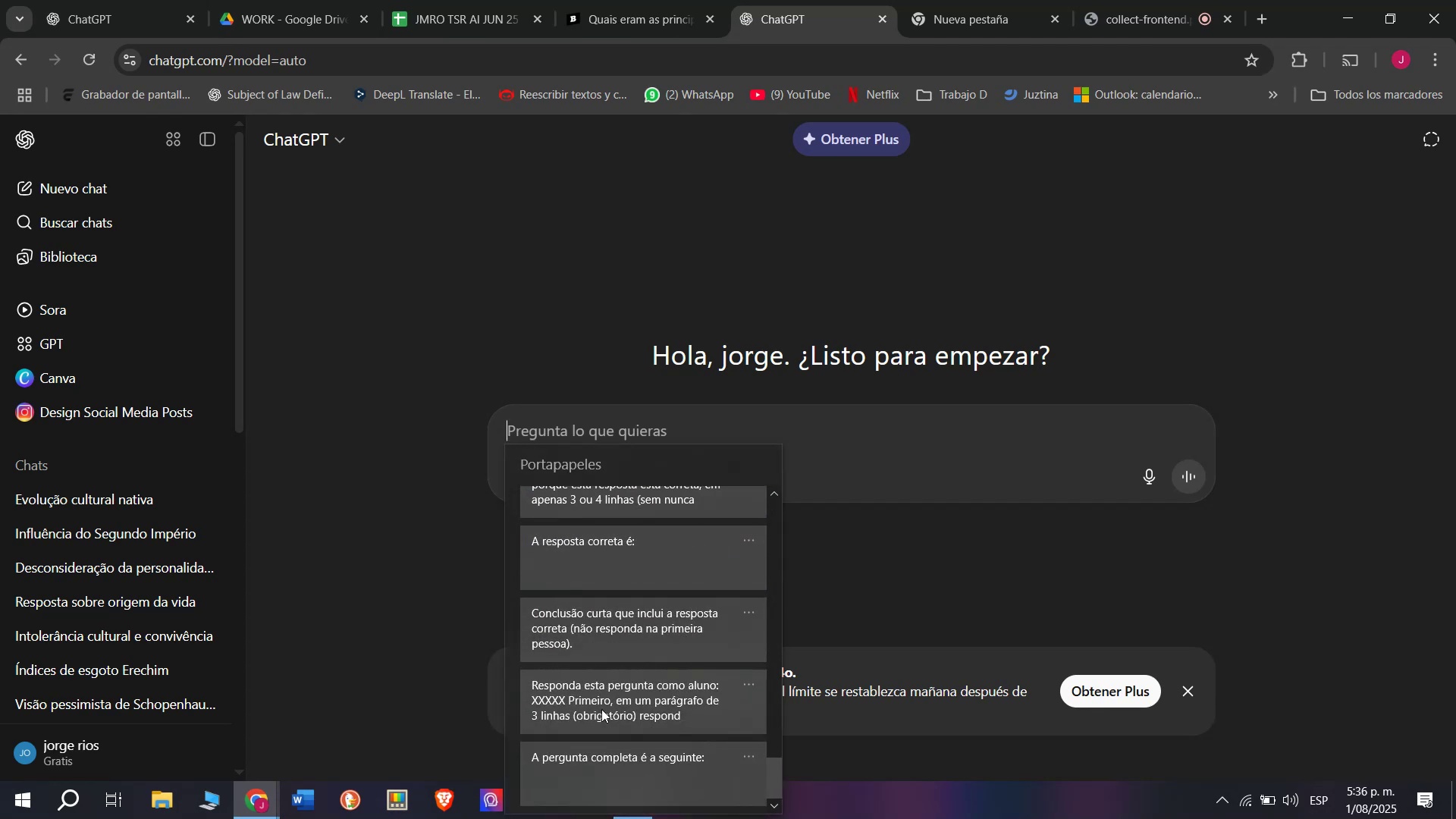 
key(Control+ControlLeft)
 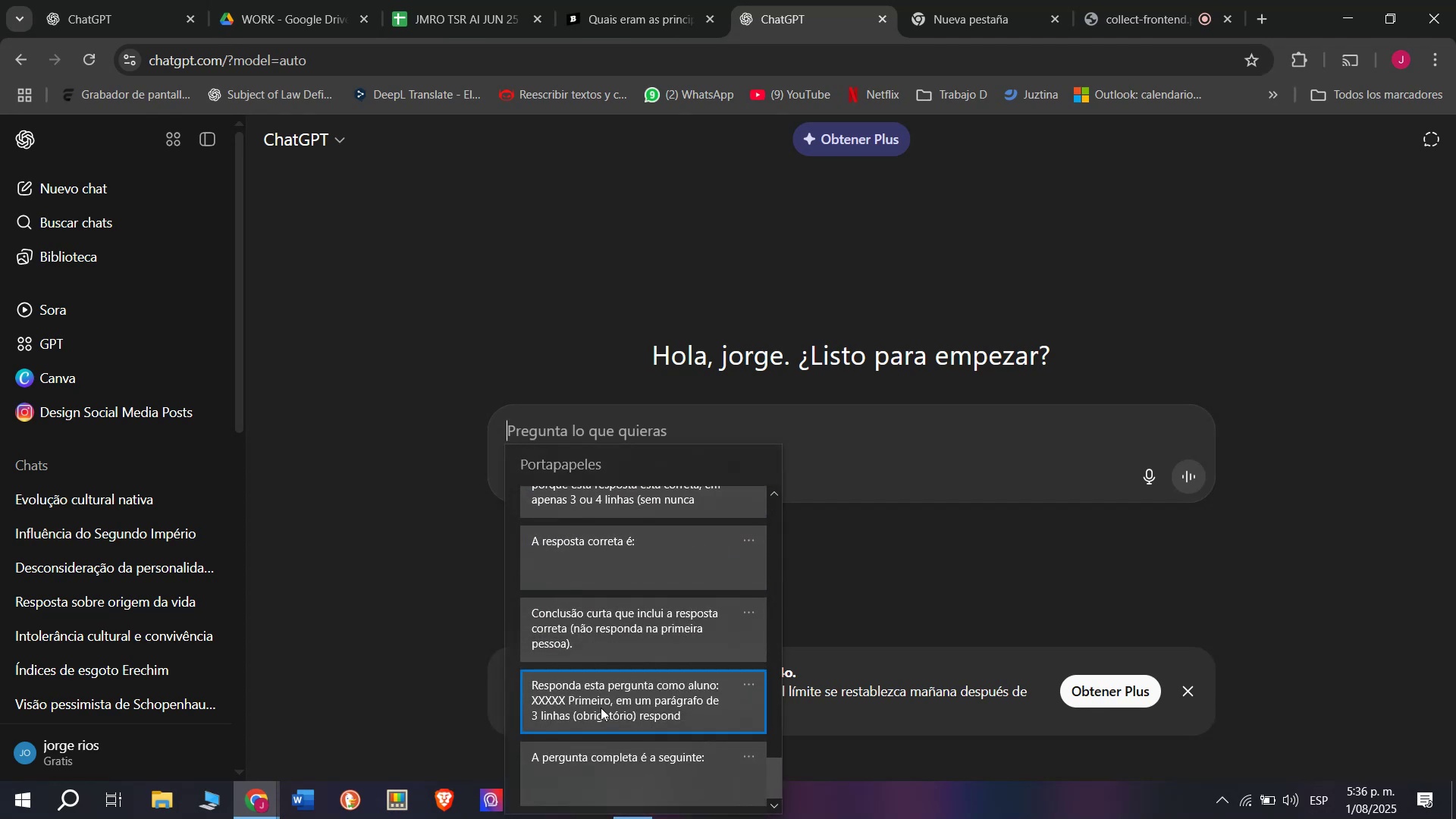 
key(Control+V)
 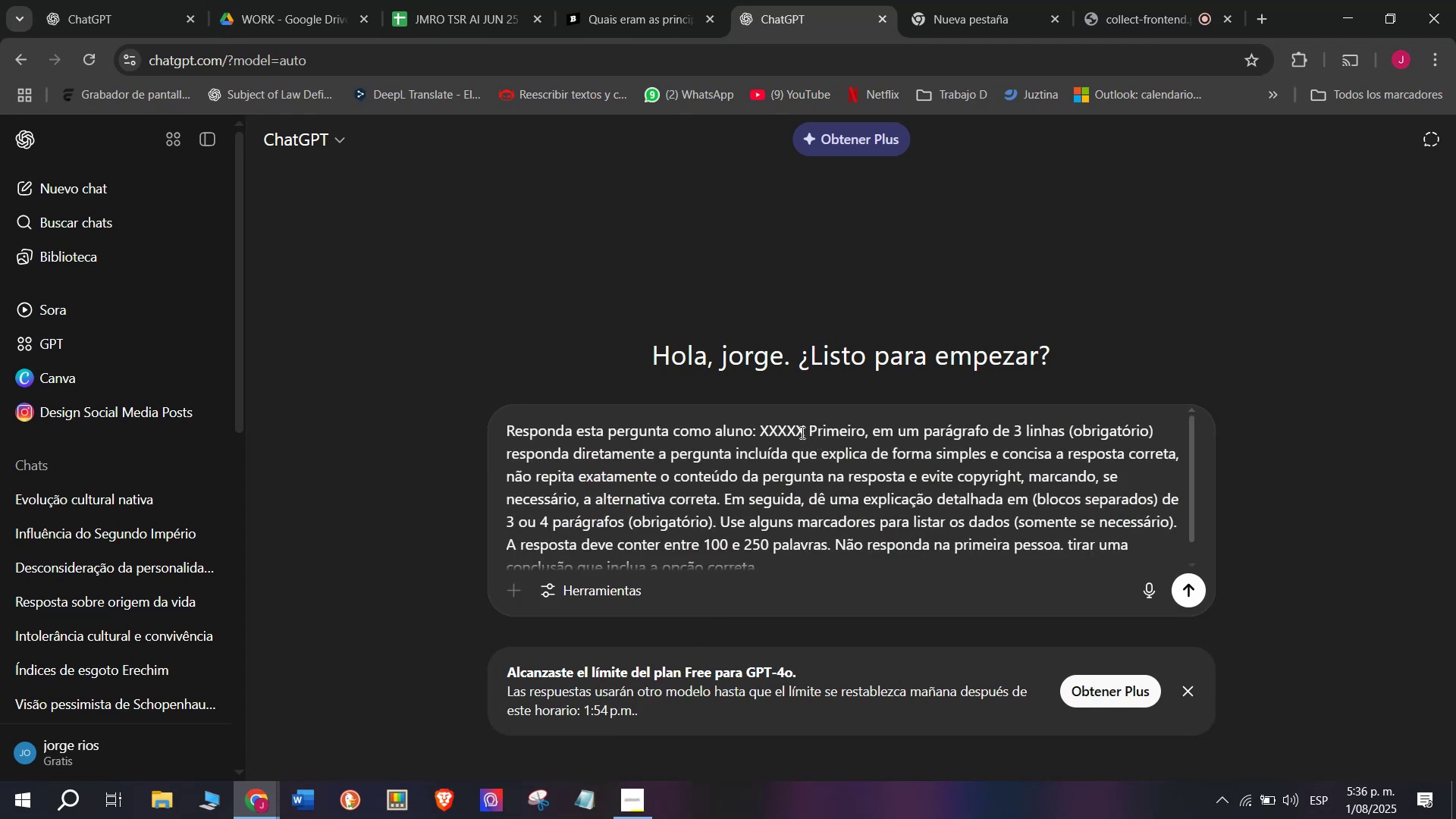 
left_click([801, 430])
 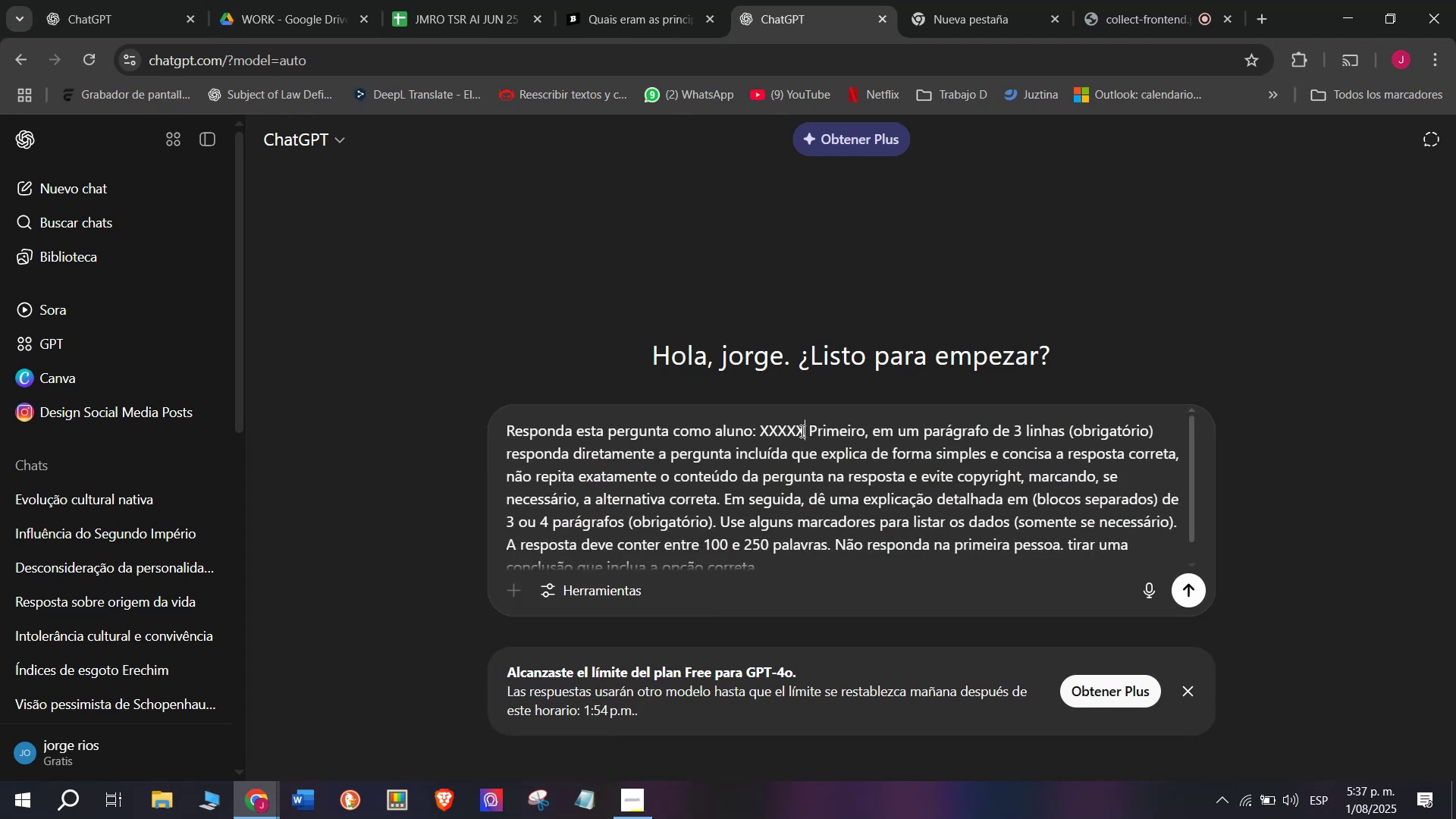 
left_click_drag(start_coordinate=[801, 429], to_coordinate=[761, 425])
 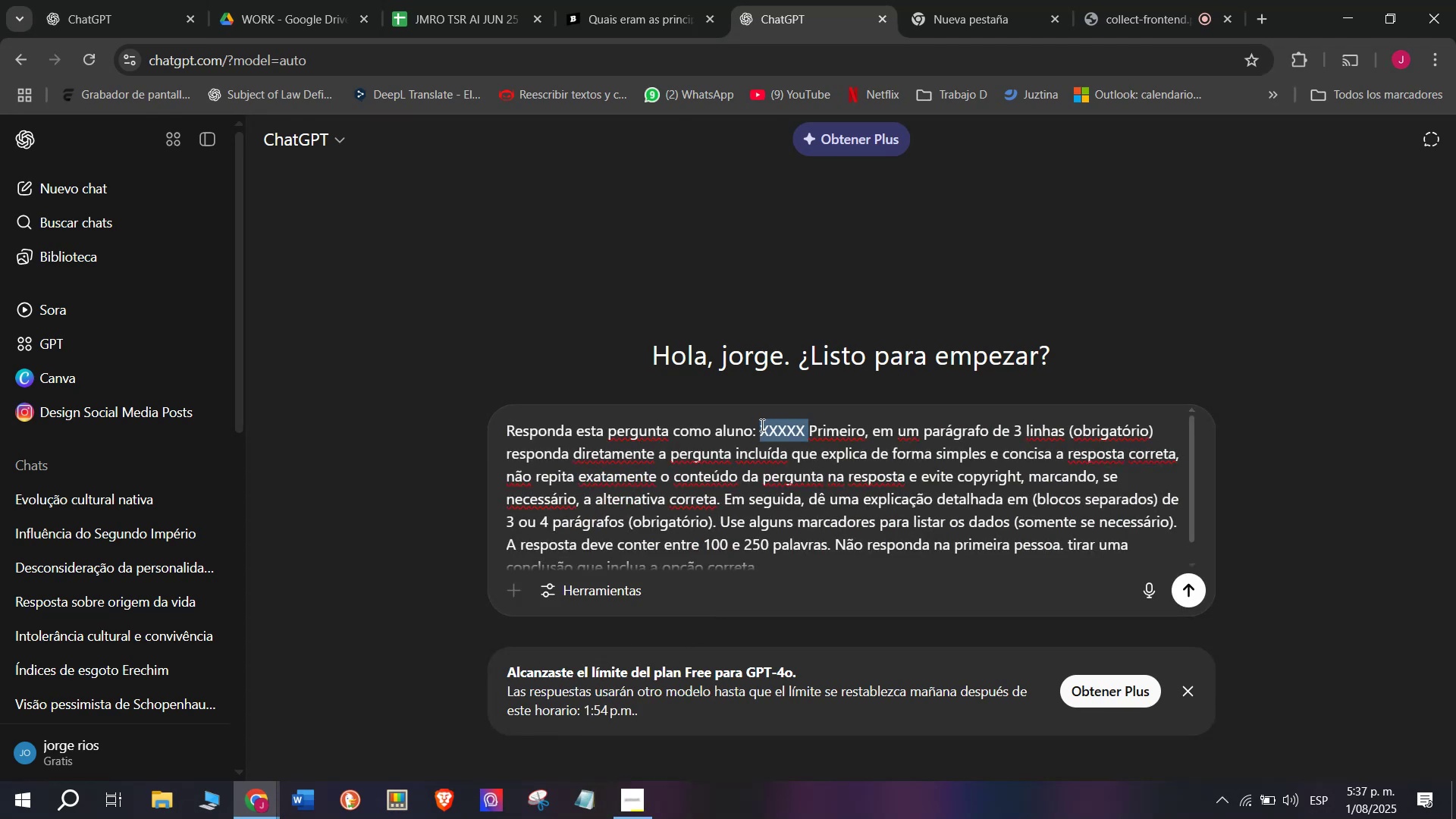 
key(Meta+V)
 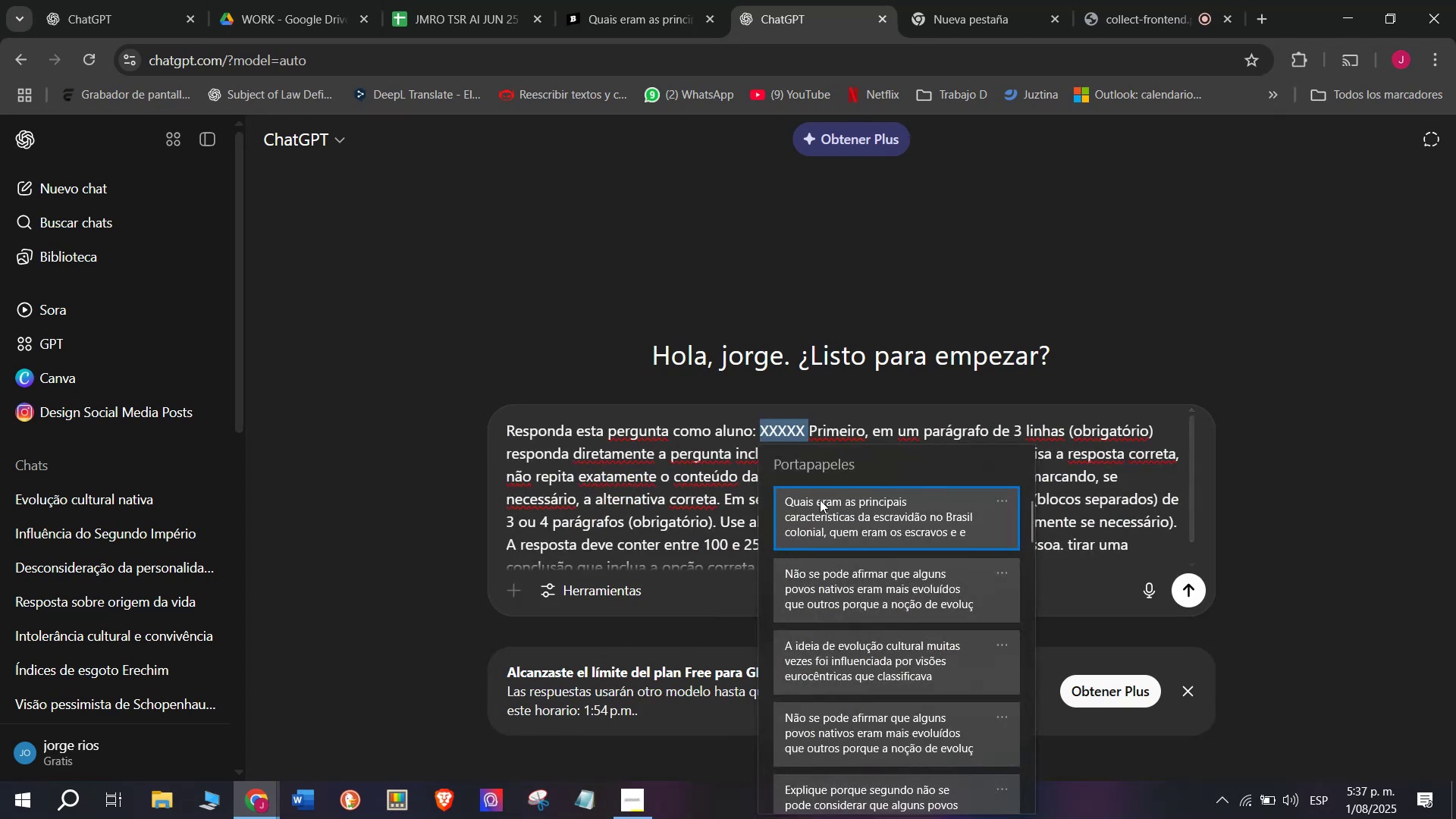 
key(Control+ControlLeft)
 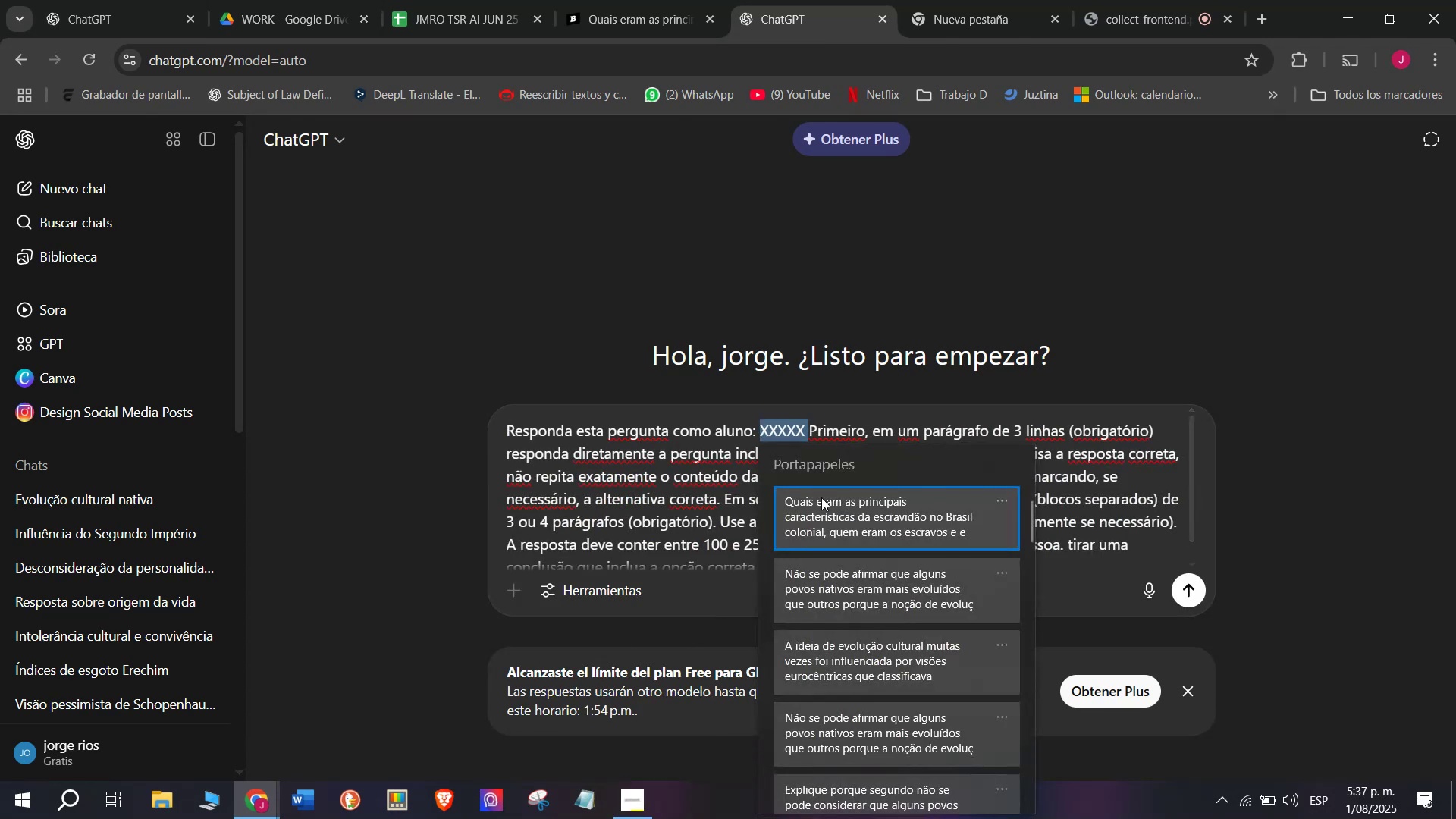 
key(Control+V)
 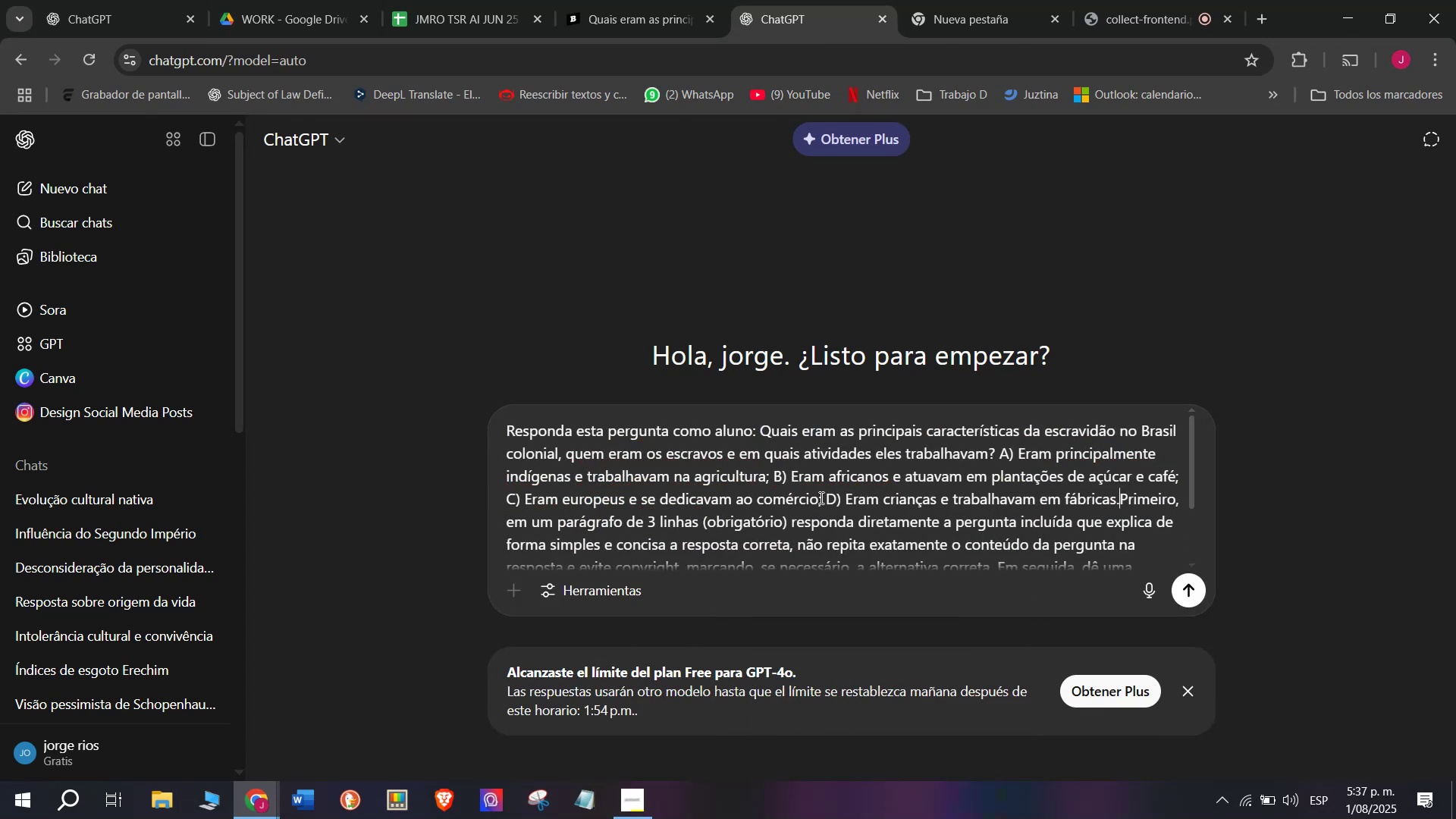 
key(Enter)
 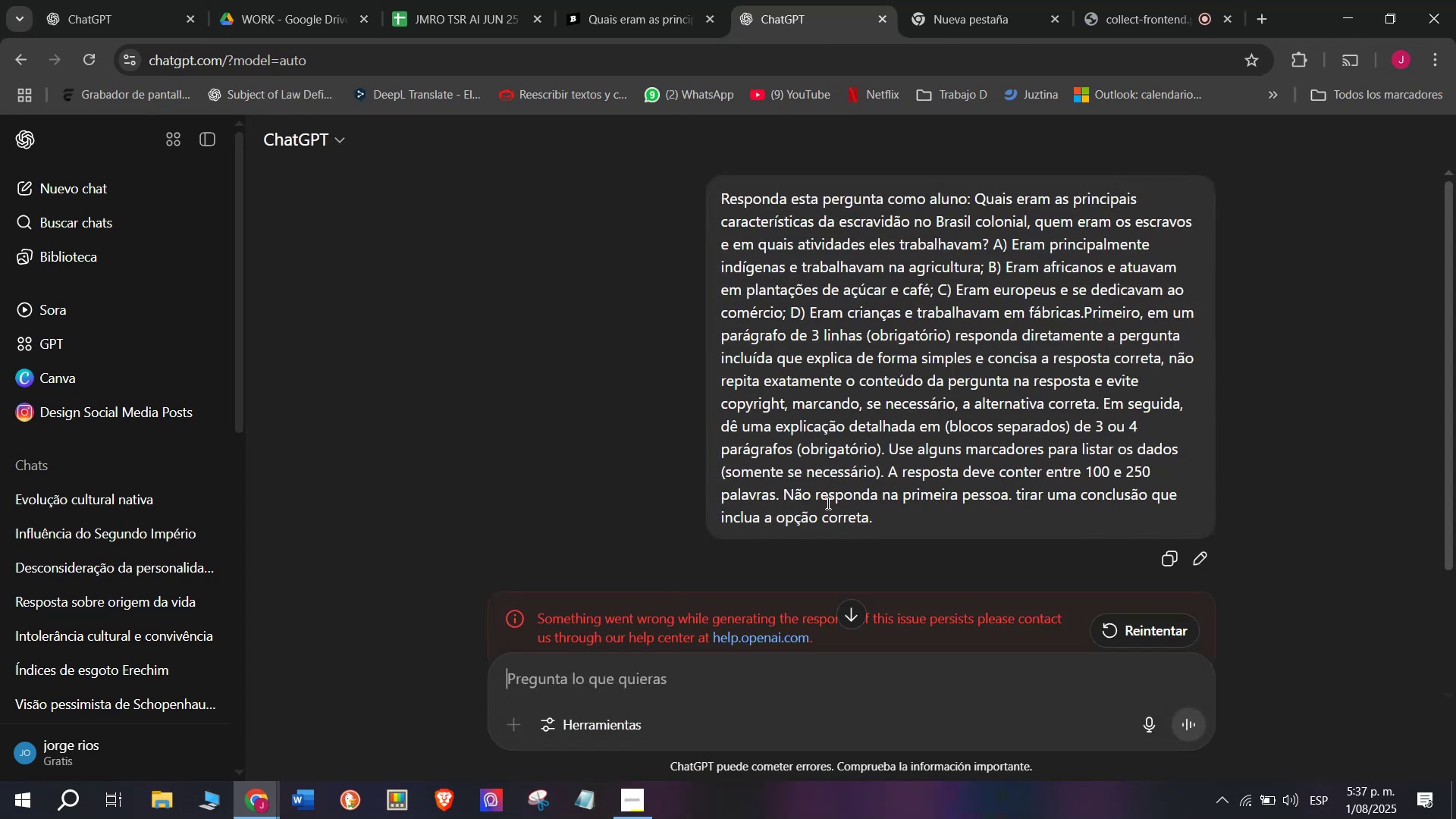 
scroll: coordinate [824, 467], scroll_direction: down, amount: 1.0
 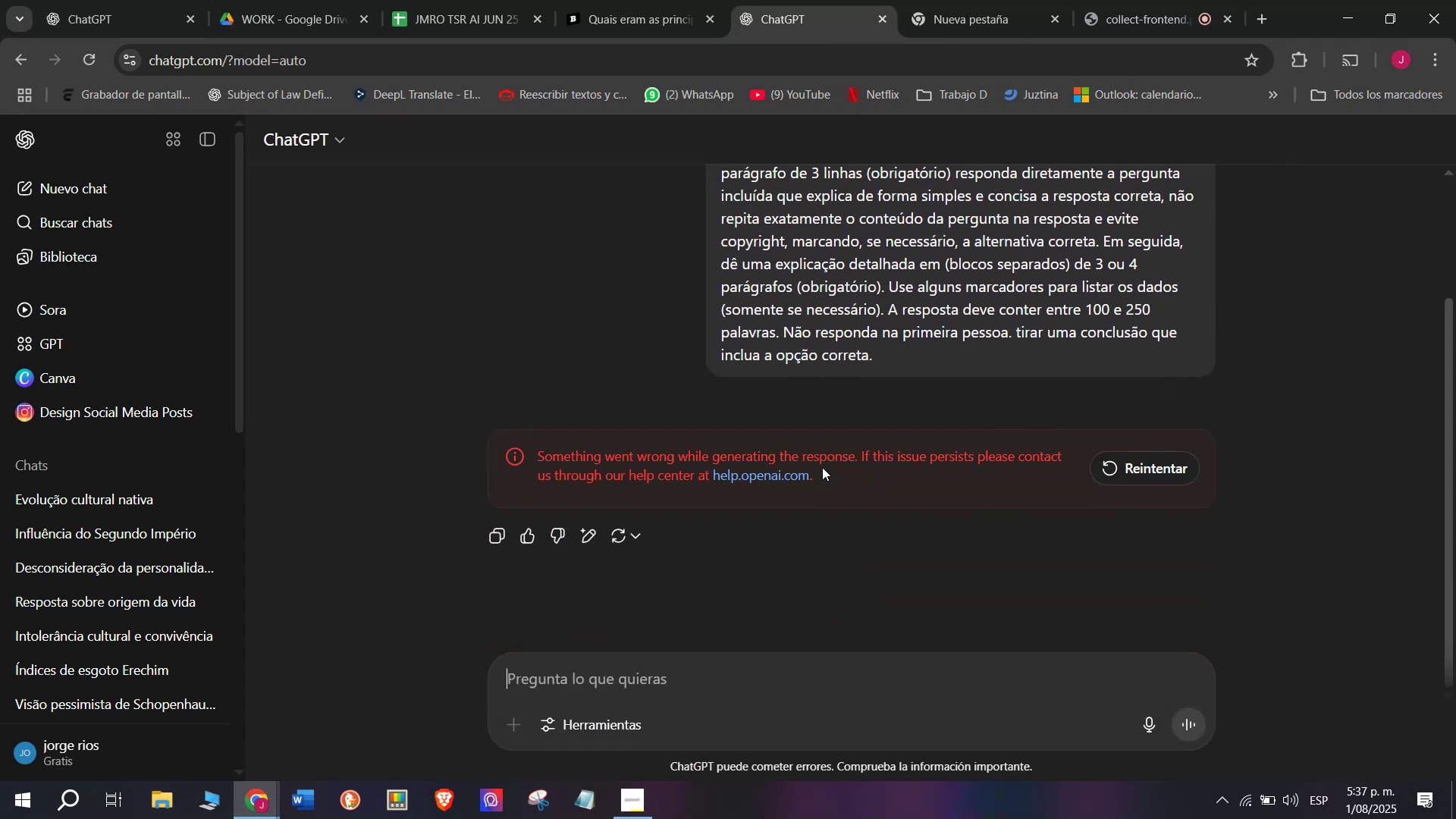 
scroll: coordinate [822, 467], scroll_direction: up, amount: 1.0
 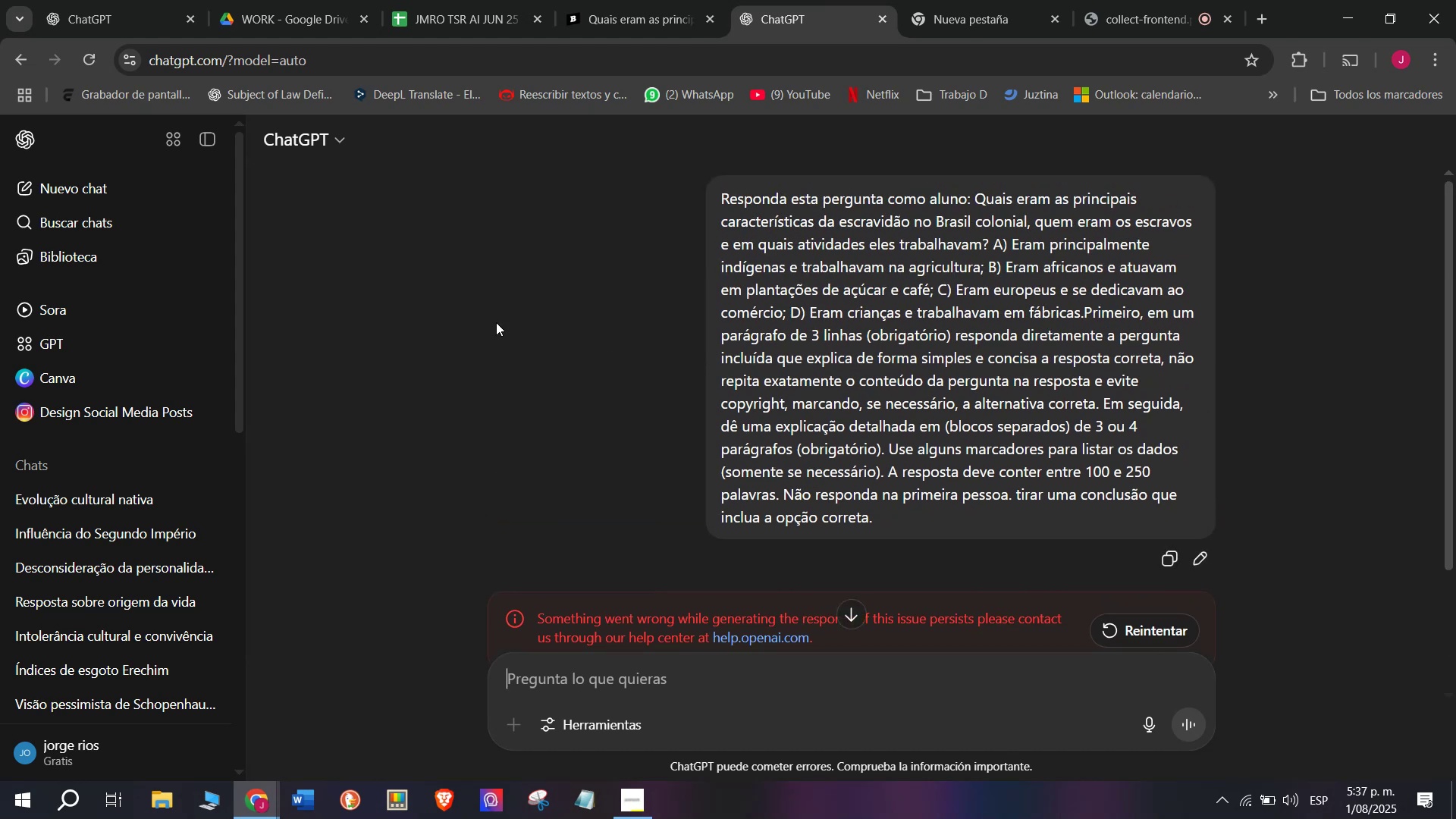 
left_click([79, 197])
 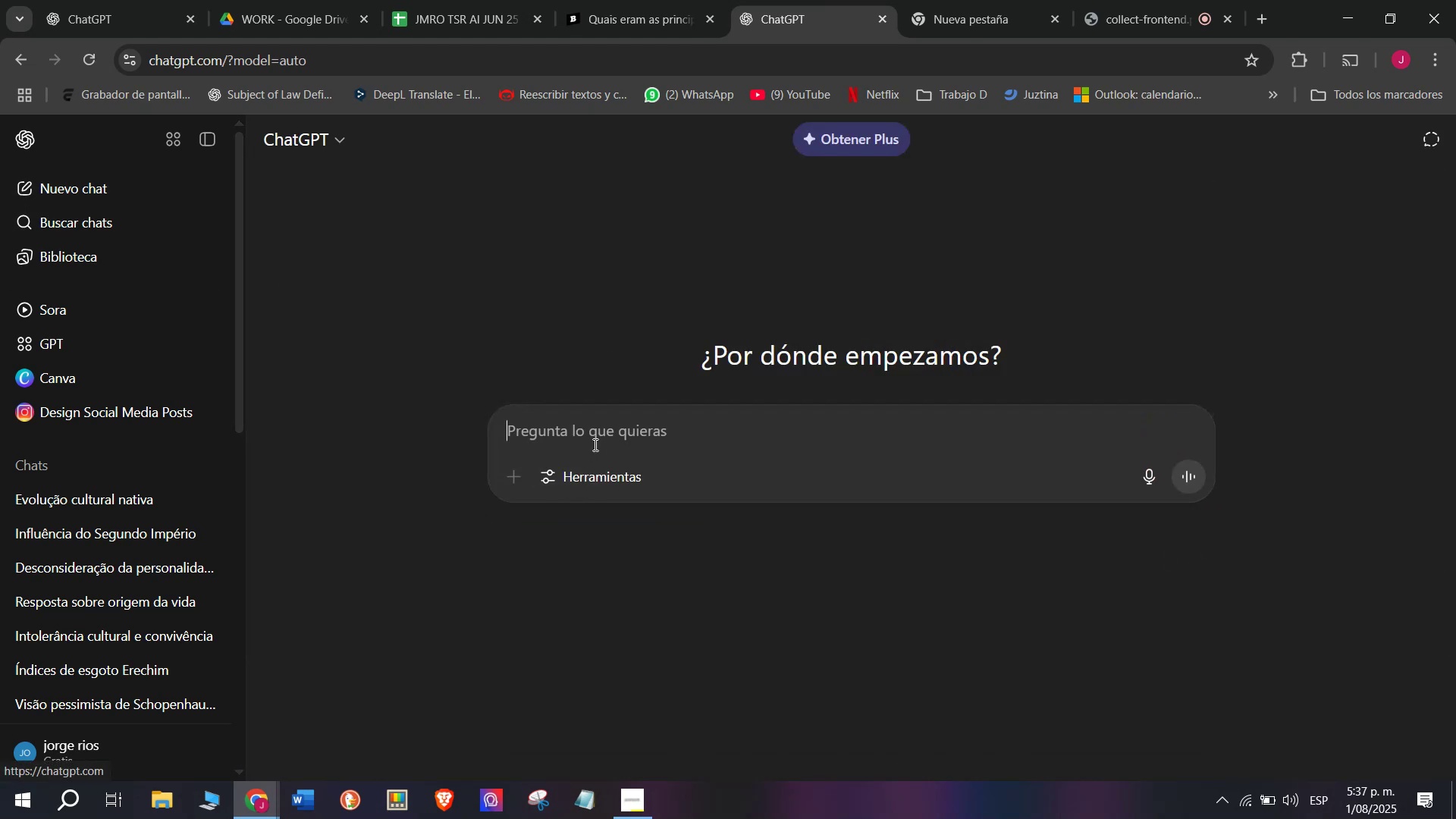 
key(Meta+MetaLeft)
 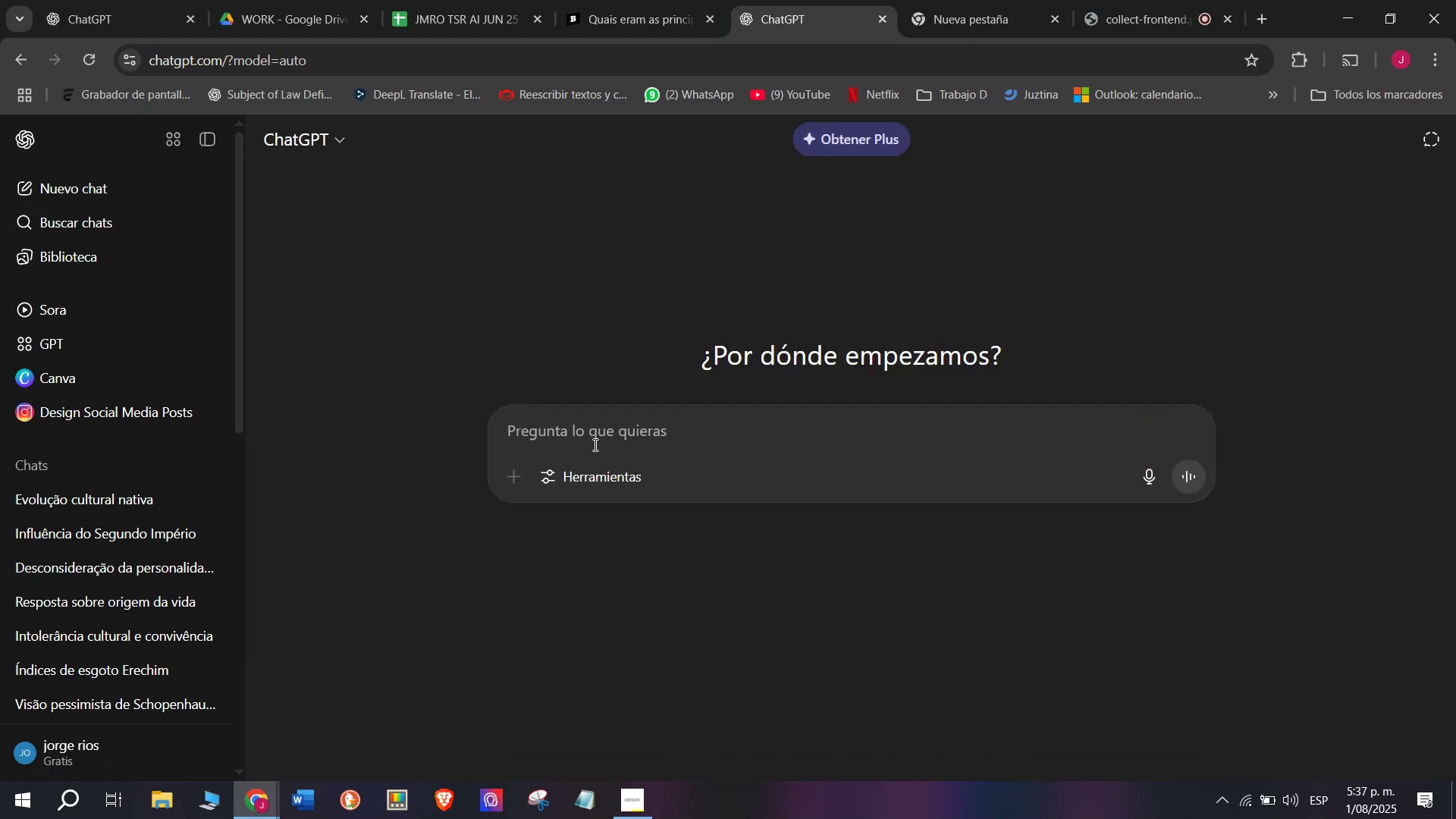 
key(Meta+V)
 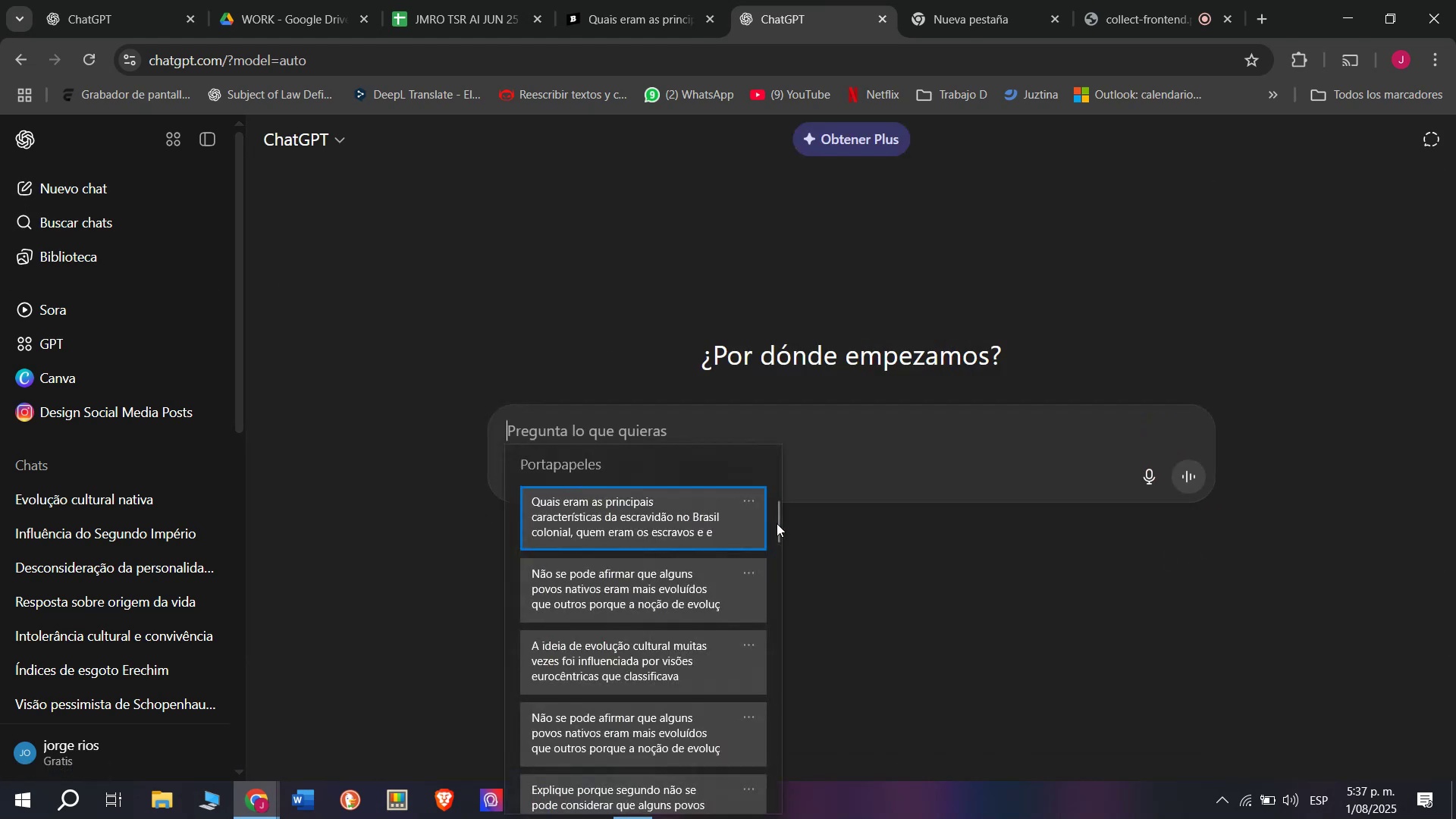 
left_click_drag(start_coordinate=[779, 525], to_coordinate=[763, 818])
 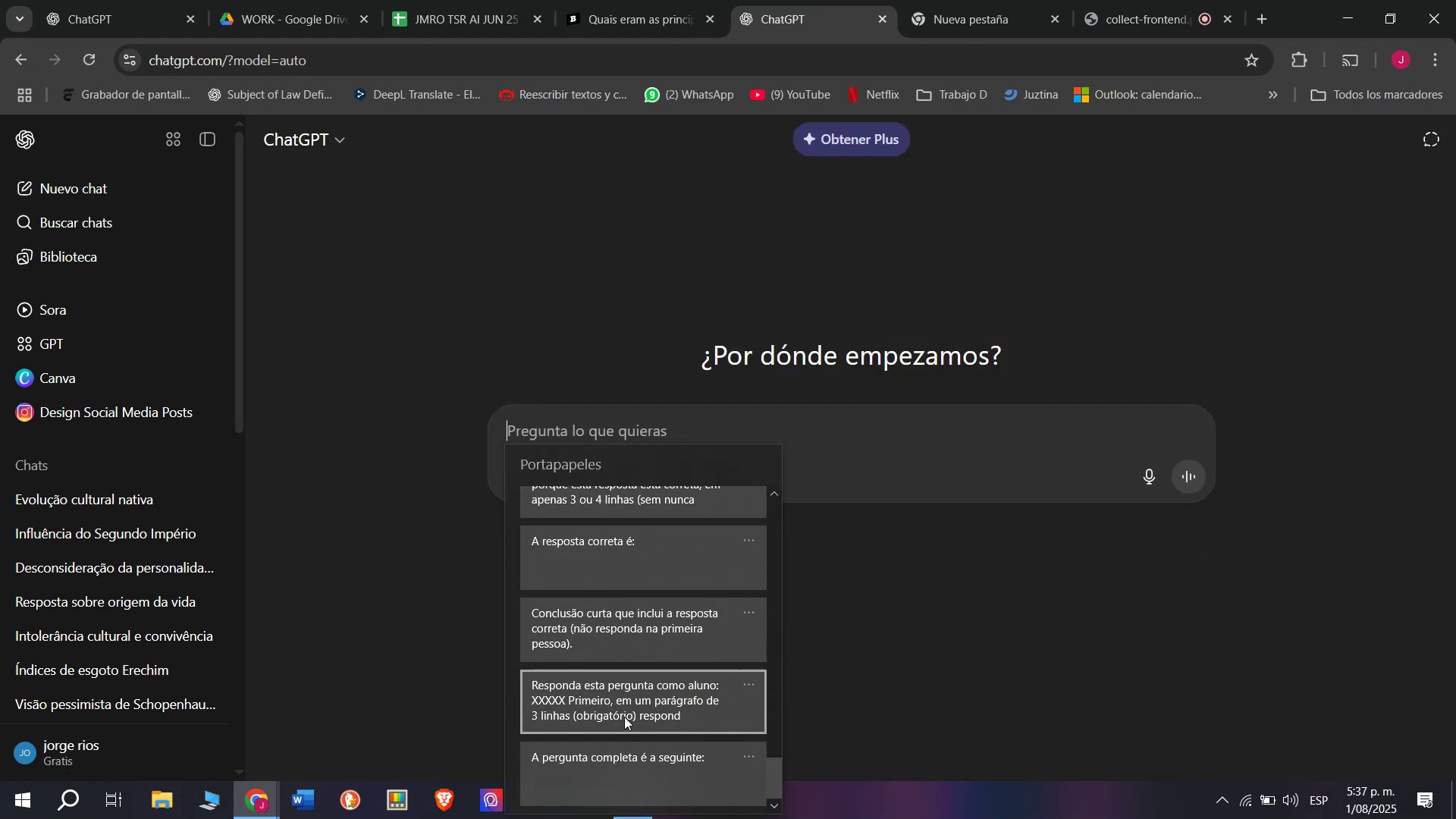 
left_click([624, 716])
 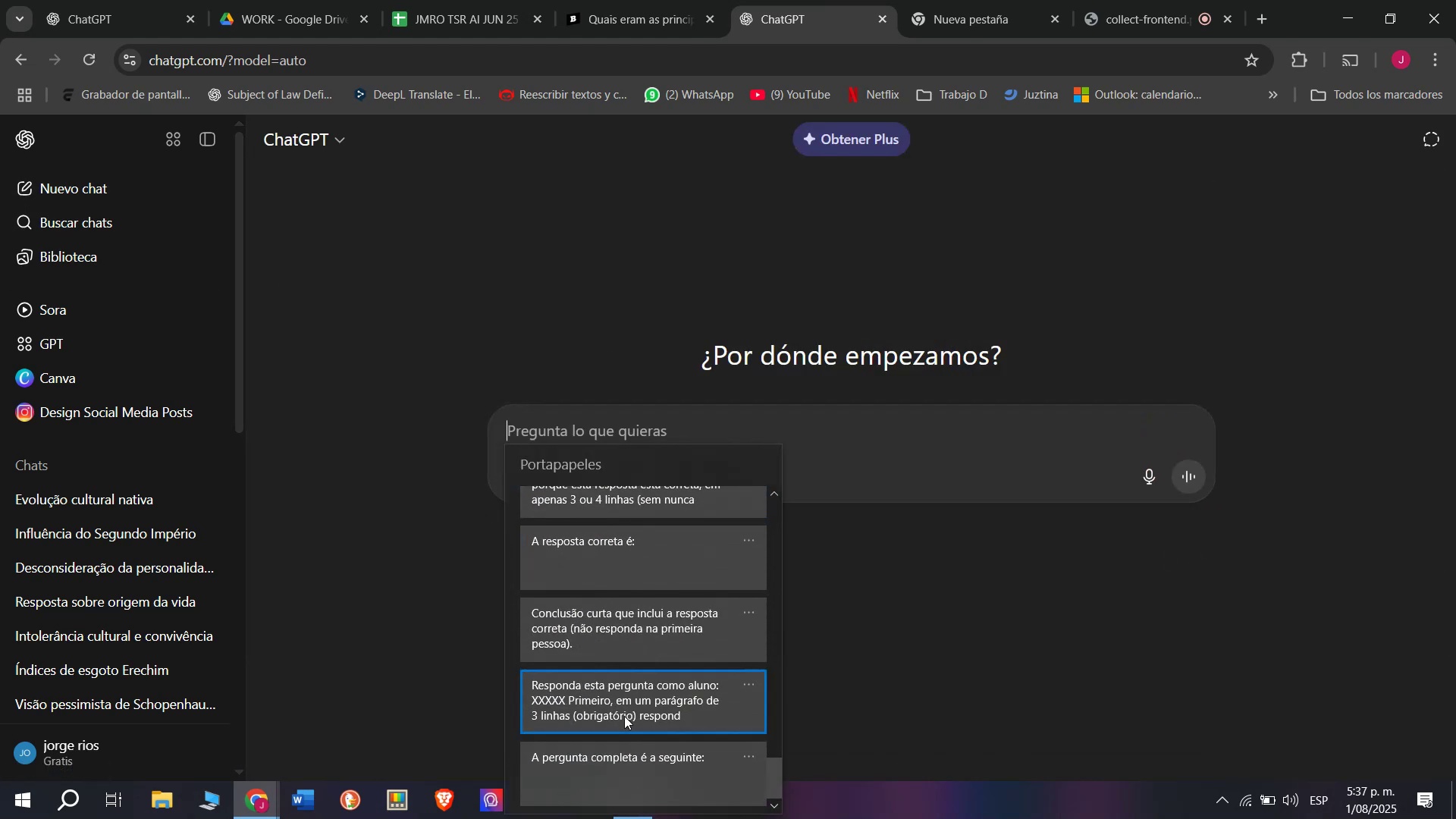 
key(Control+ControlLeft)
 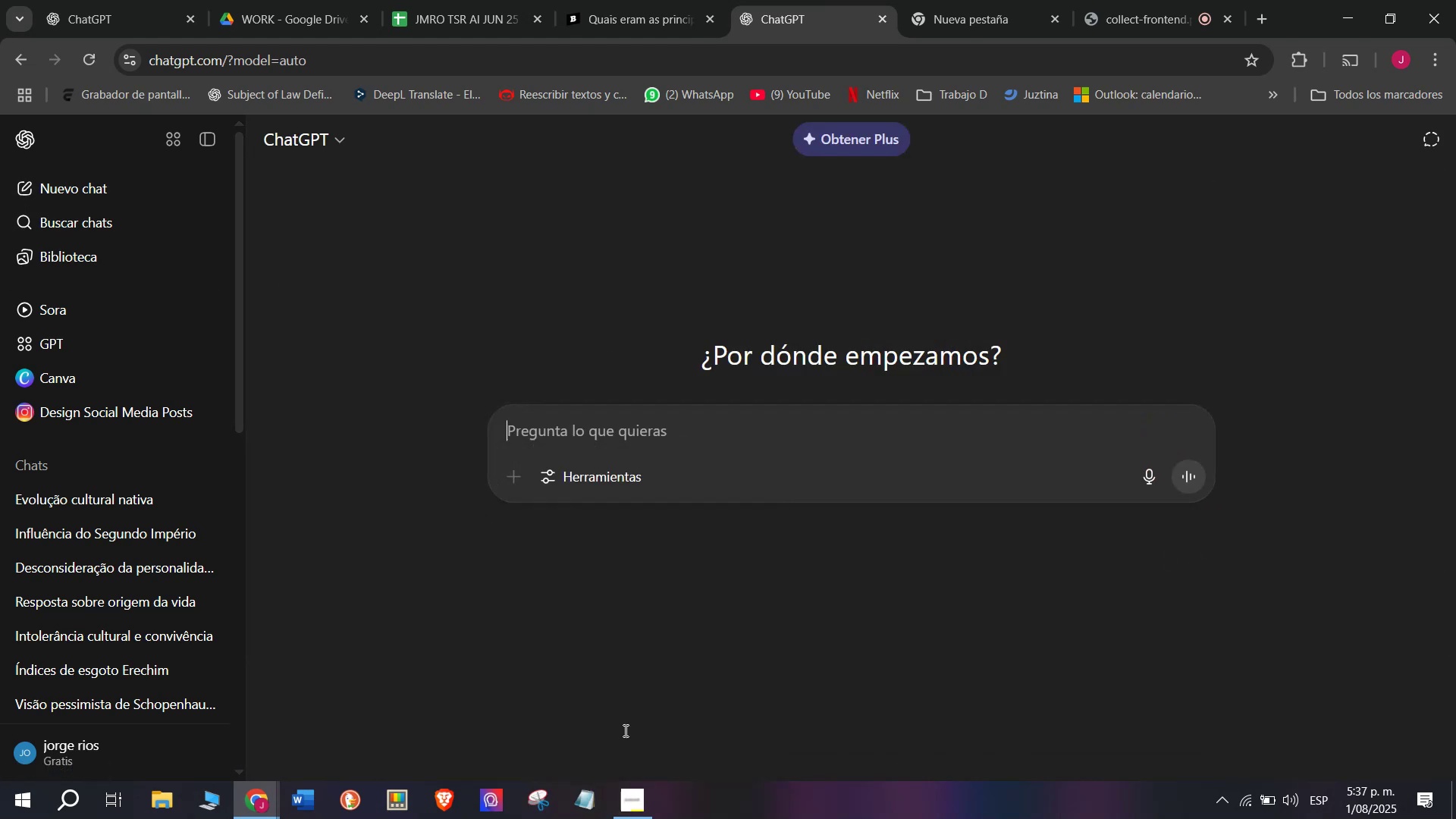 
key(Control+V)
 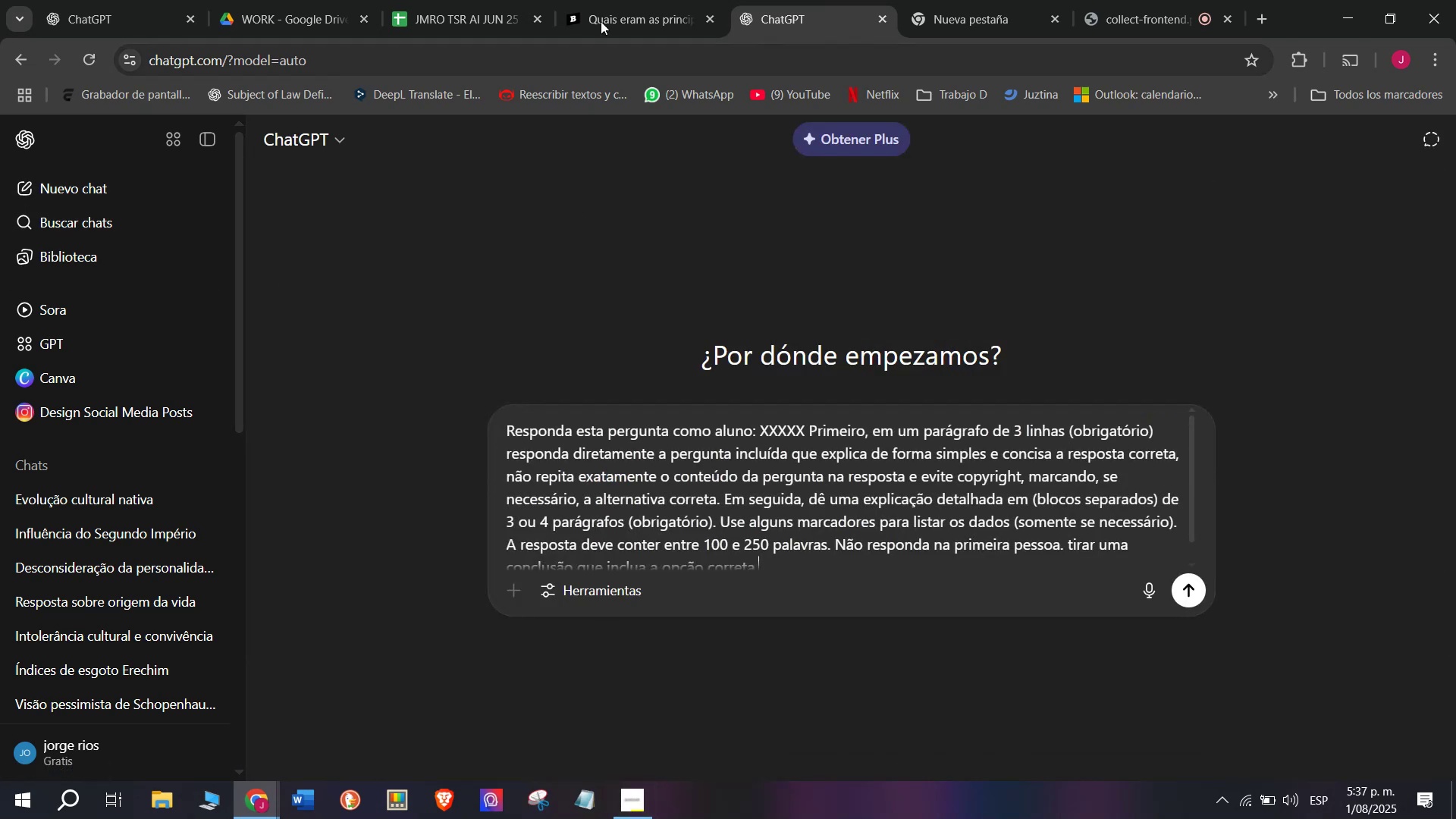 
left_click([617, 0])
 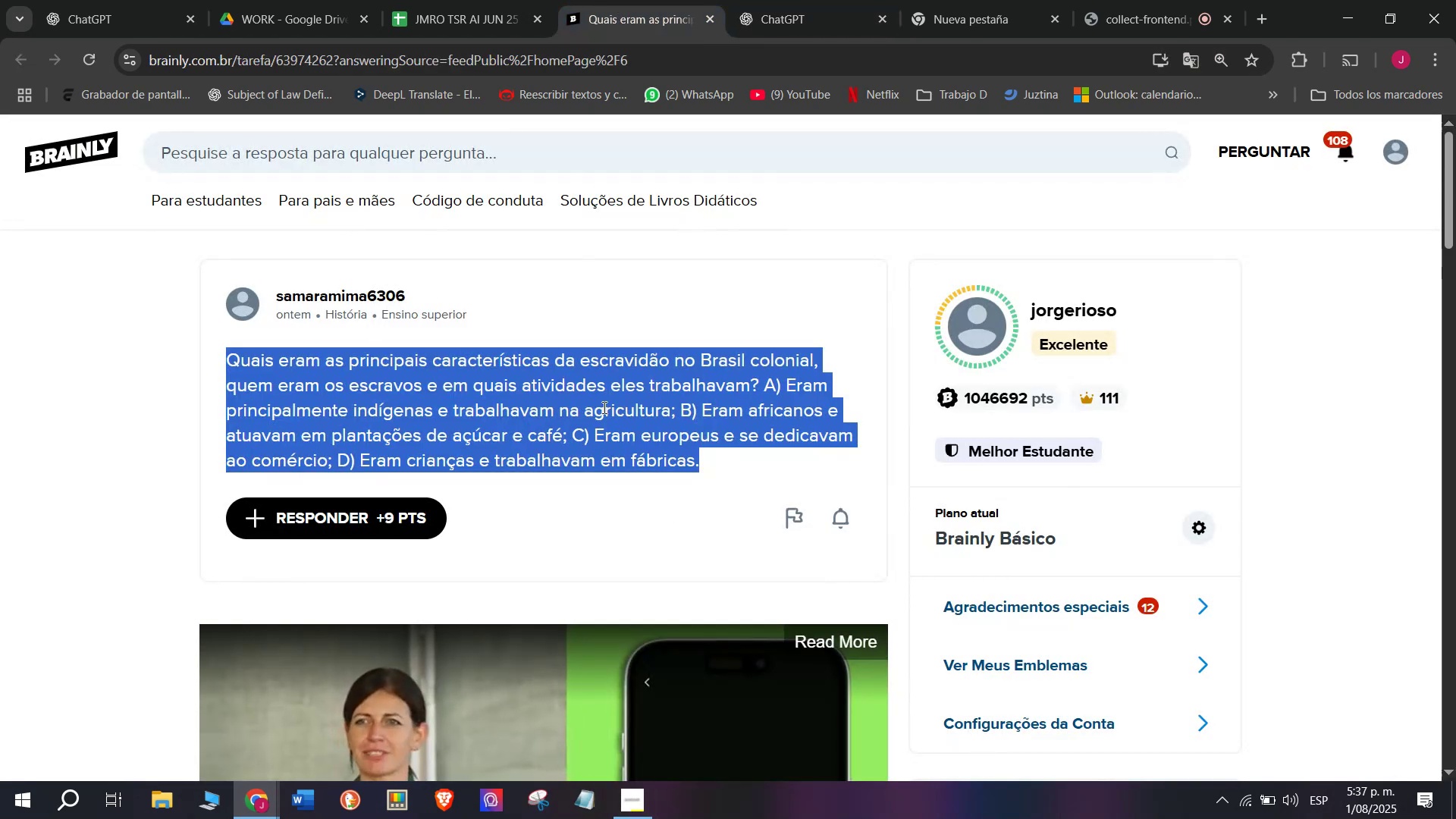 
left_click([115, 427])
 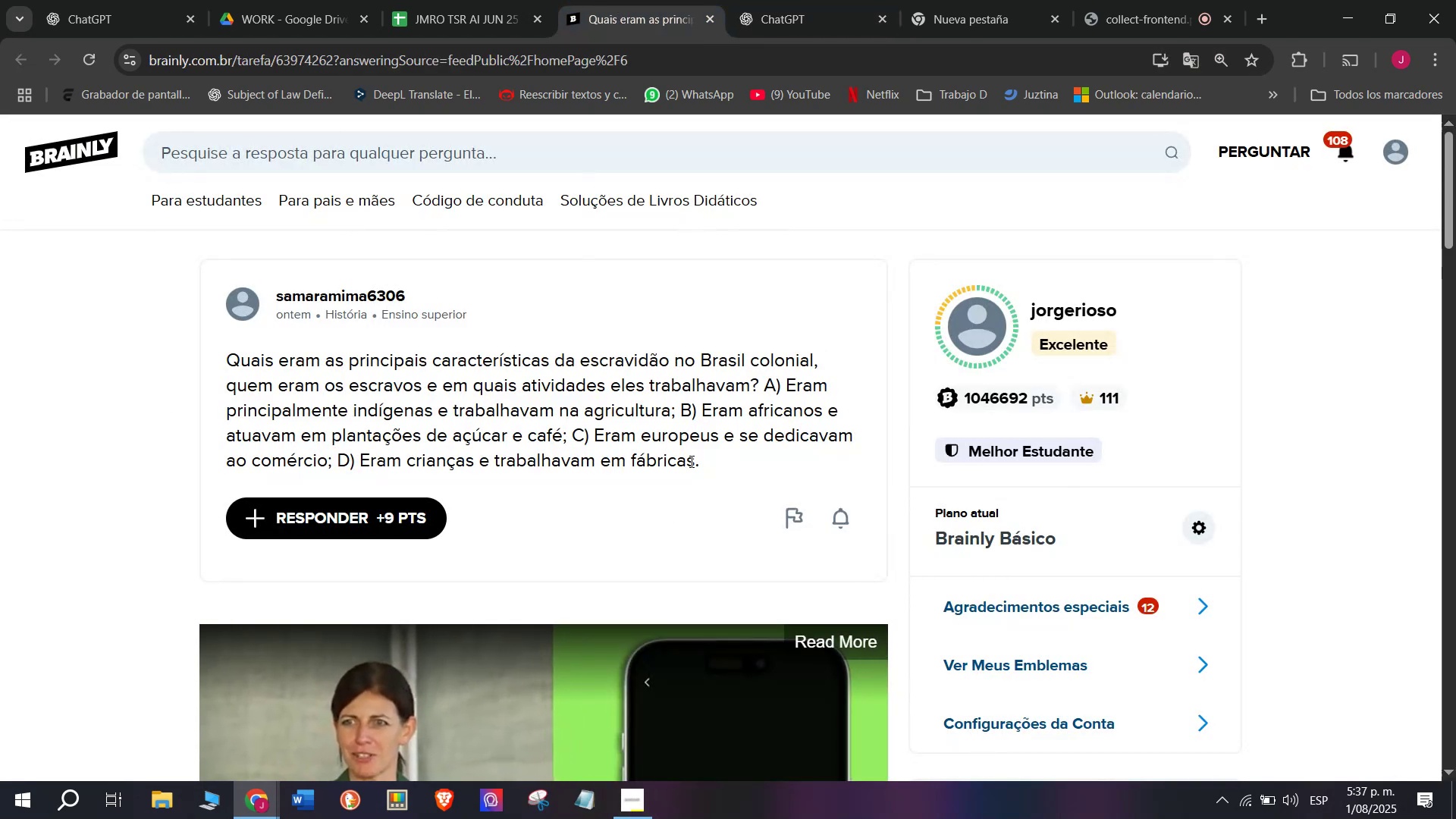 
left_click_drag(start_coordinate=[704, 467], to_coordinate=[210, 354])
 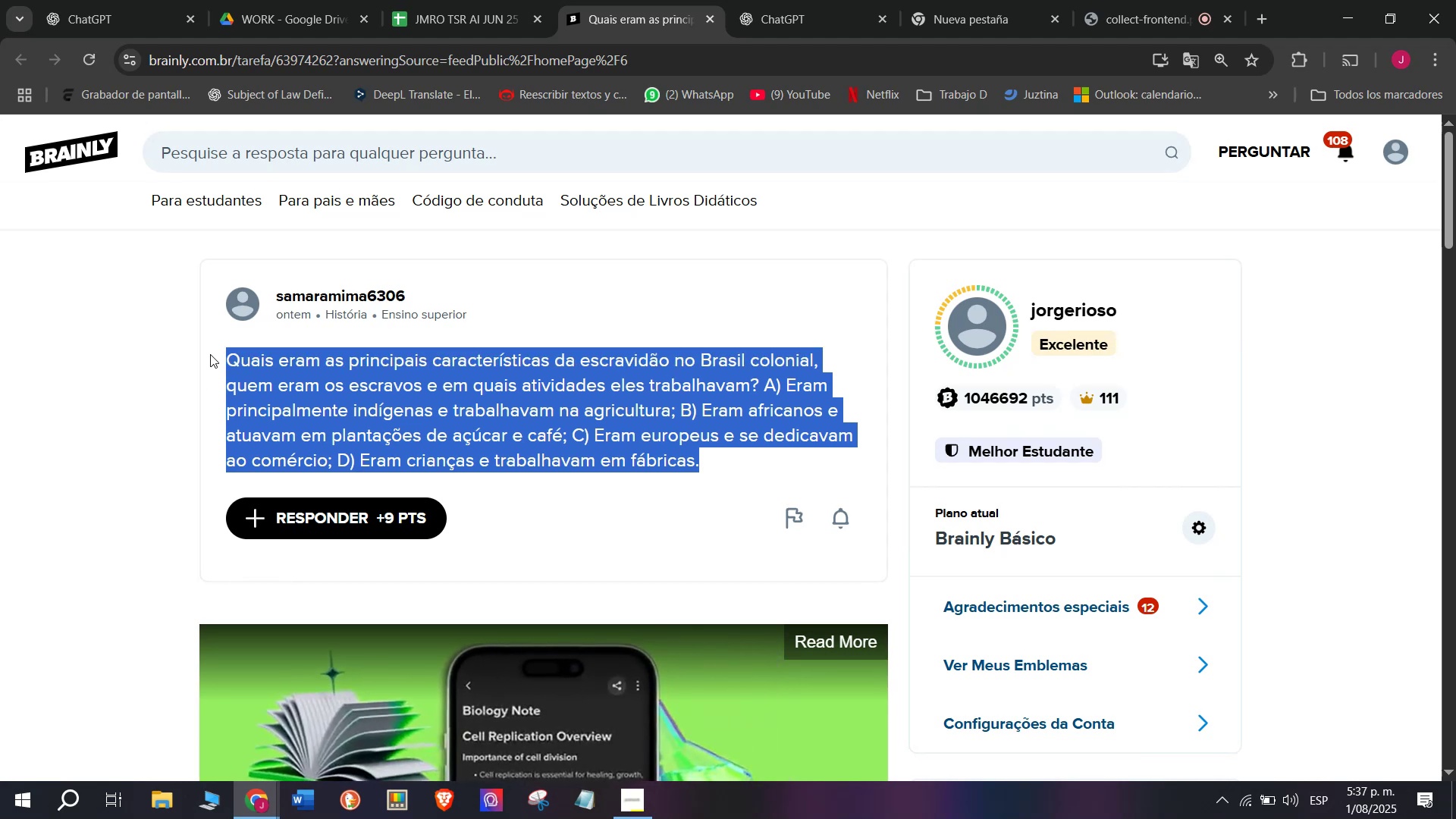 
key(Control+ControlLeft)
 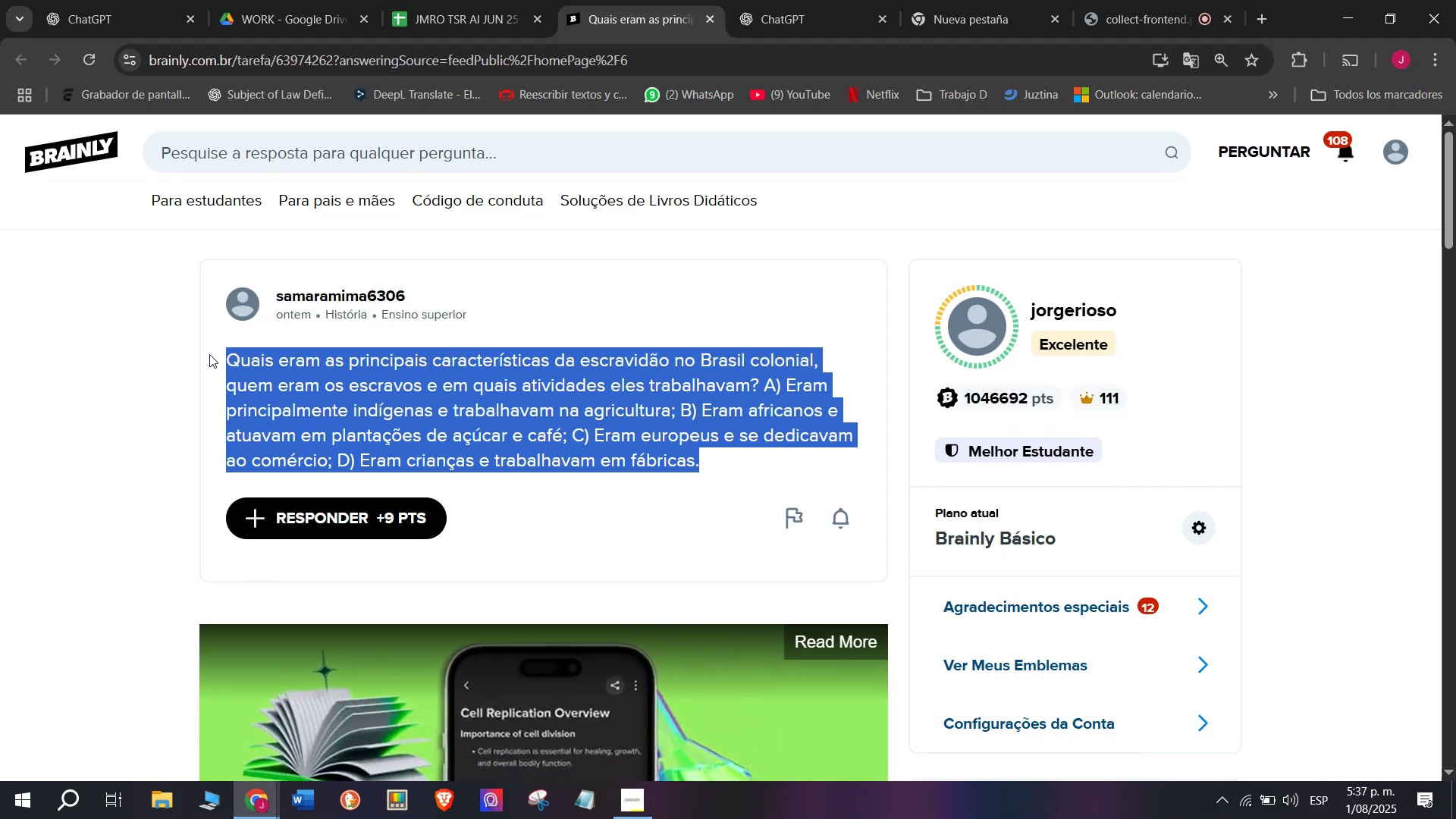 
key(Control+C)
 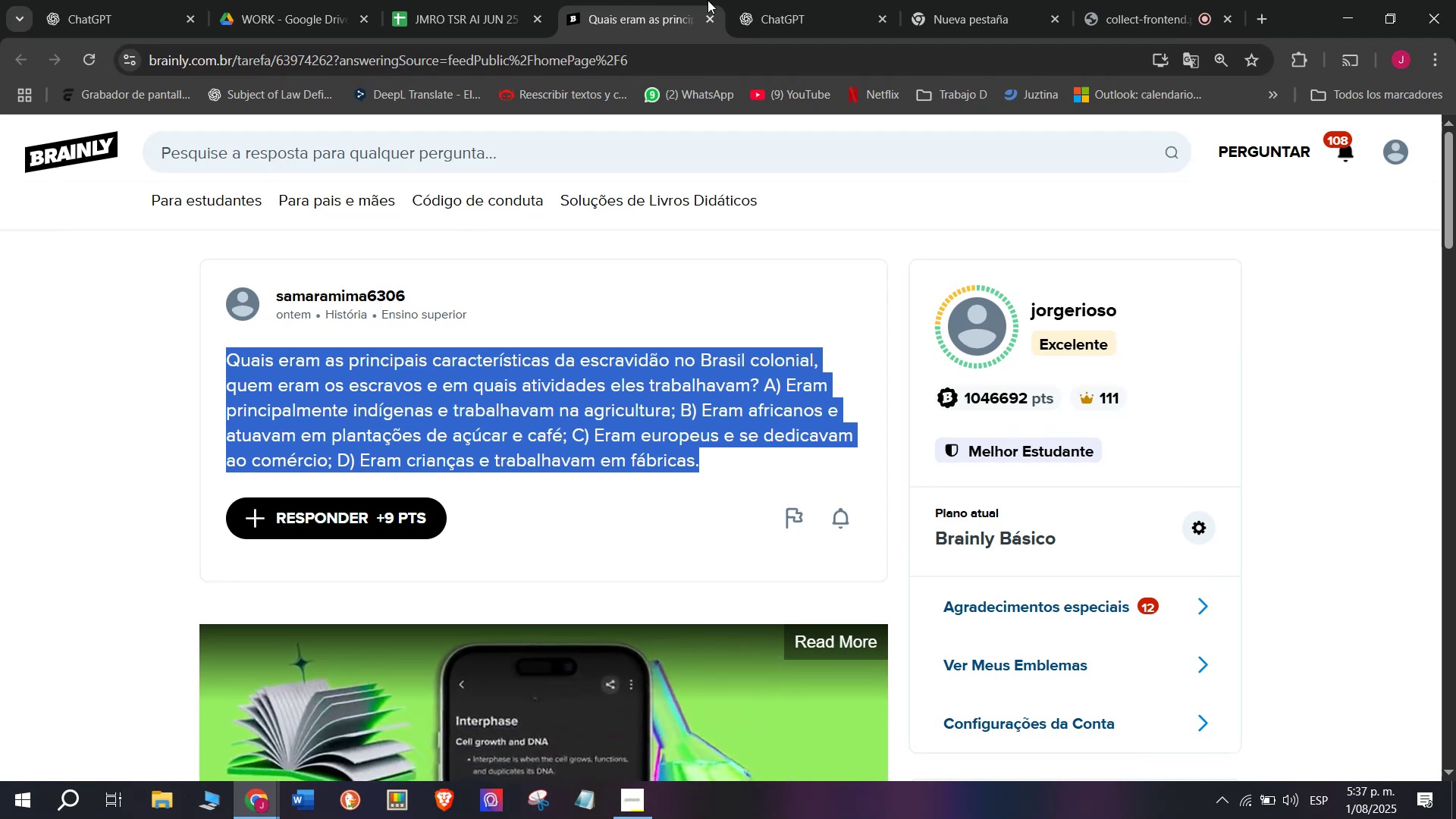 
left_click([805, 0])
 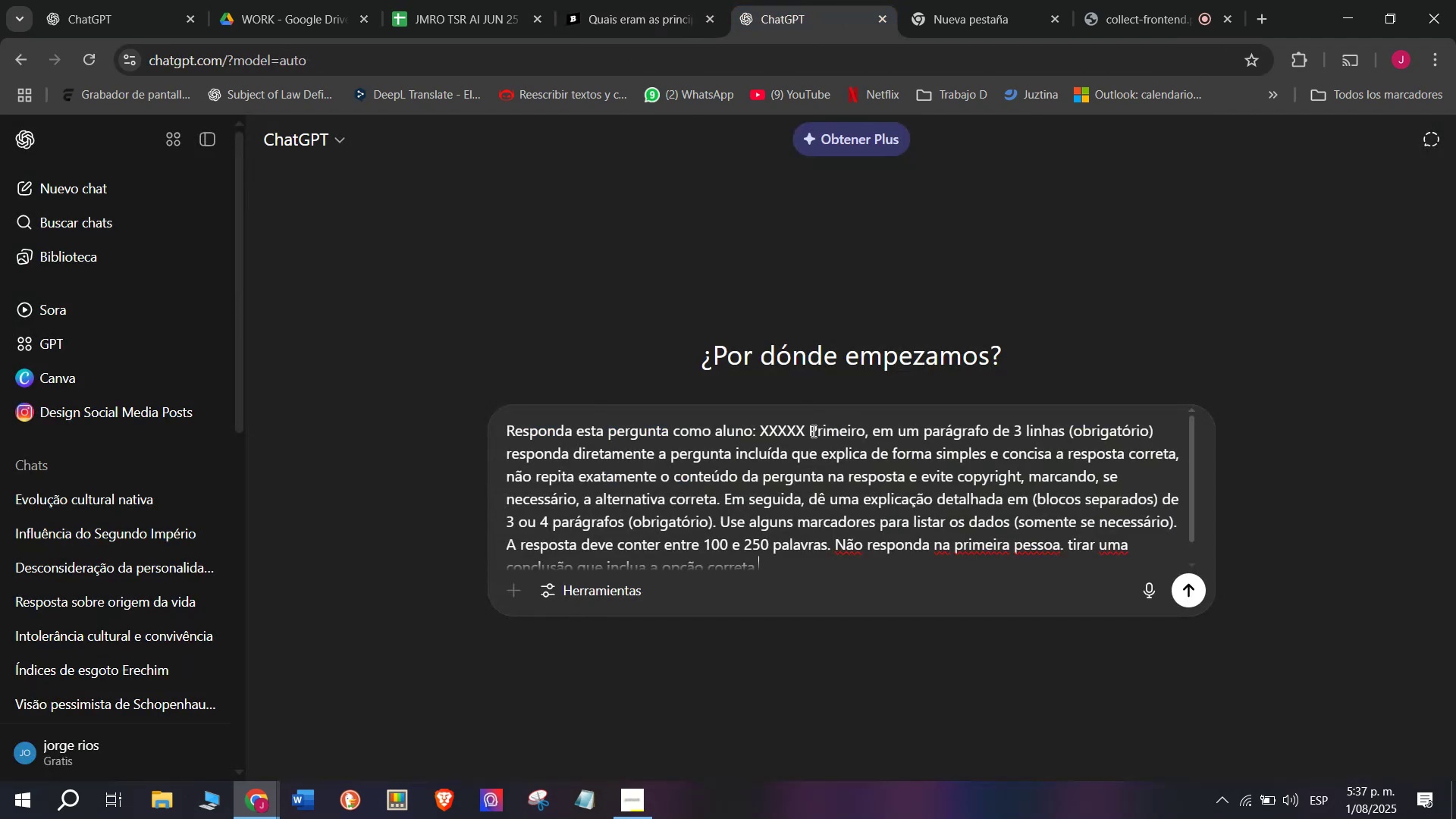 
left_click_drag(start_coordinate=[802, 427], to_coordinate=[759, 421])
 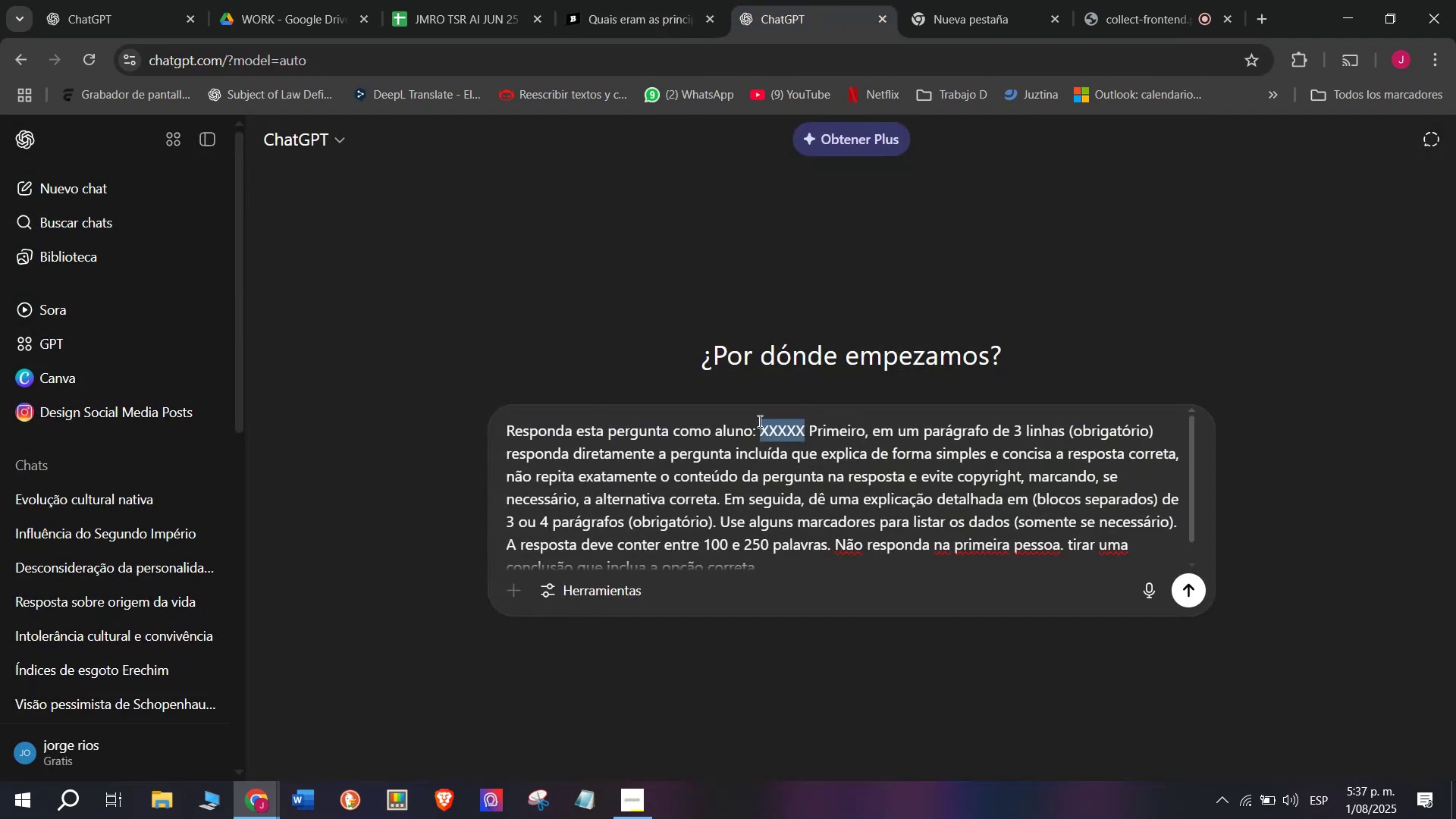 
key(Control+V)
 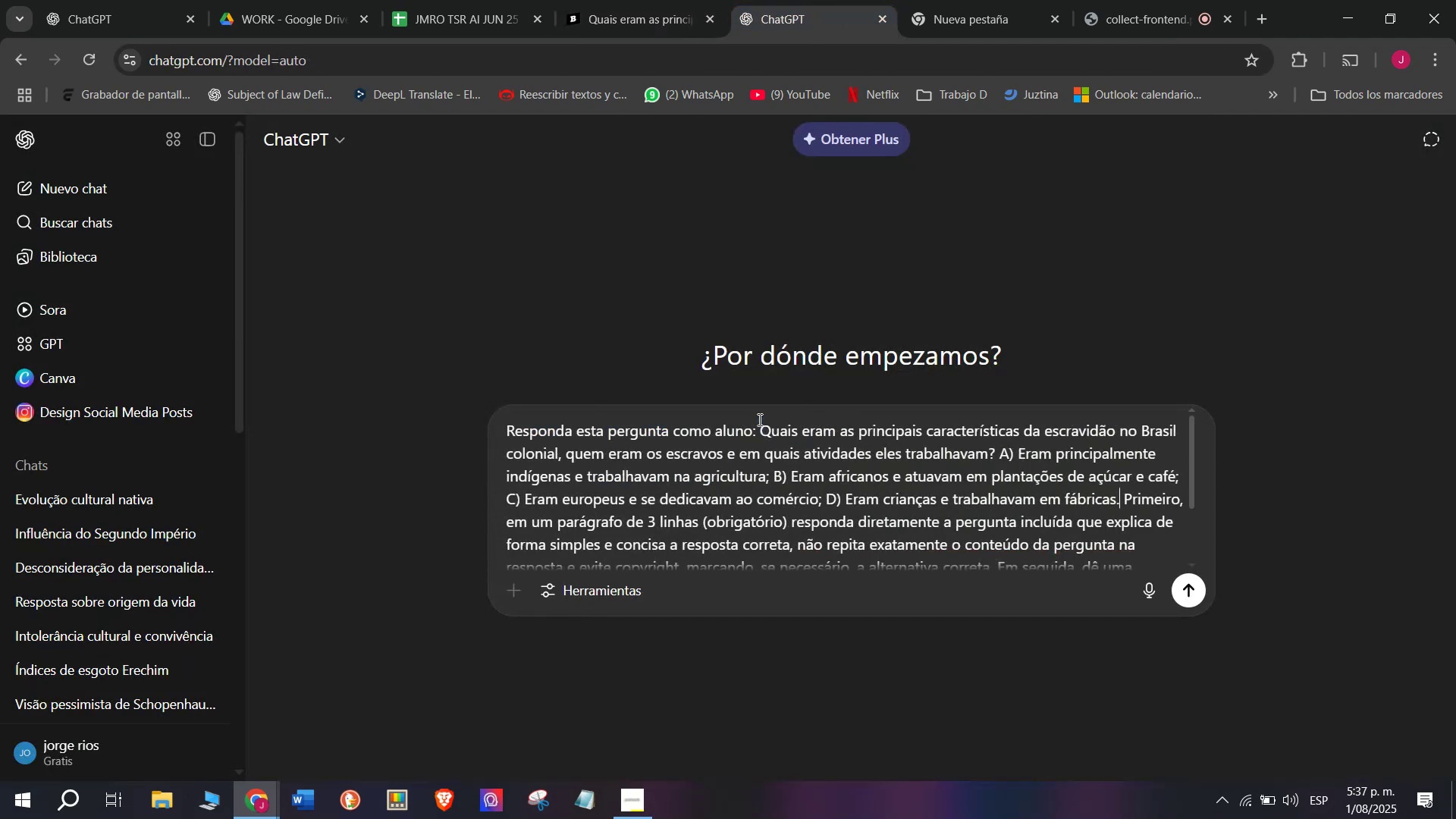 
key(Enter)
 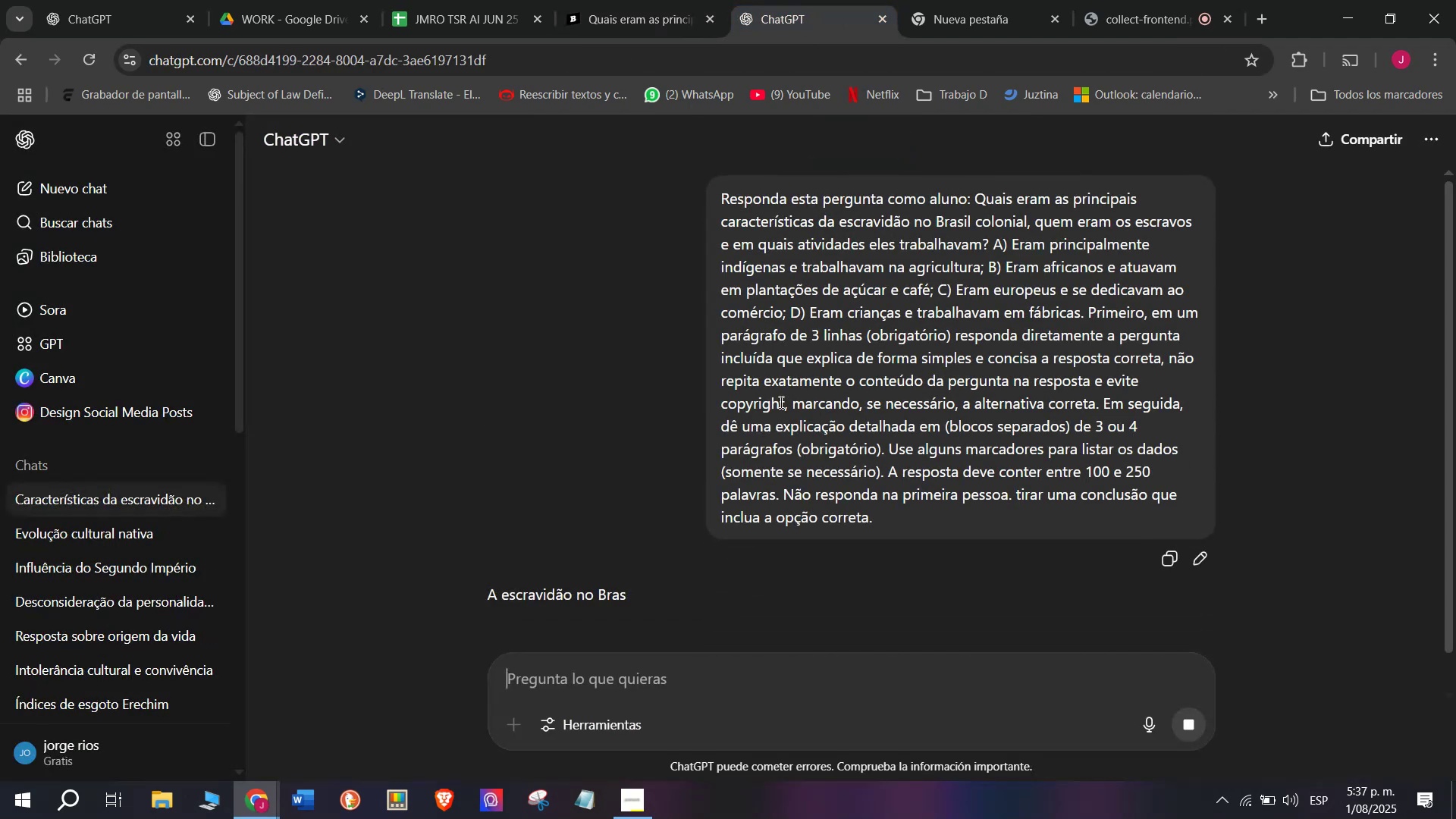 
scroll: coordinate [782, 330], scroll_direction: down, amount: 2.0
 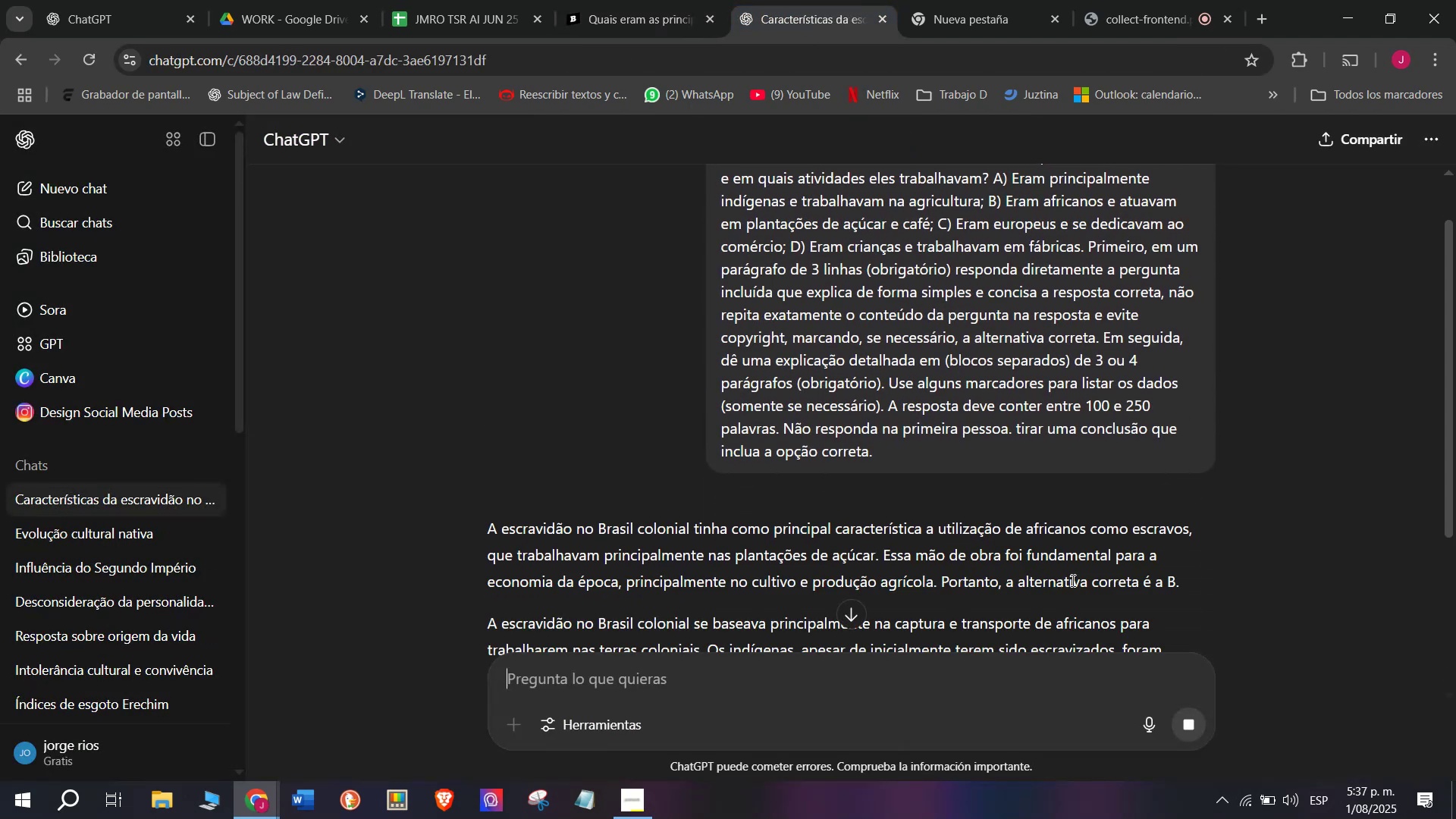 
left_click_drag(start_coordinate=[1177, 577], to_coordinate=[858, 538])
 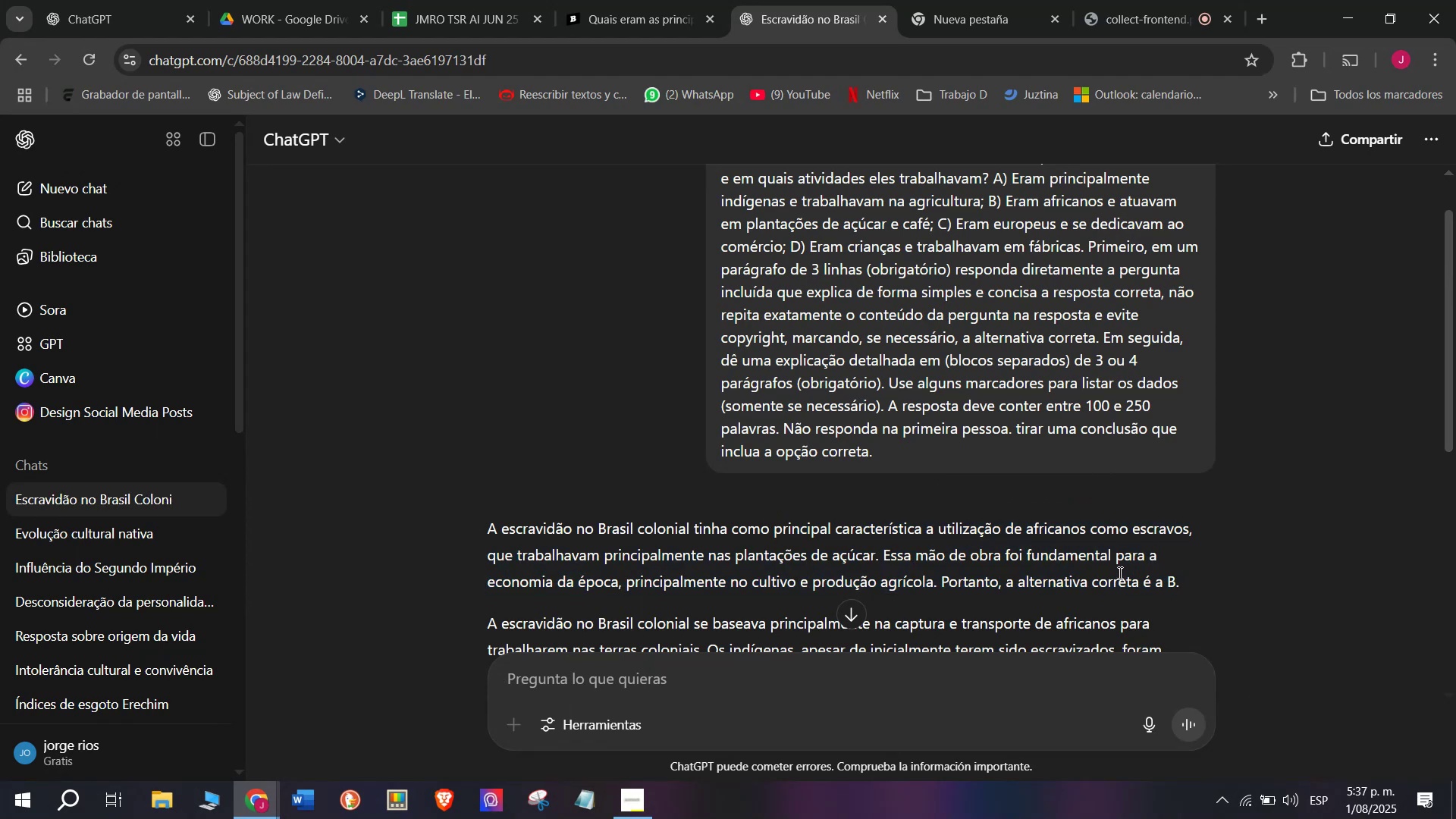 
scroll: coordinate [975, 537], scroll_direction: down, amount: 1.0
 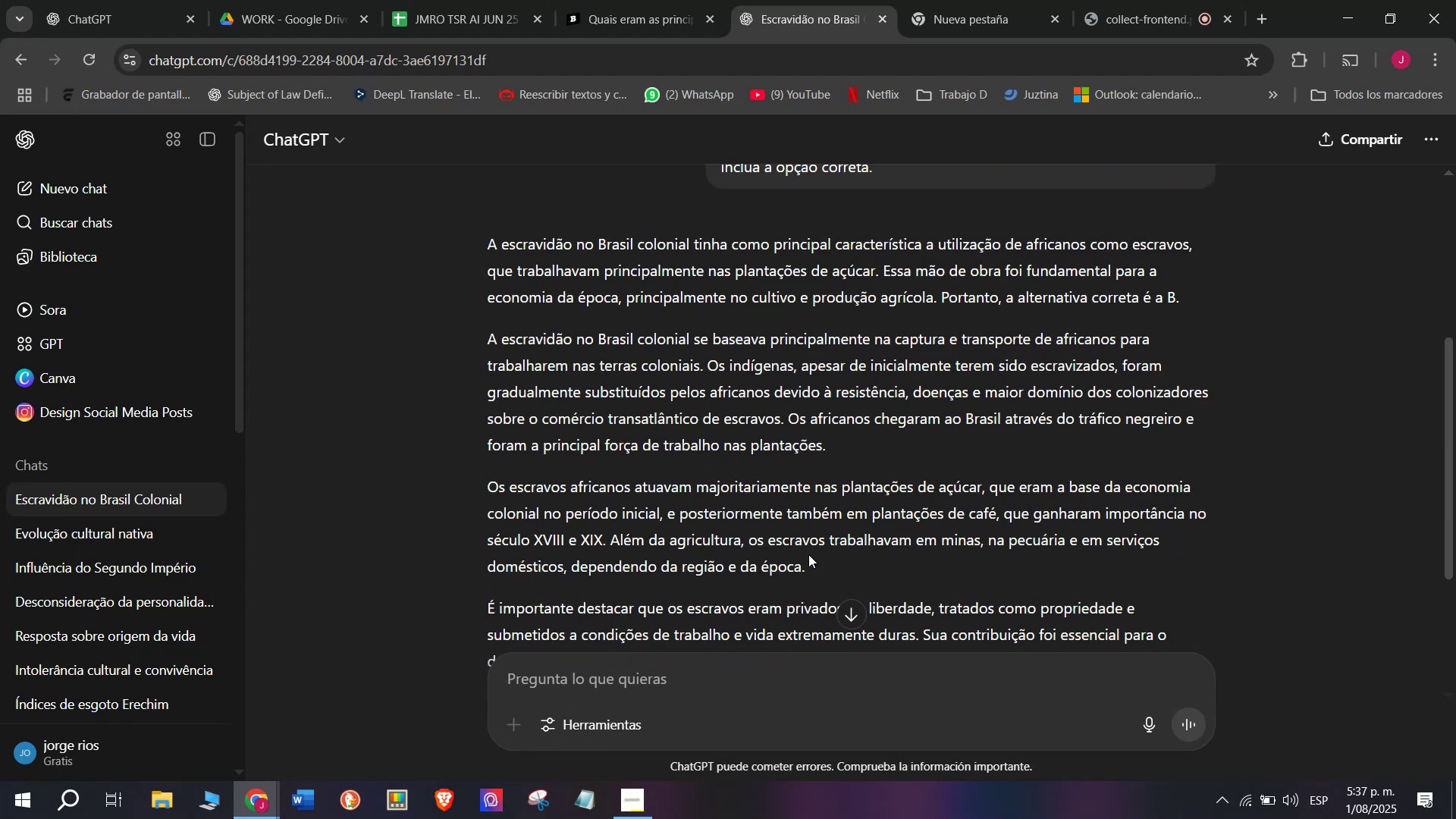 
left_click_drag(start_coordinate=[814, 562], to_coordinate=[476, 256])
 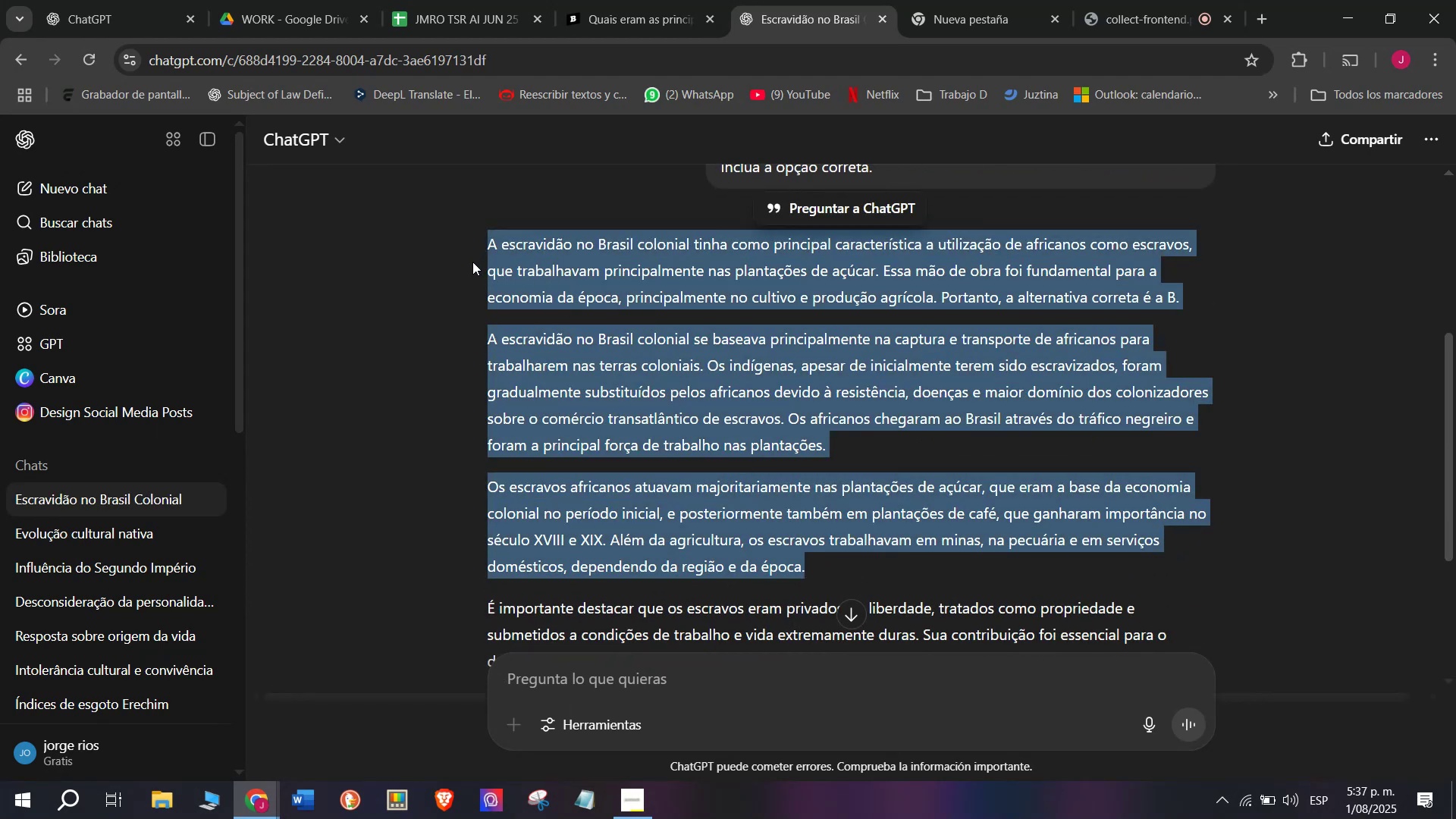 
key(Control+C)
 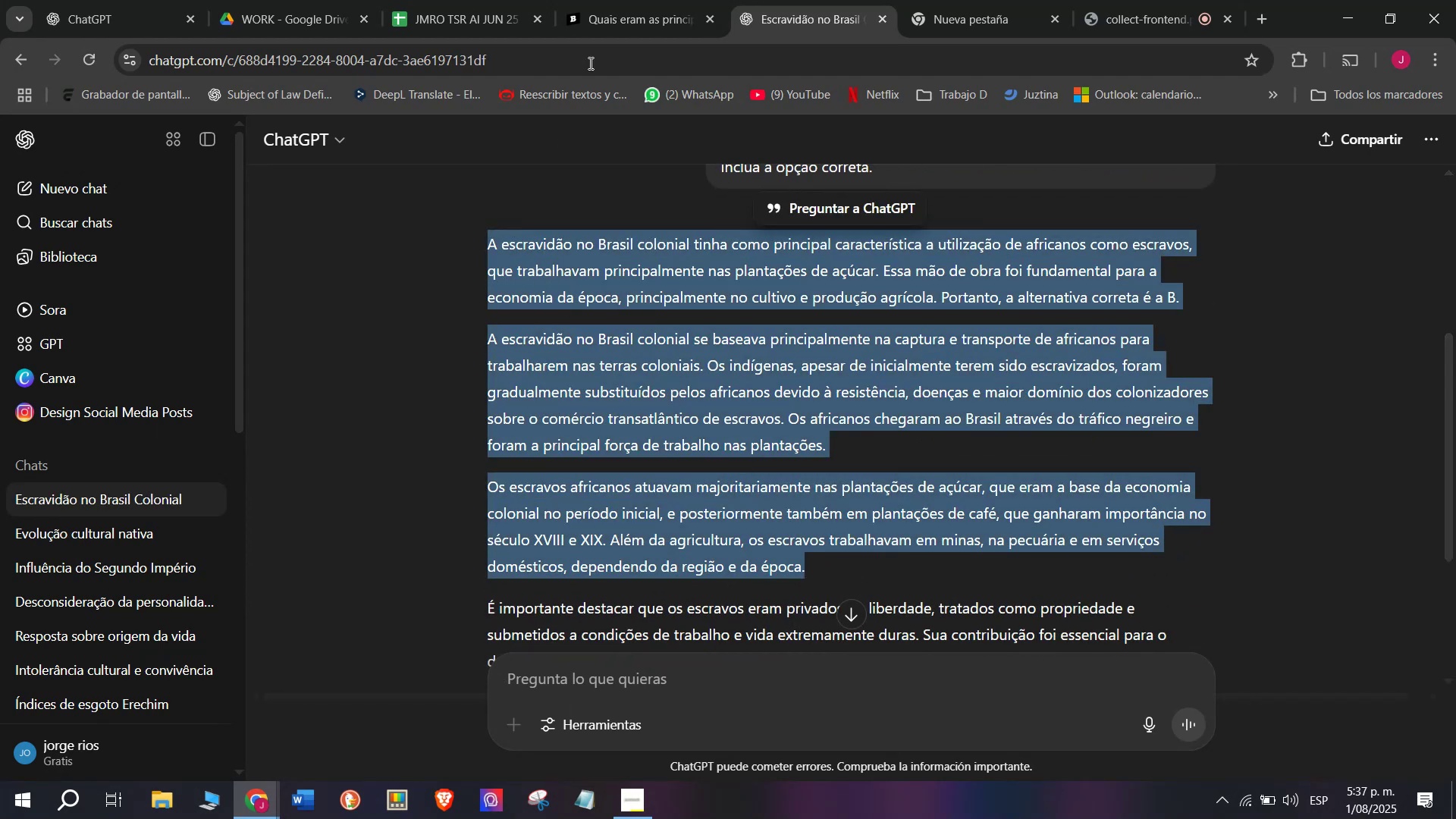 
left_click([629, 0])
 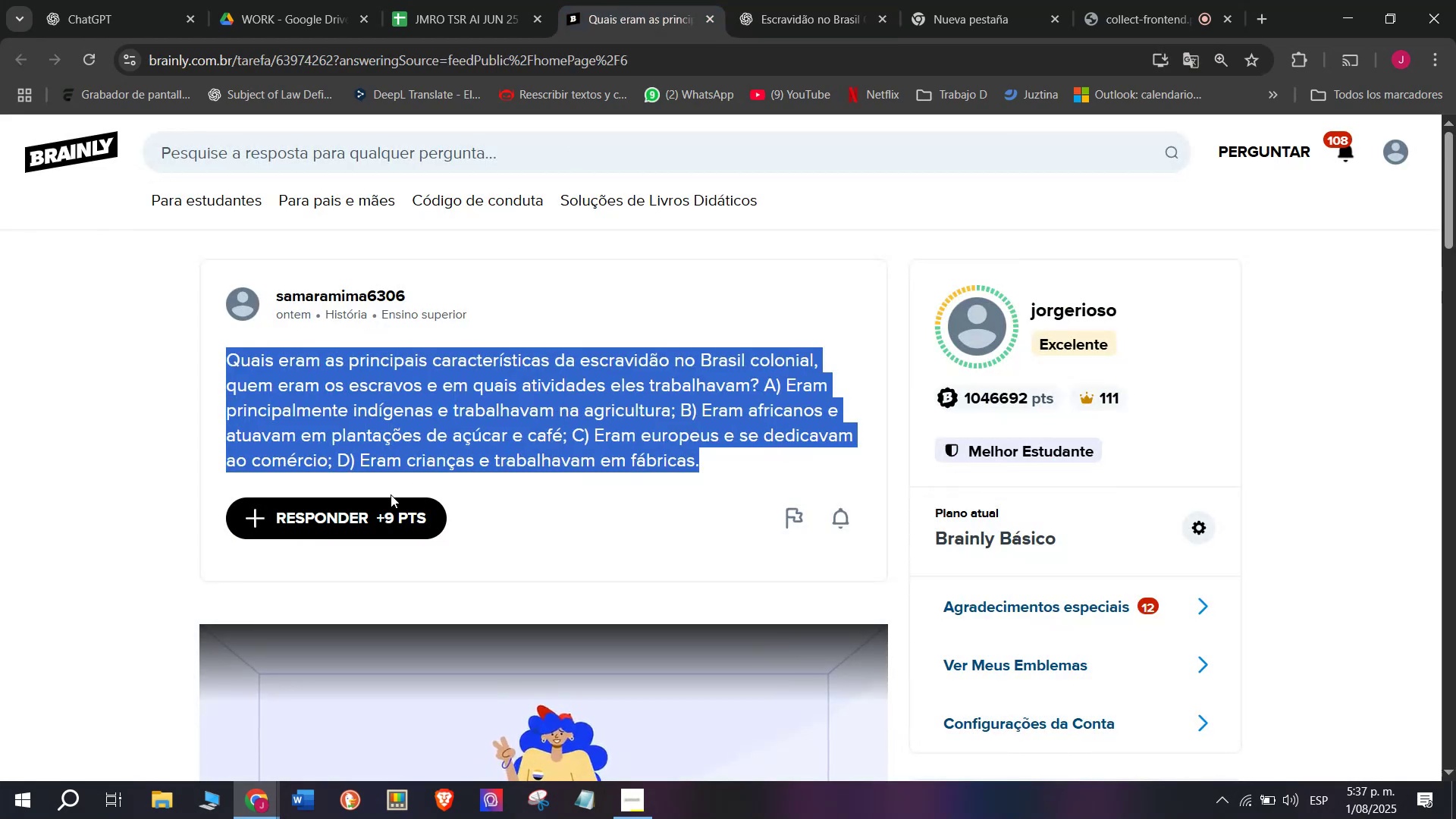 
left_click([372, 511])
 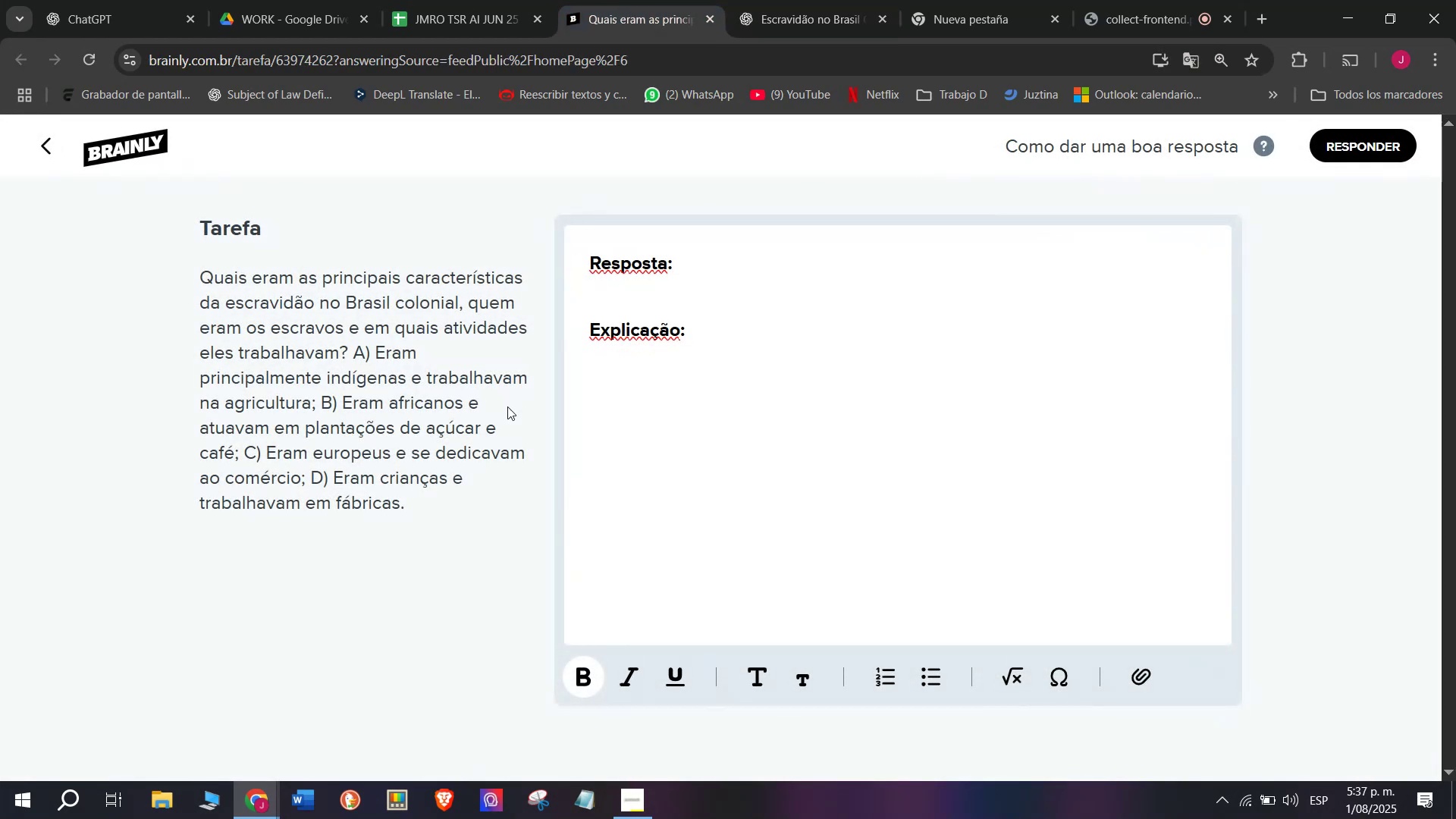 
left_click_drag(start_coordinate=[779, 387], to_coordinate=[490, 206])
 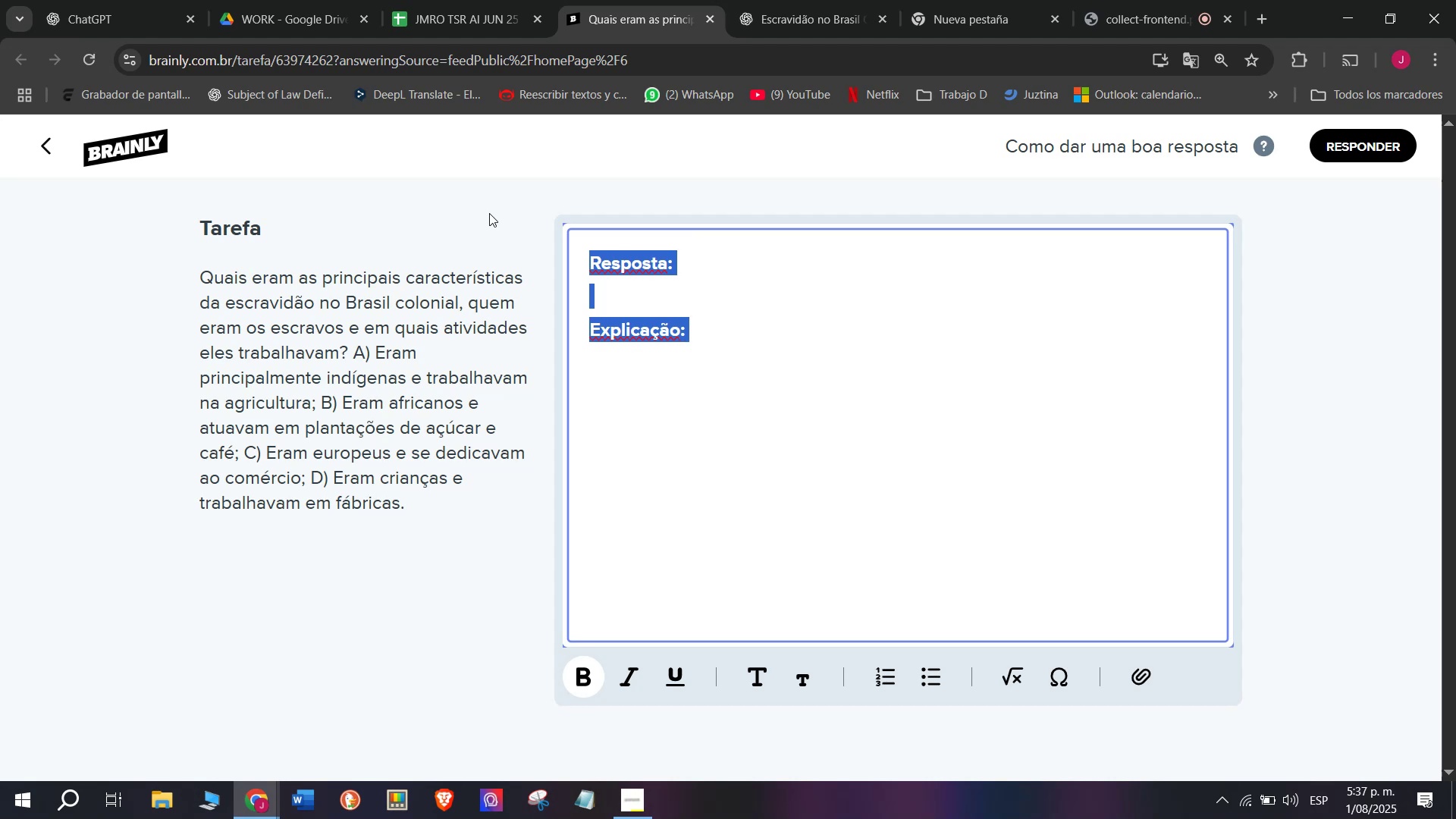 
key(Control+V)
 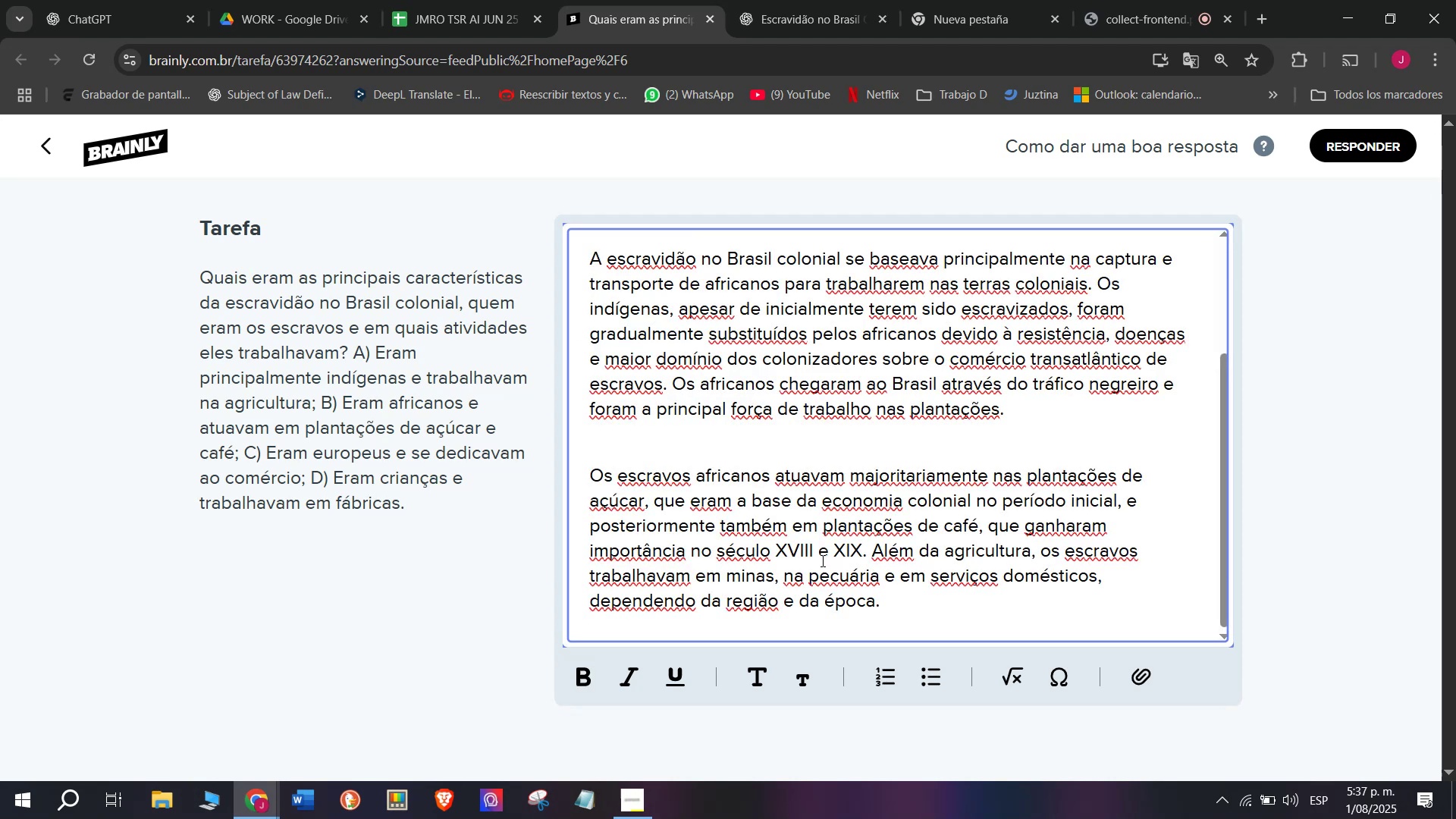 
left_click_drag(start_coordinate=[873, 551], to_coordinate=[918, 653])
 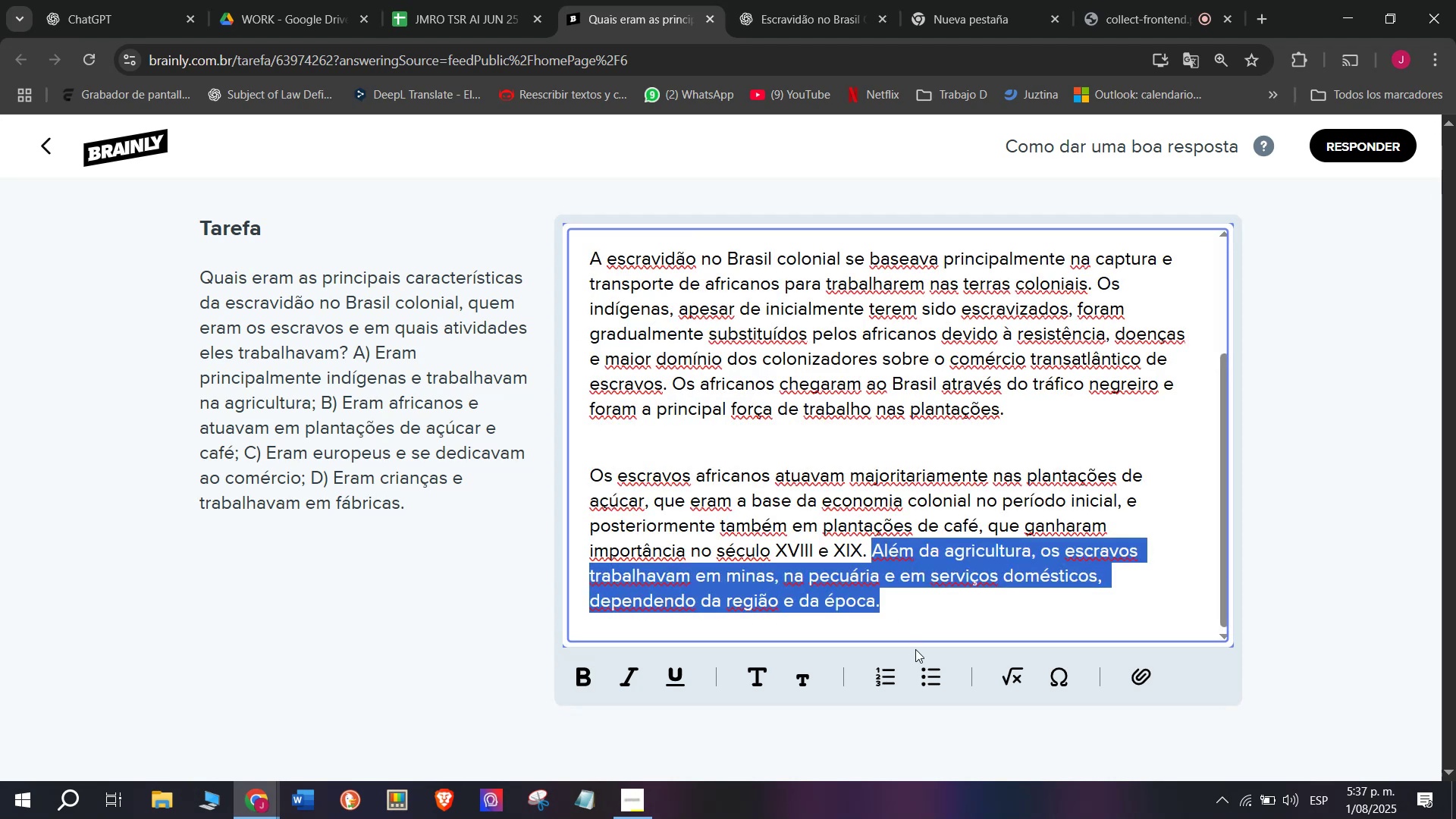 
key(Backspace)
 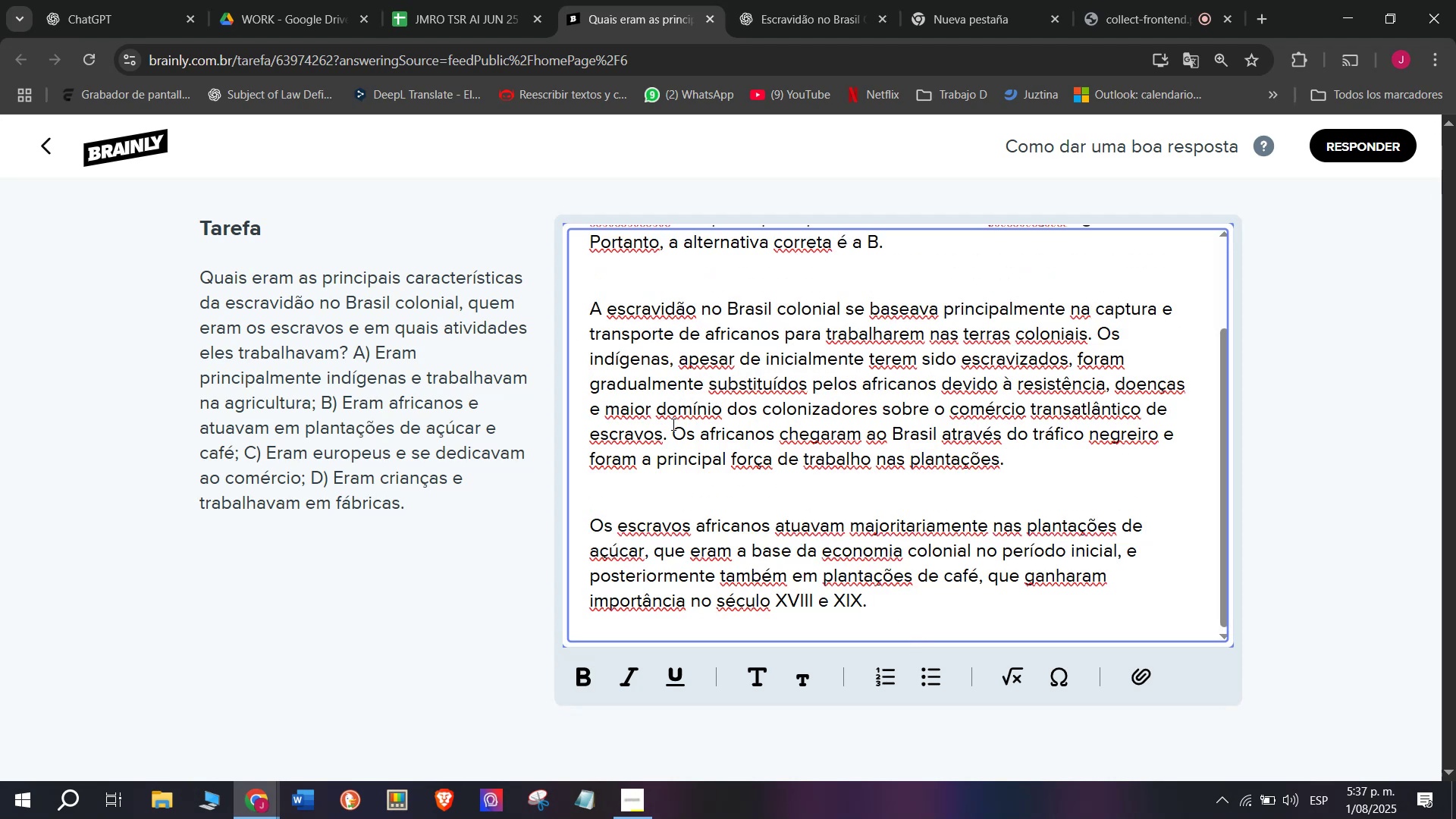 
left_click_drag(start_coordinate=[672, 424], to_coordinate=[1070, 489])
 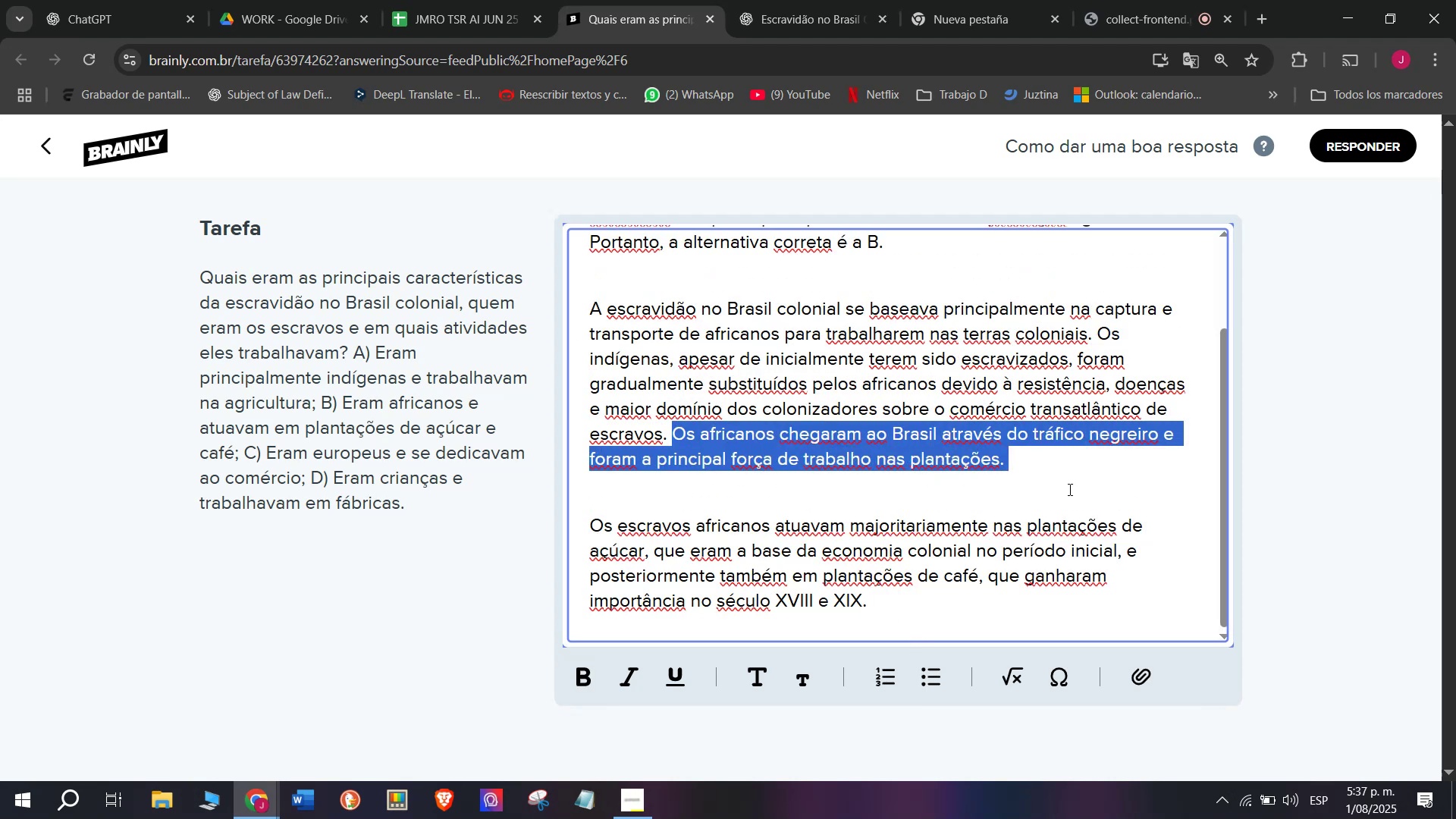 
key(Backspace)
 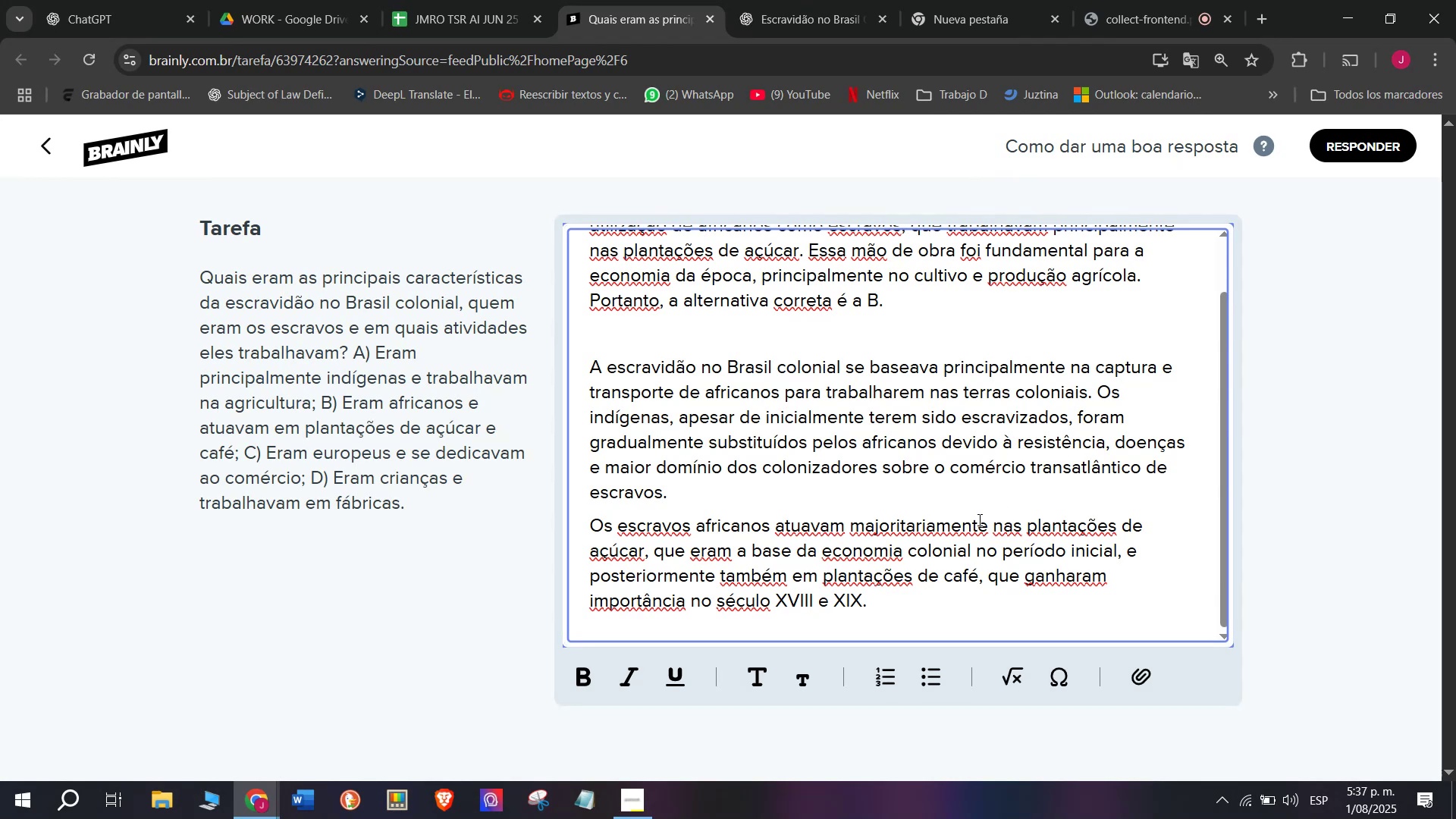 
key(Enter)
 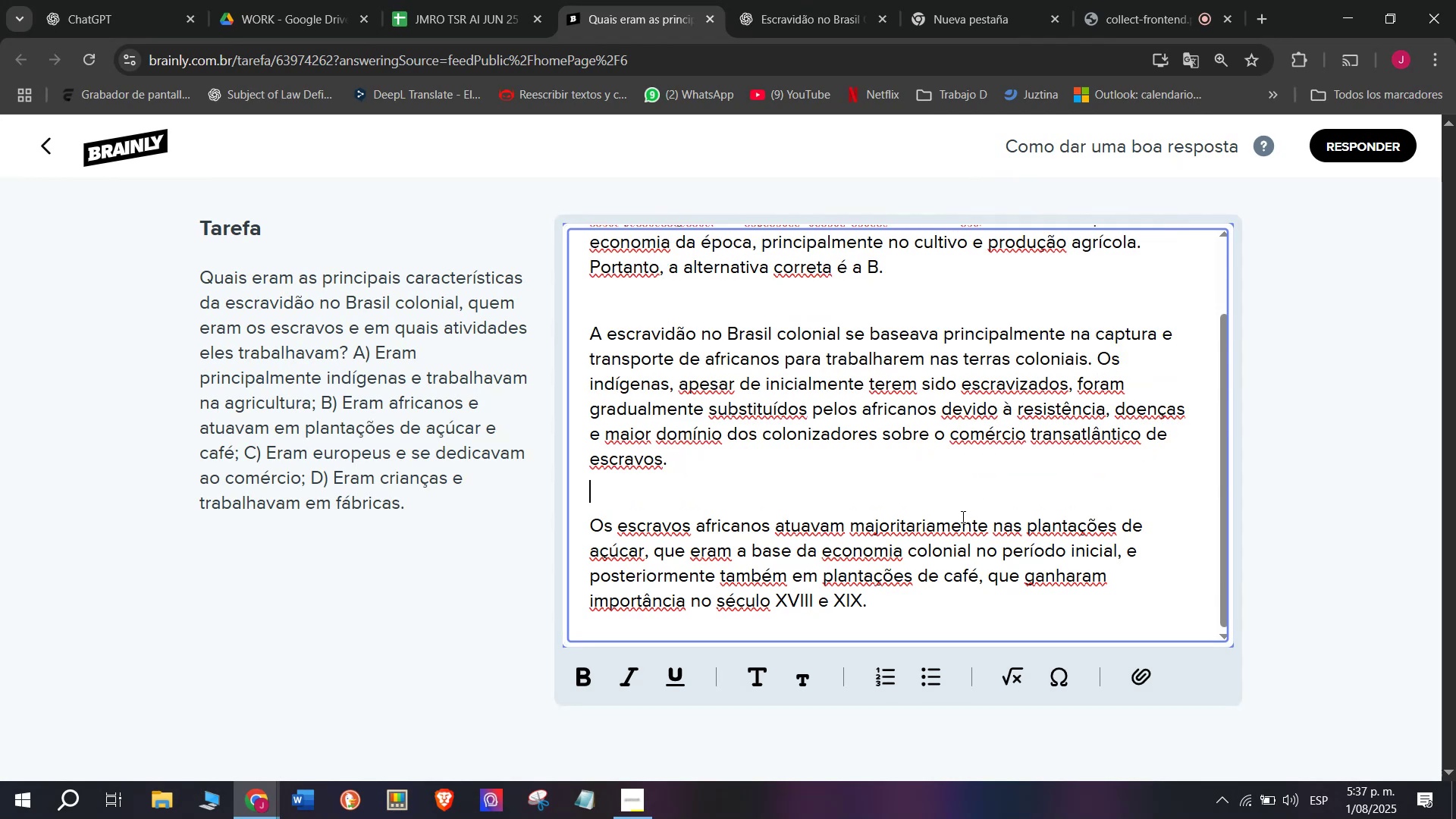 
scroll: coordinate [959, 514], scroll_direction: up, amount: 3.0
 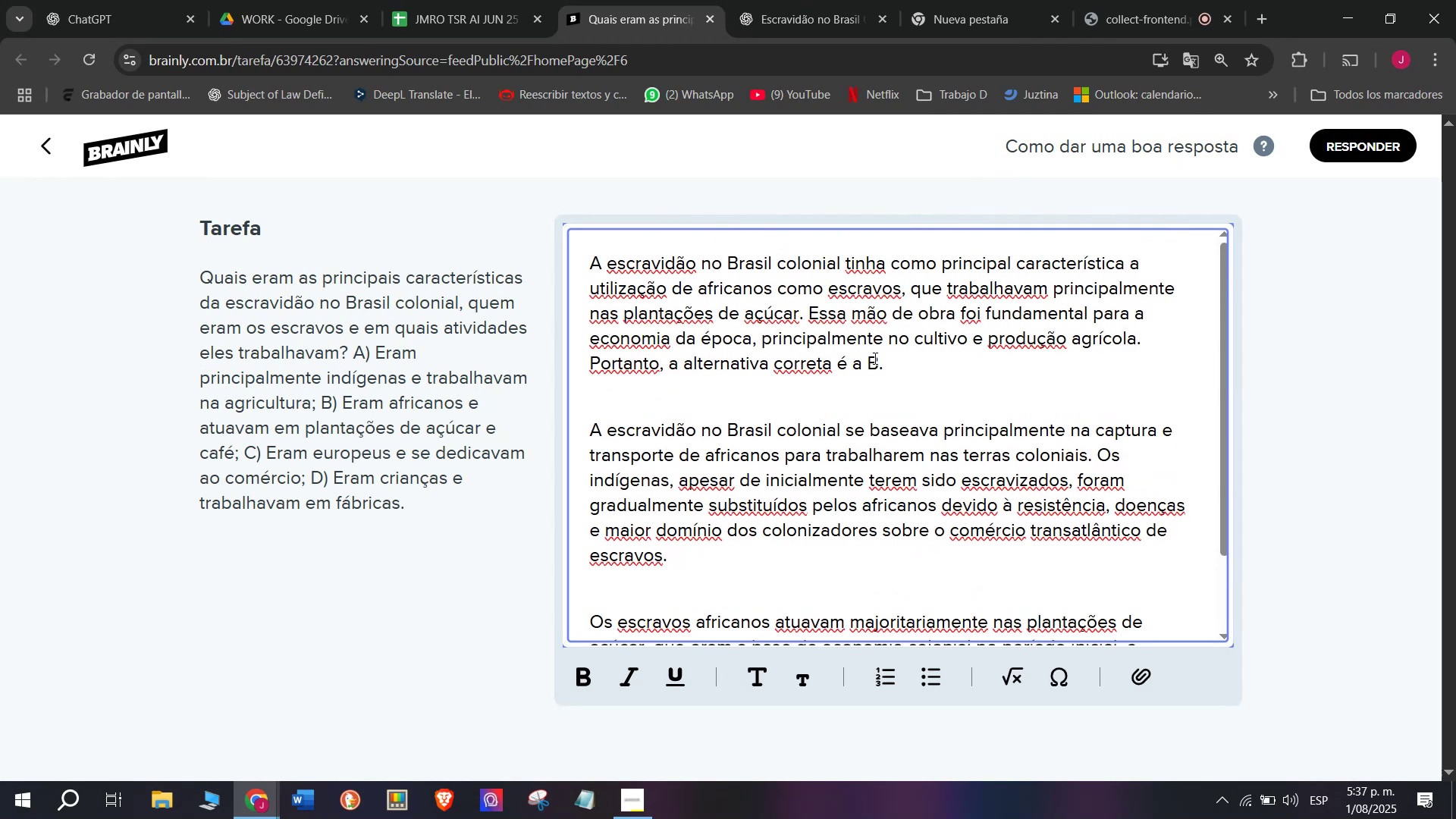 
left_click_drag(start_coordinate=[893, 365], to_coordinate=[574, 367])
 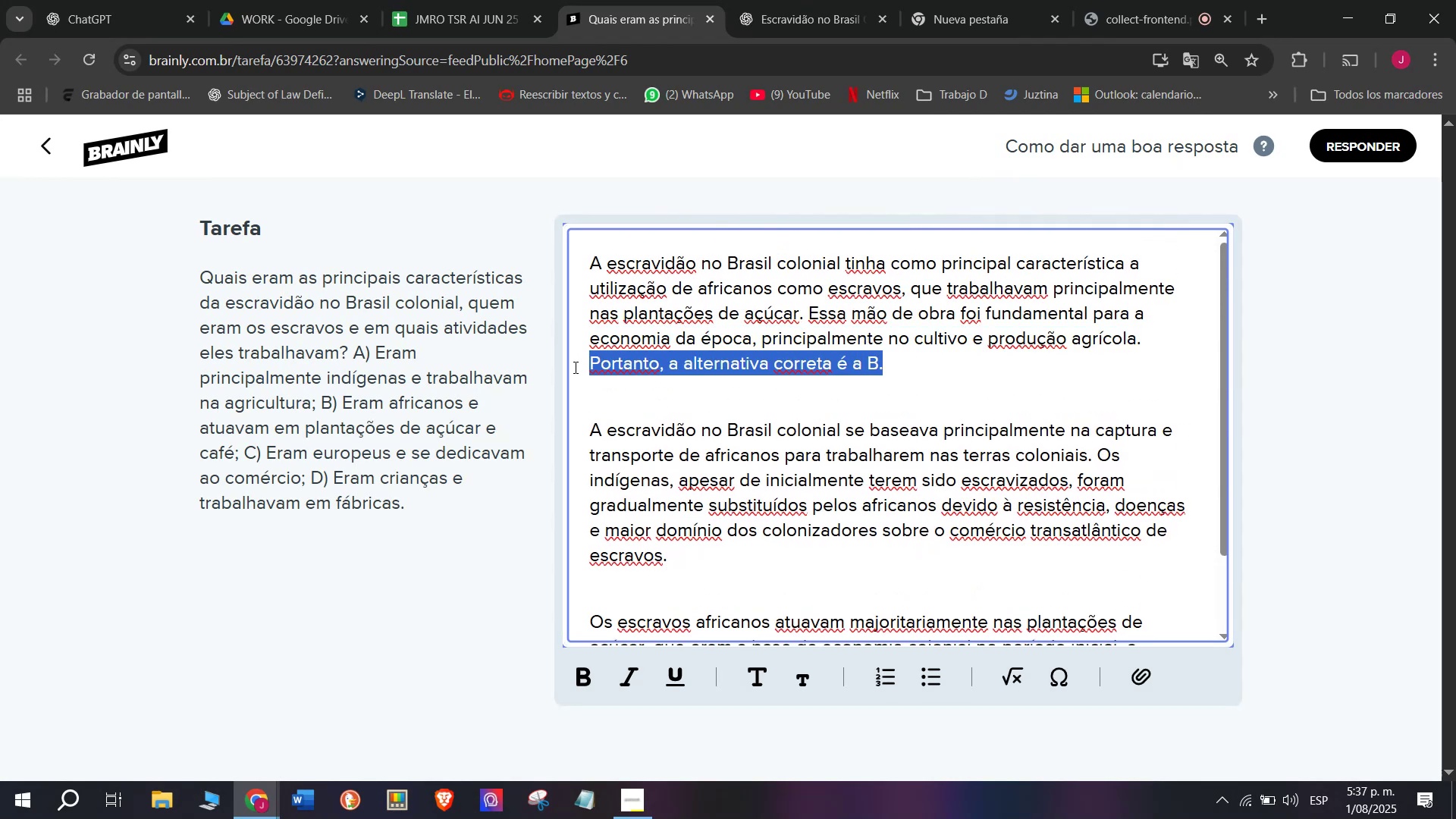 
key(Control+B)
 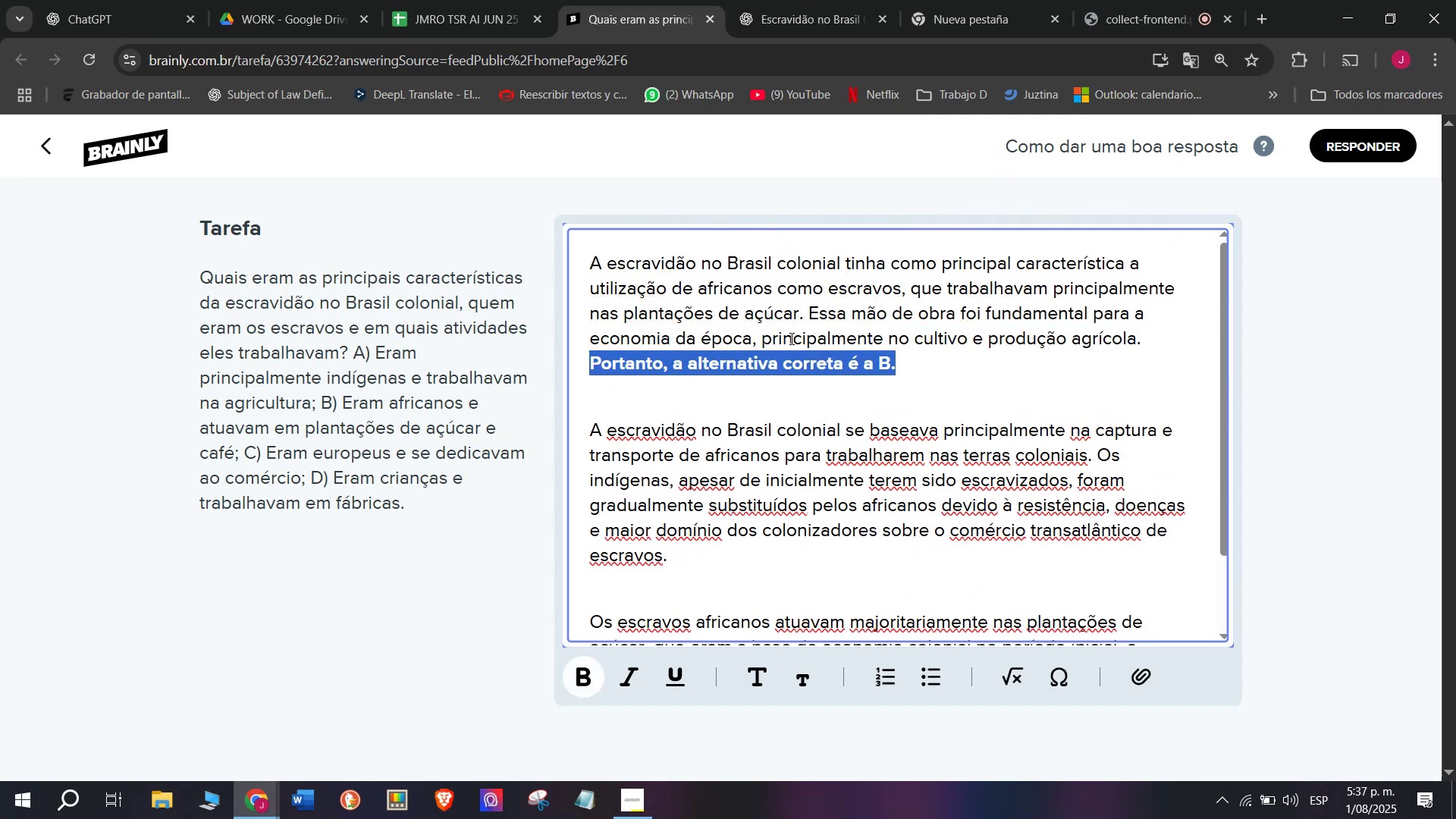 
left_click([805, 322])
 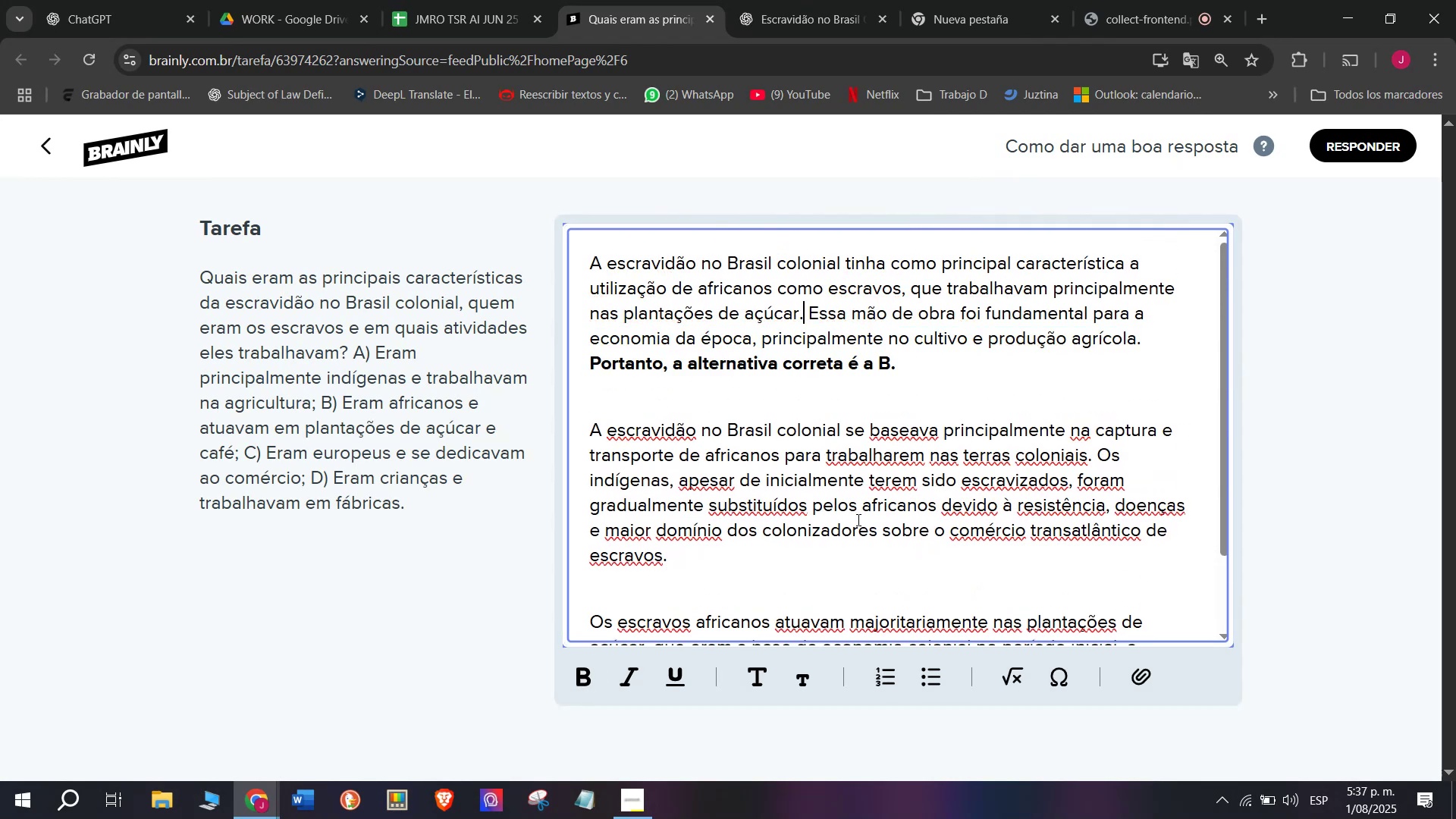 
scroll: coordinate [858, 566], scroll_direction: down, amount: 7.0
 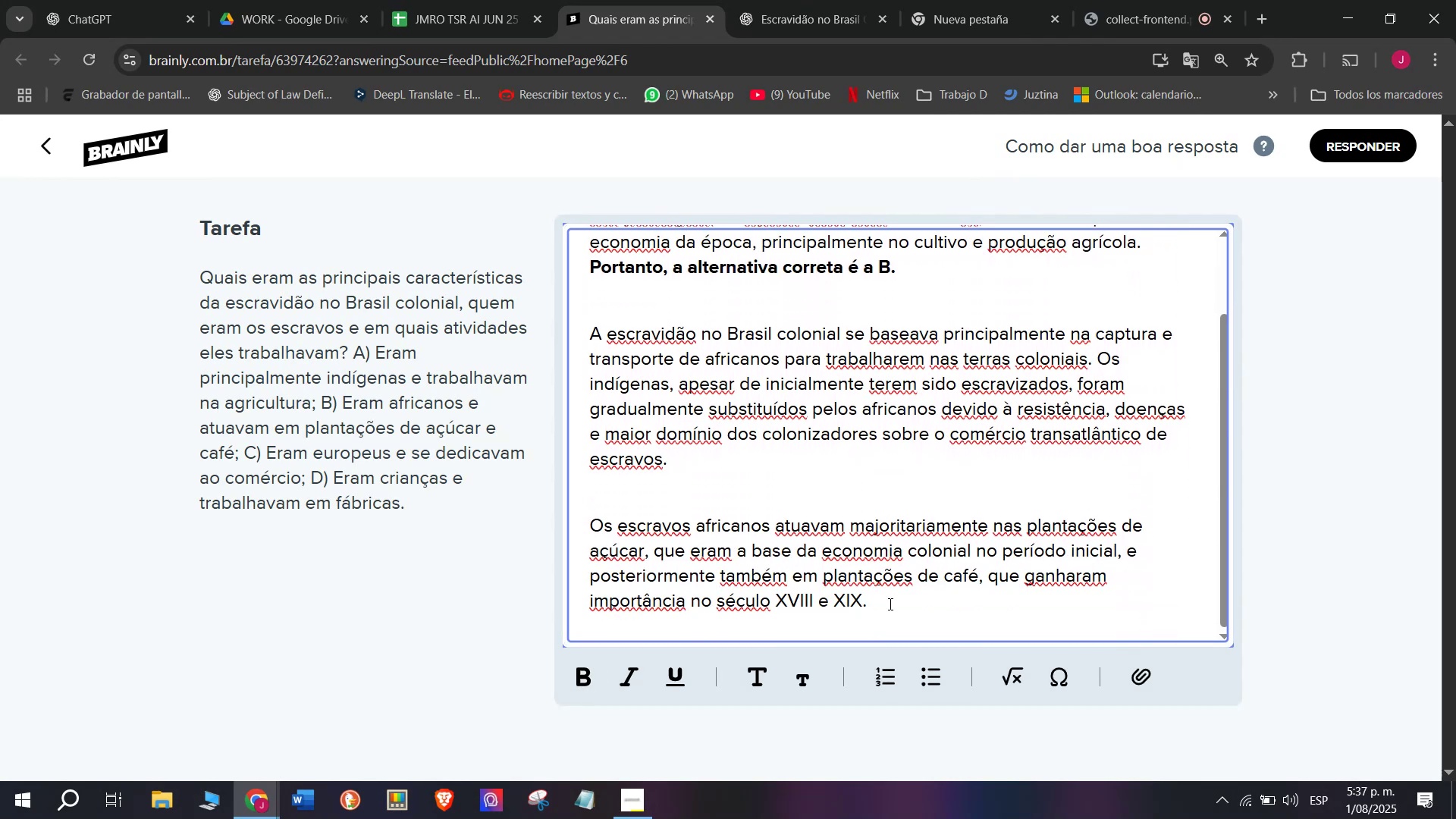 
left_click_drag(start_coordinate=[893, 604], to_coordinate=[456, 175])
 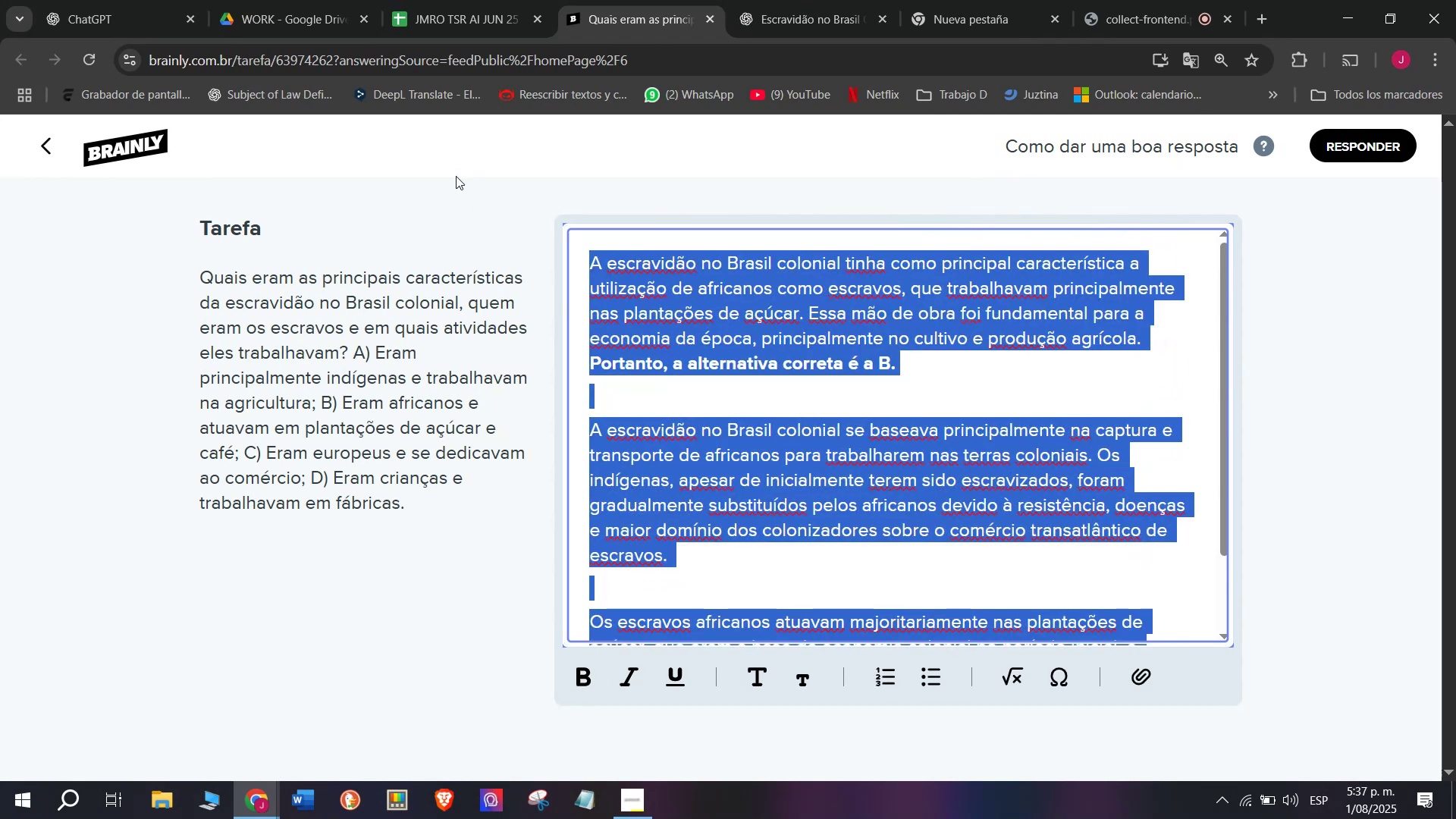 
key(Control+C)
 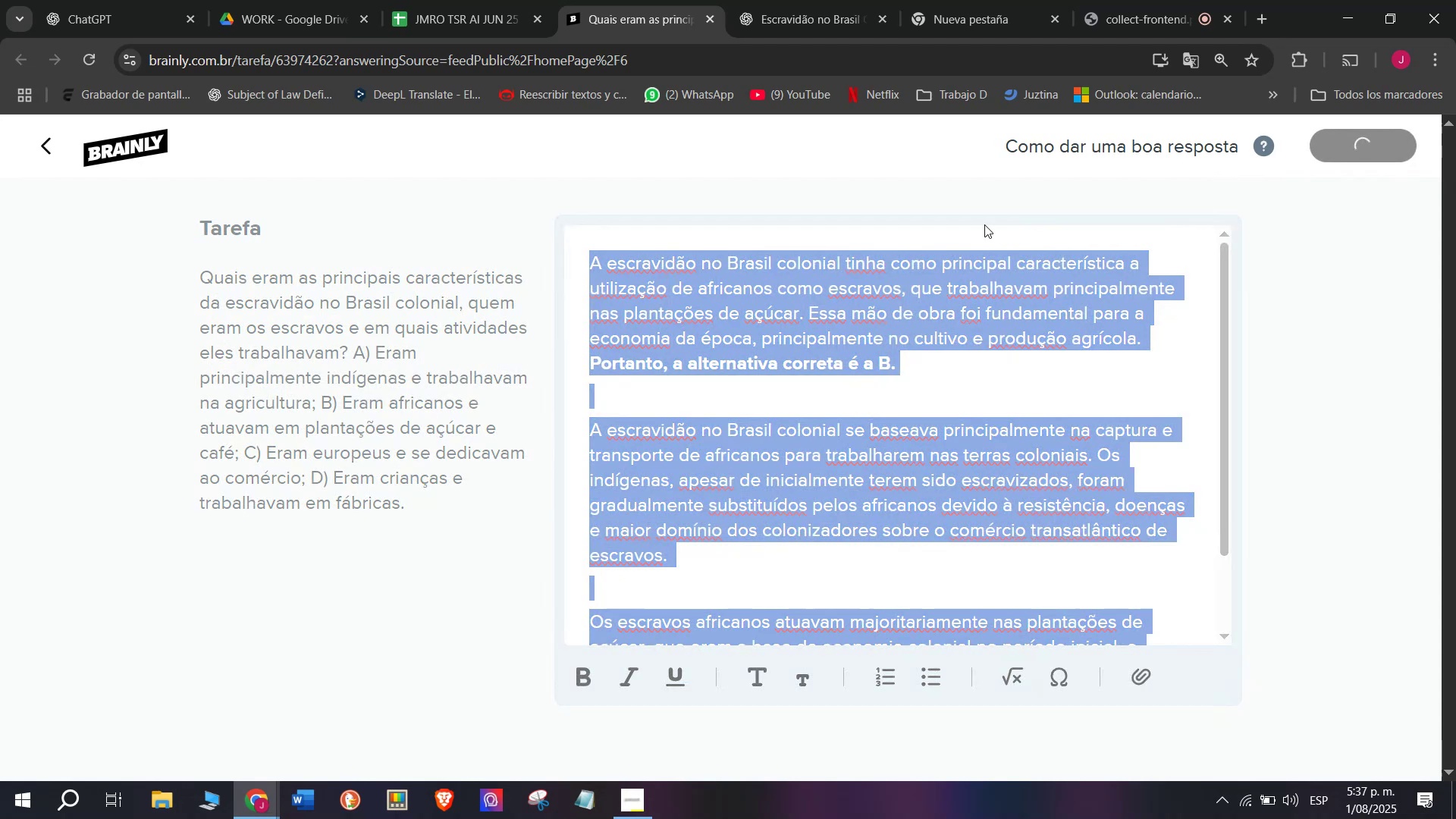 
left_click([458, 0])
 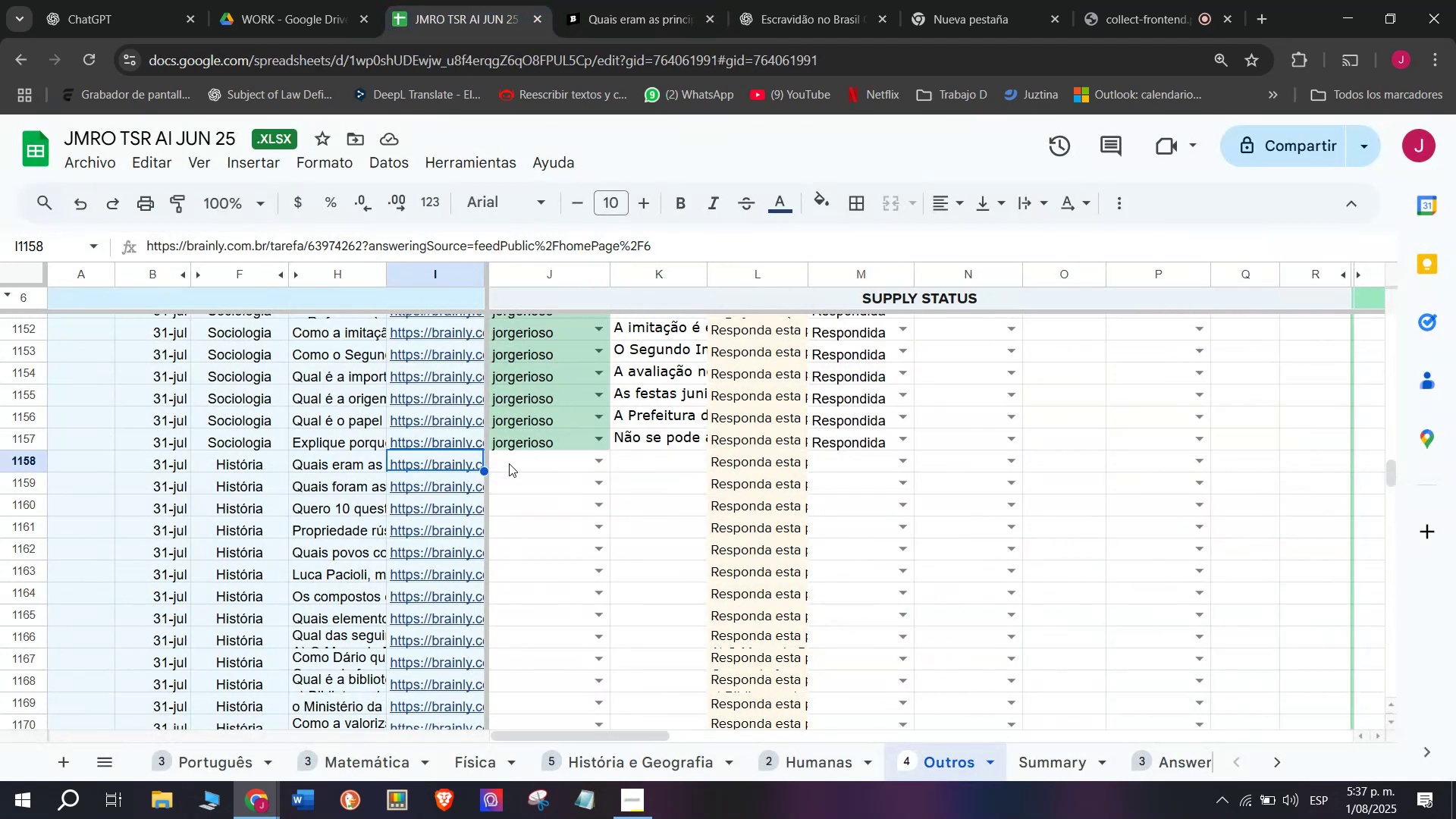 
left_click([509, 463])
 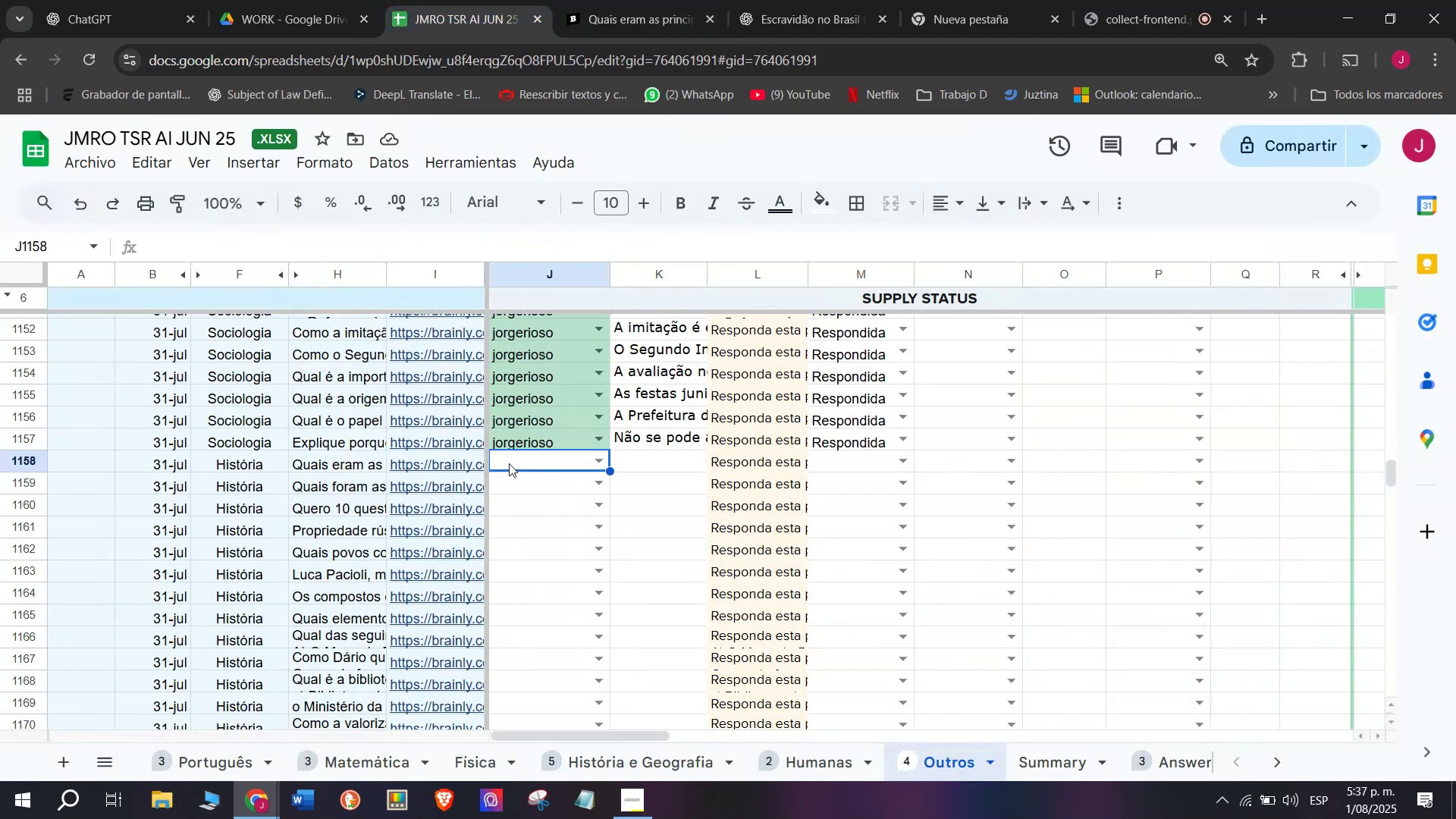 
key(J)
 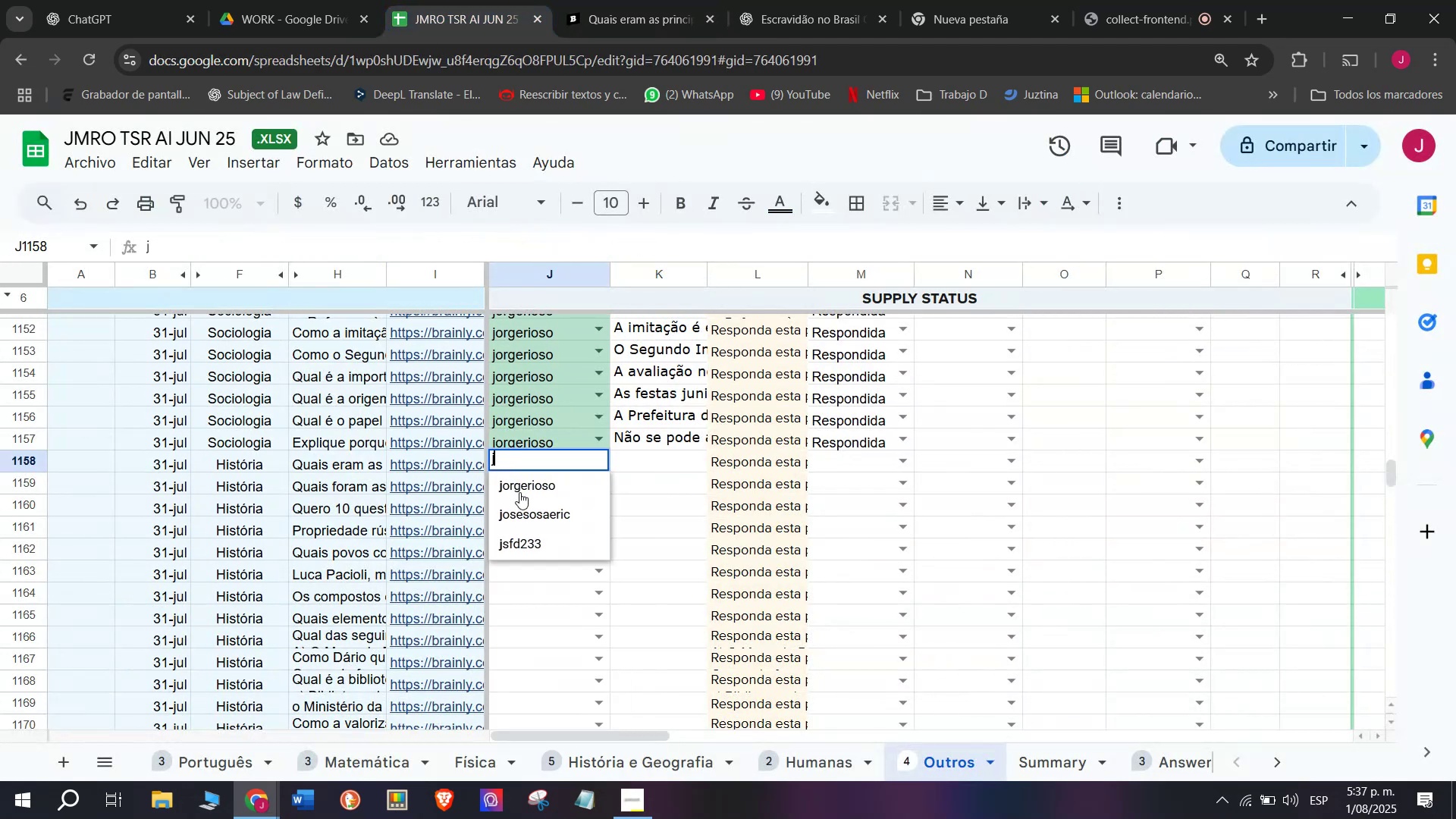 
left_click([520, 491])
 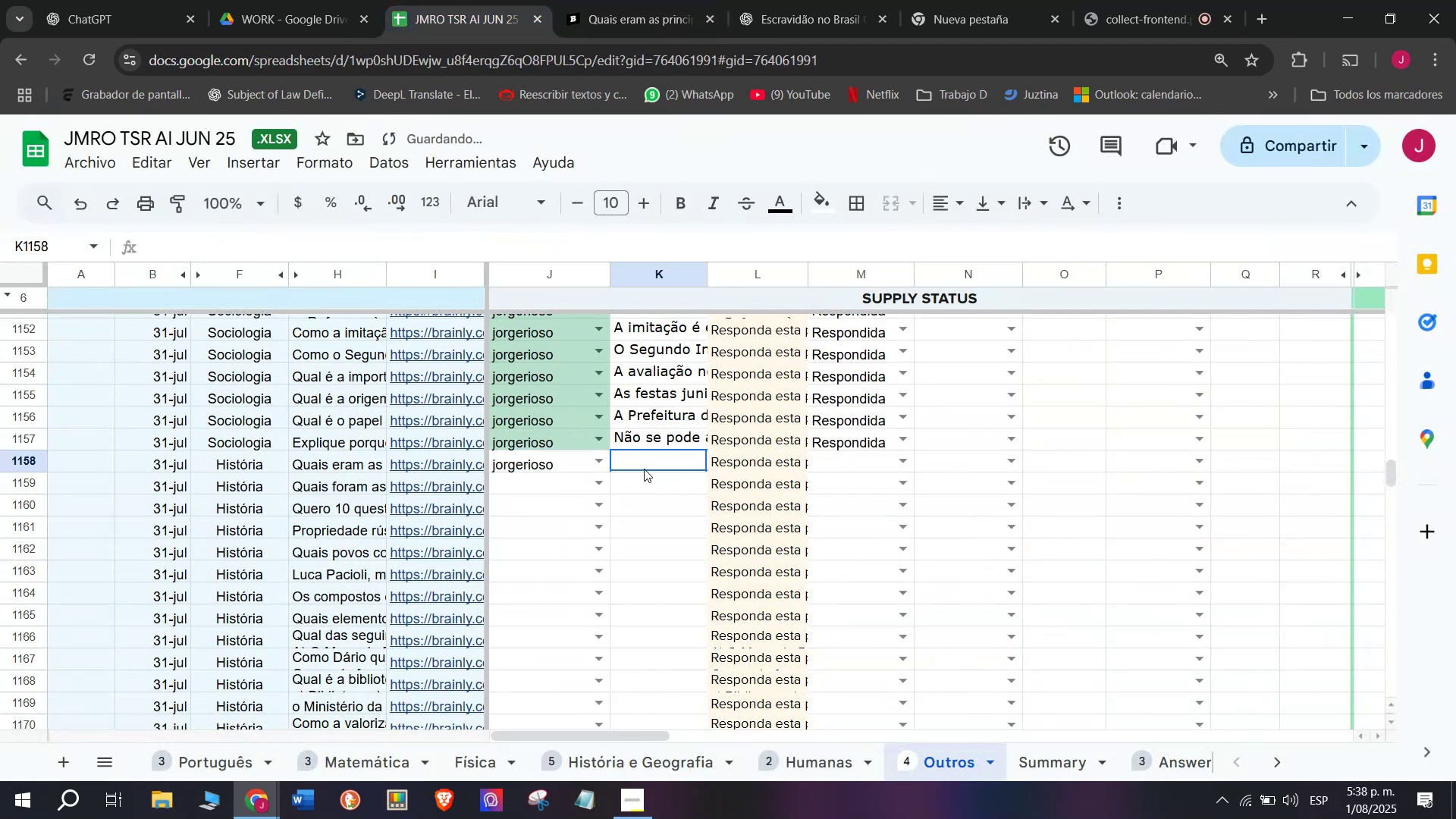 
double_click([644, 469])
 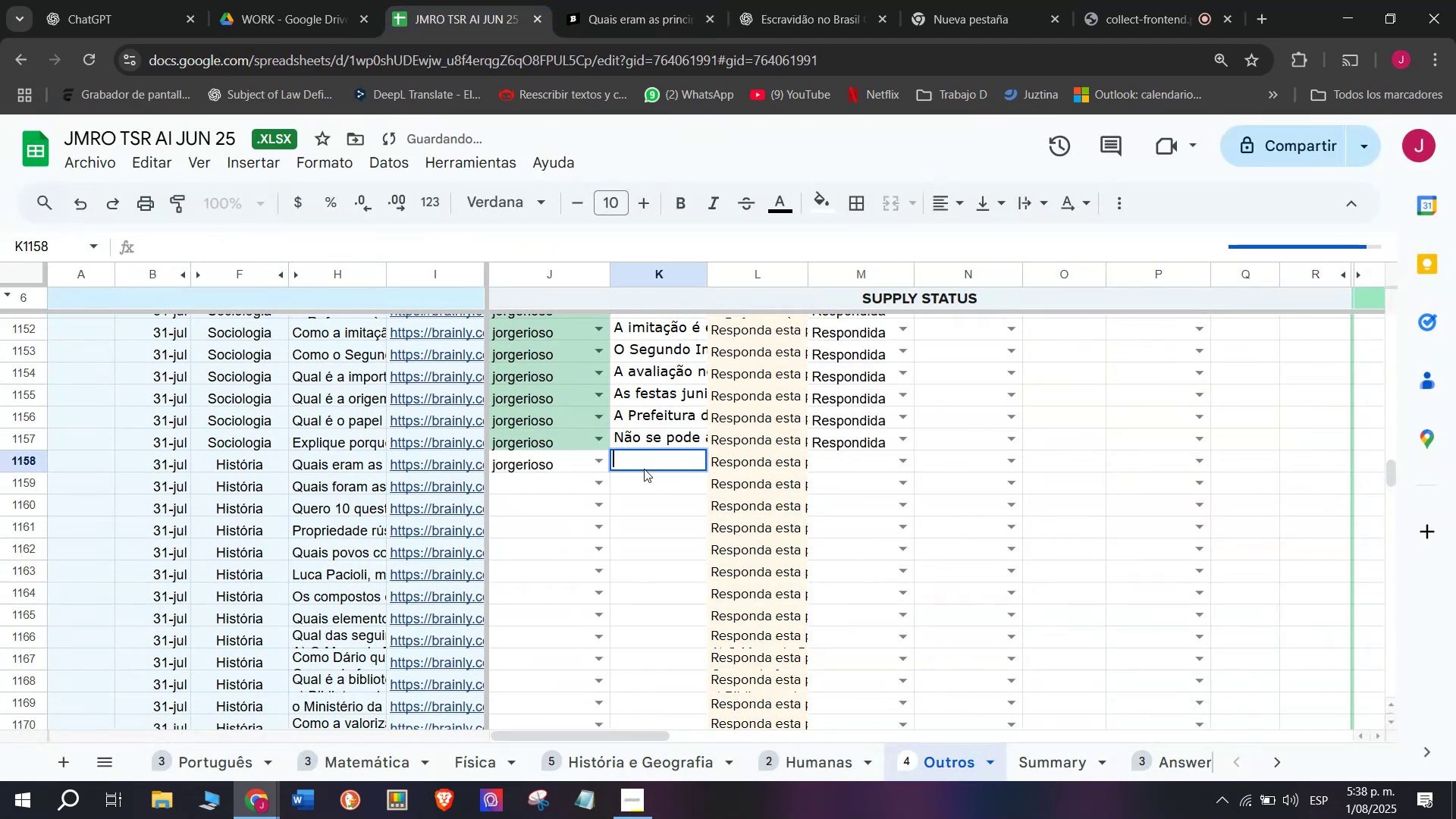 
key(Control+V)
 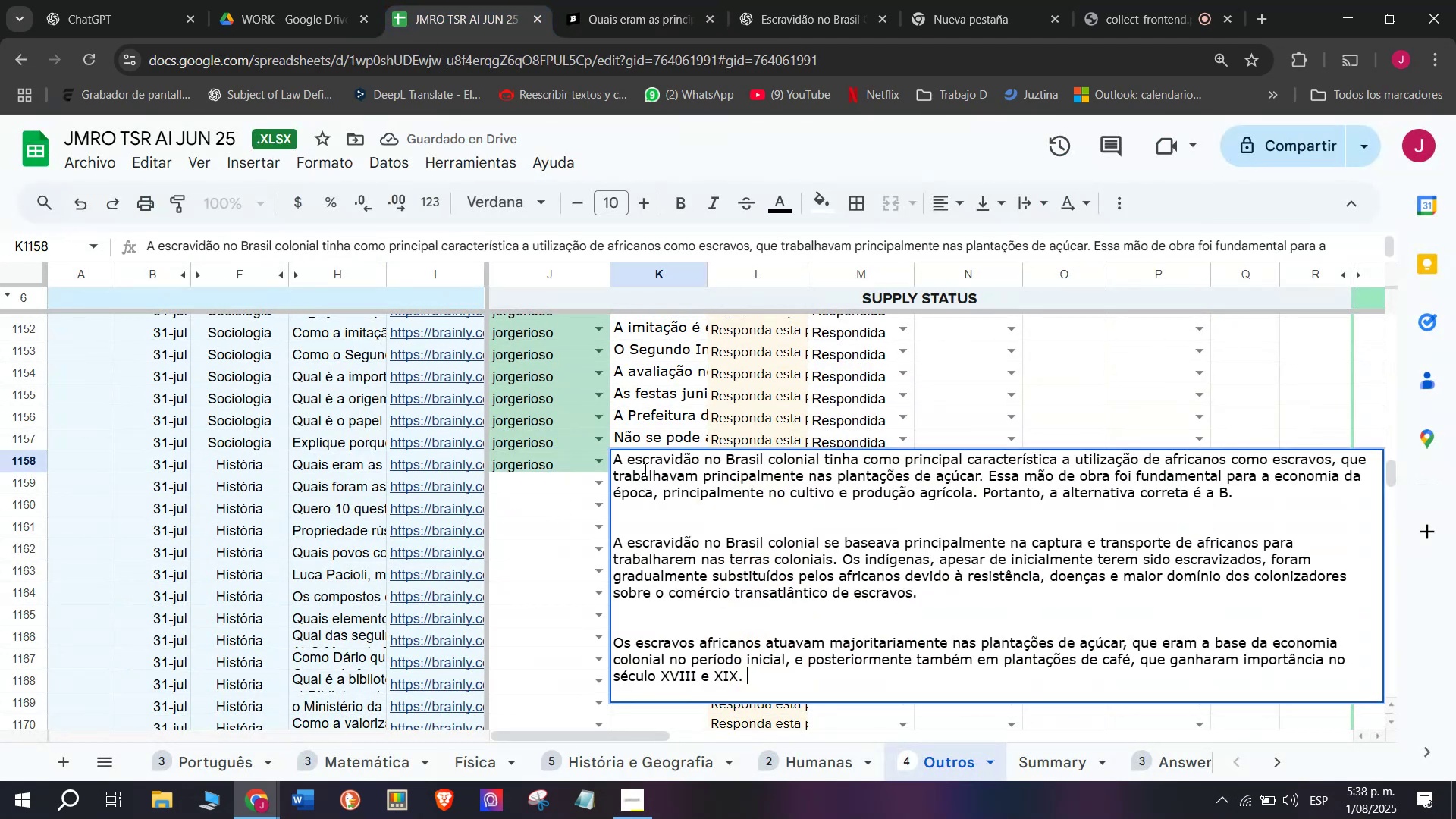 
key(Enter)
 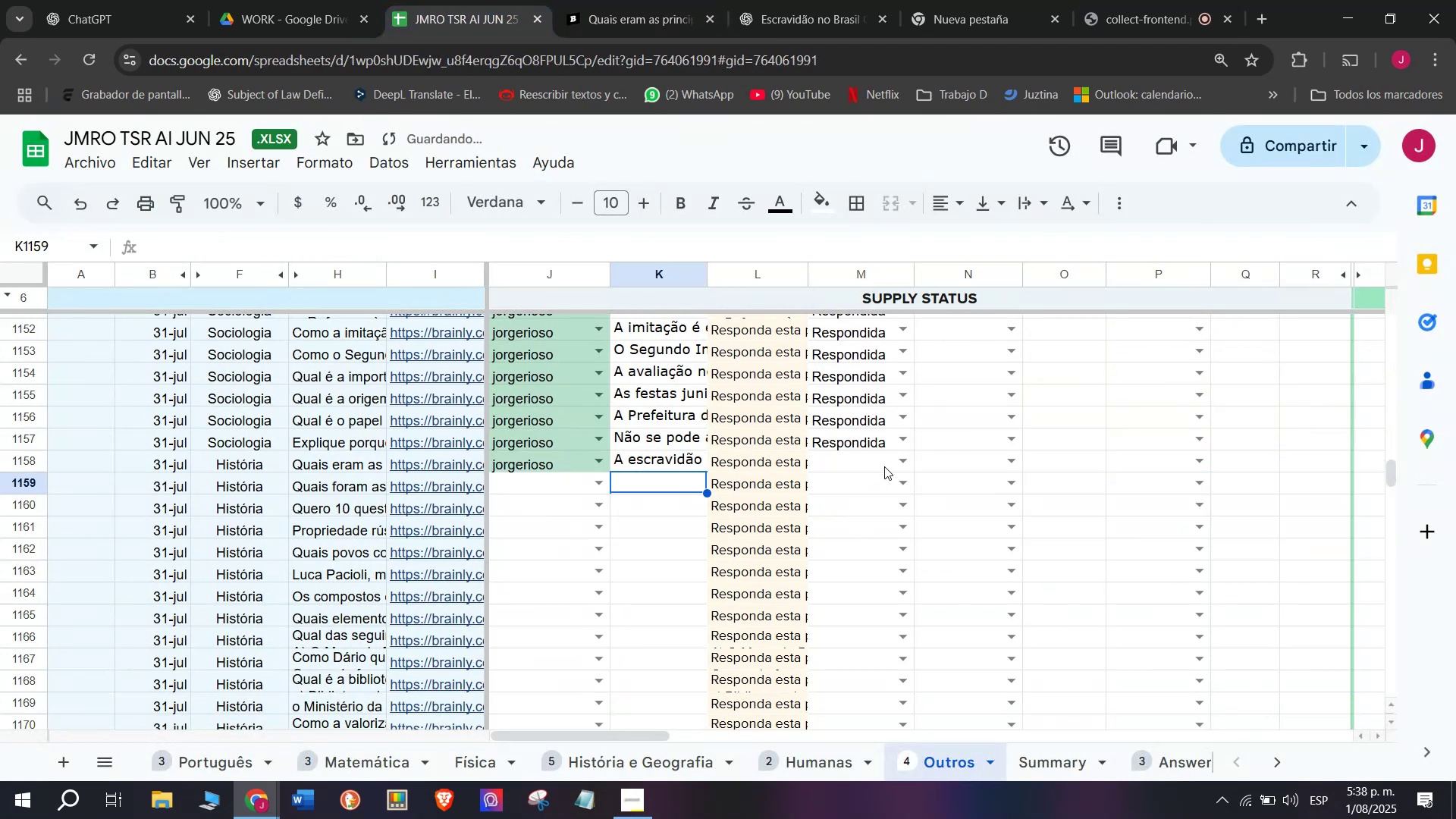 
left_click([899, 466])
 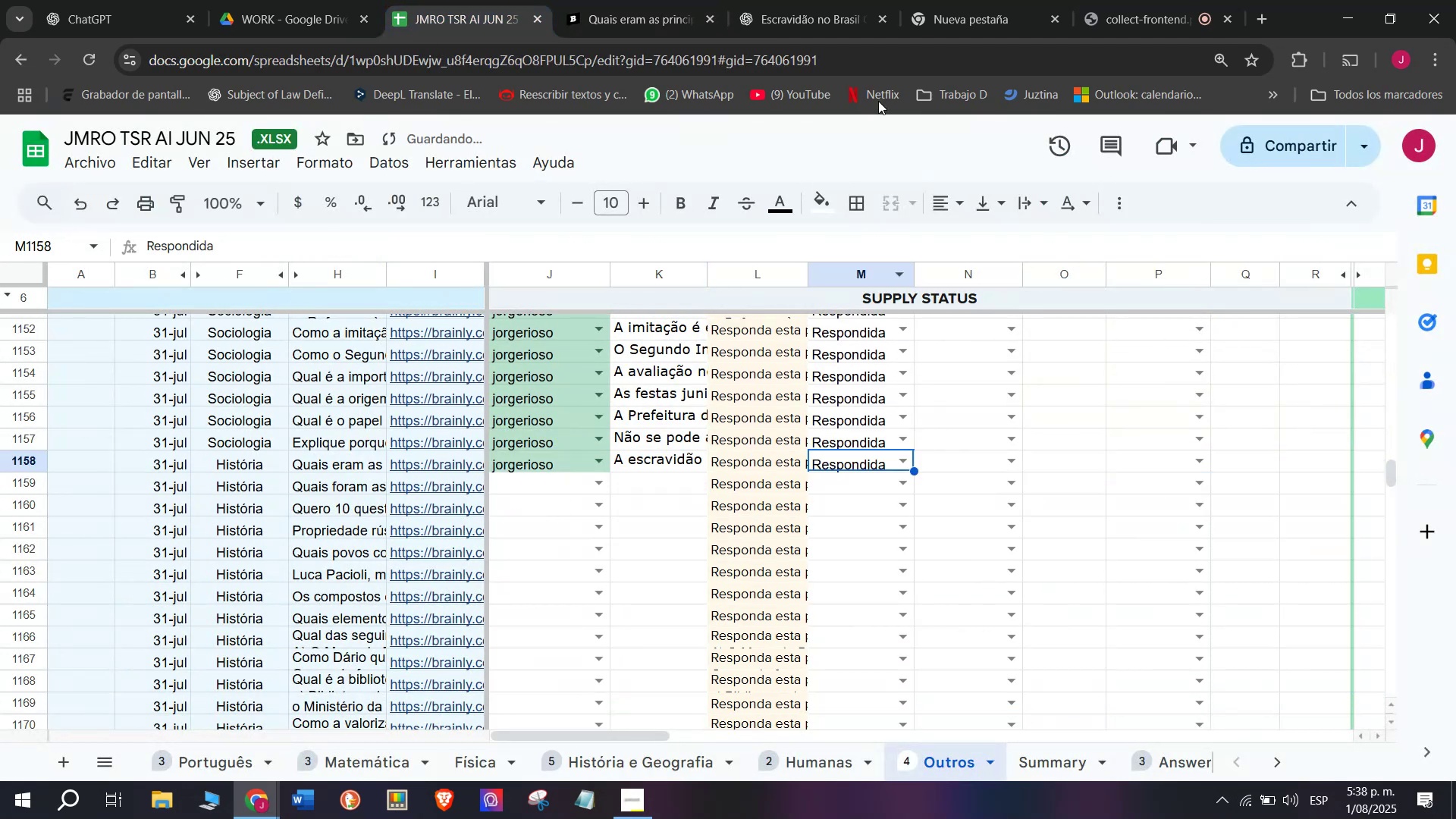 
left_click([843, 0])
 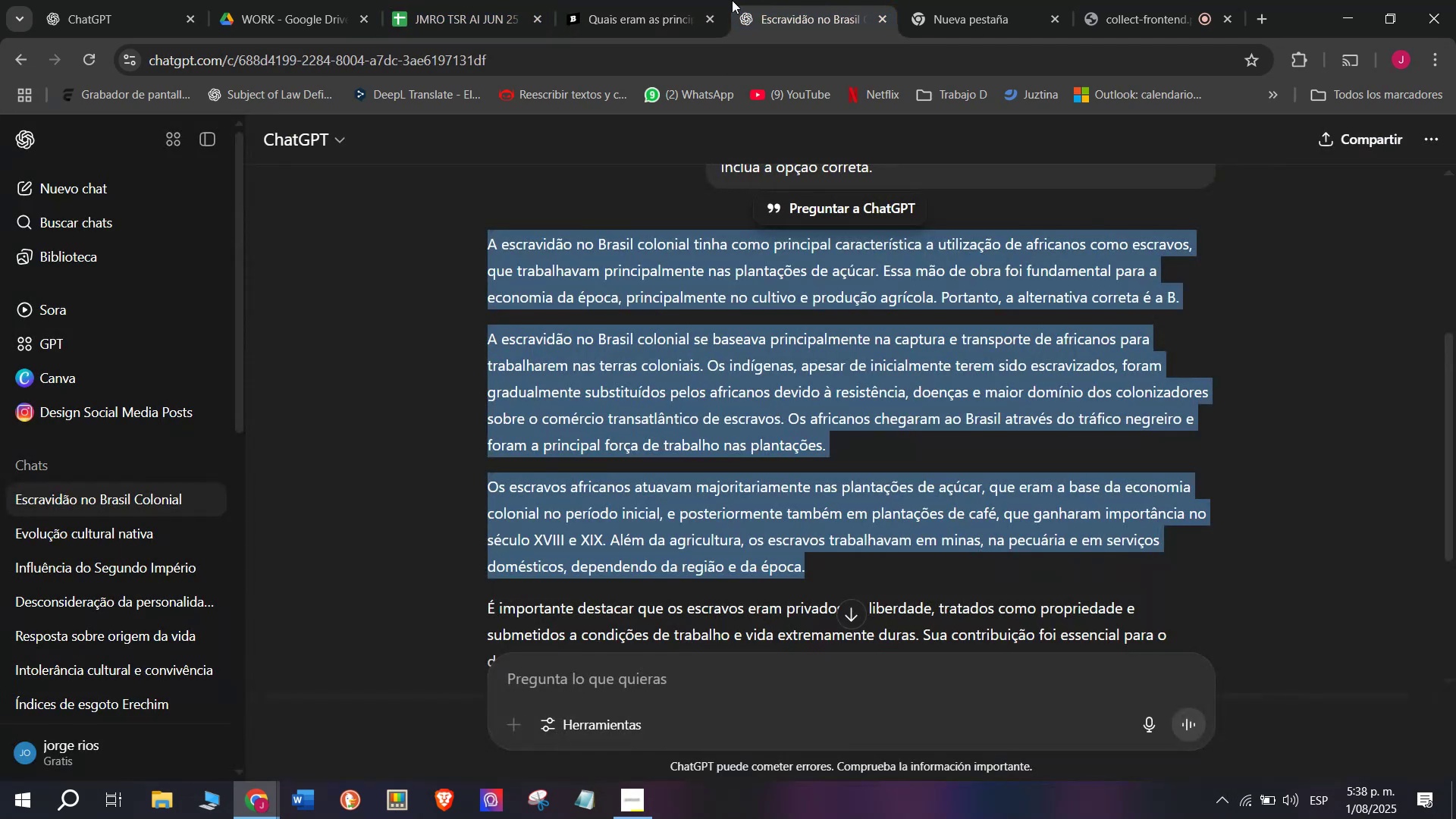 
left_click([648, 0])
 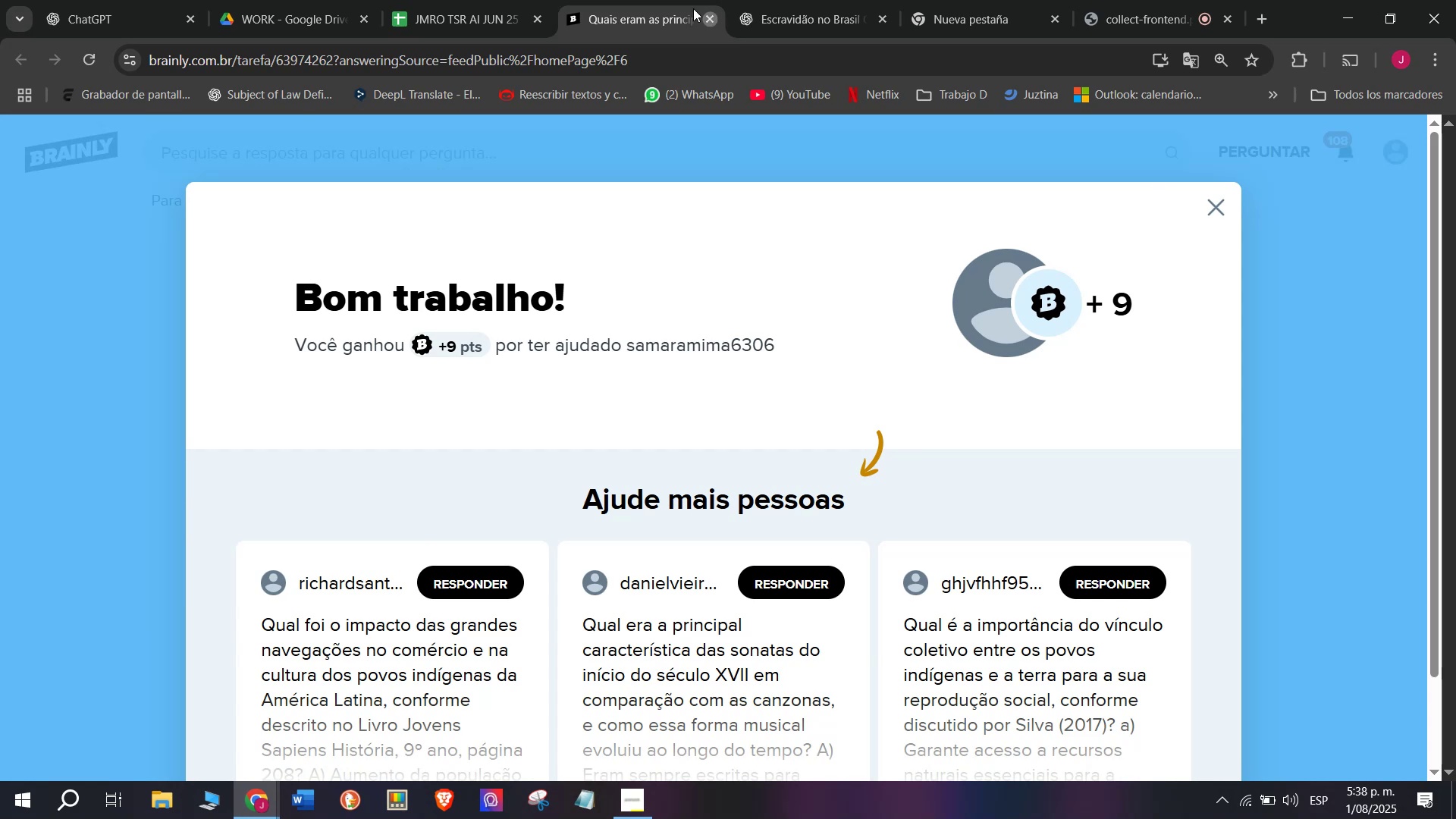 
double_click([466, 0])
 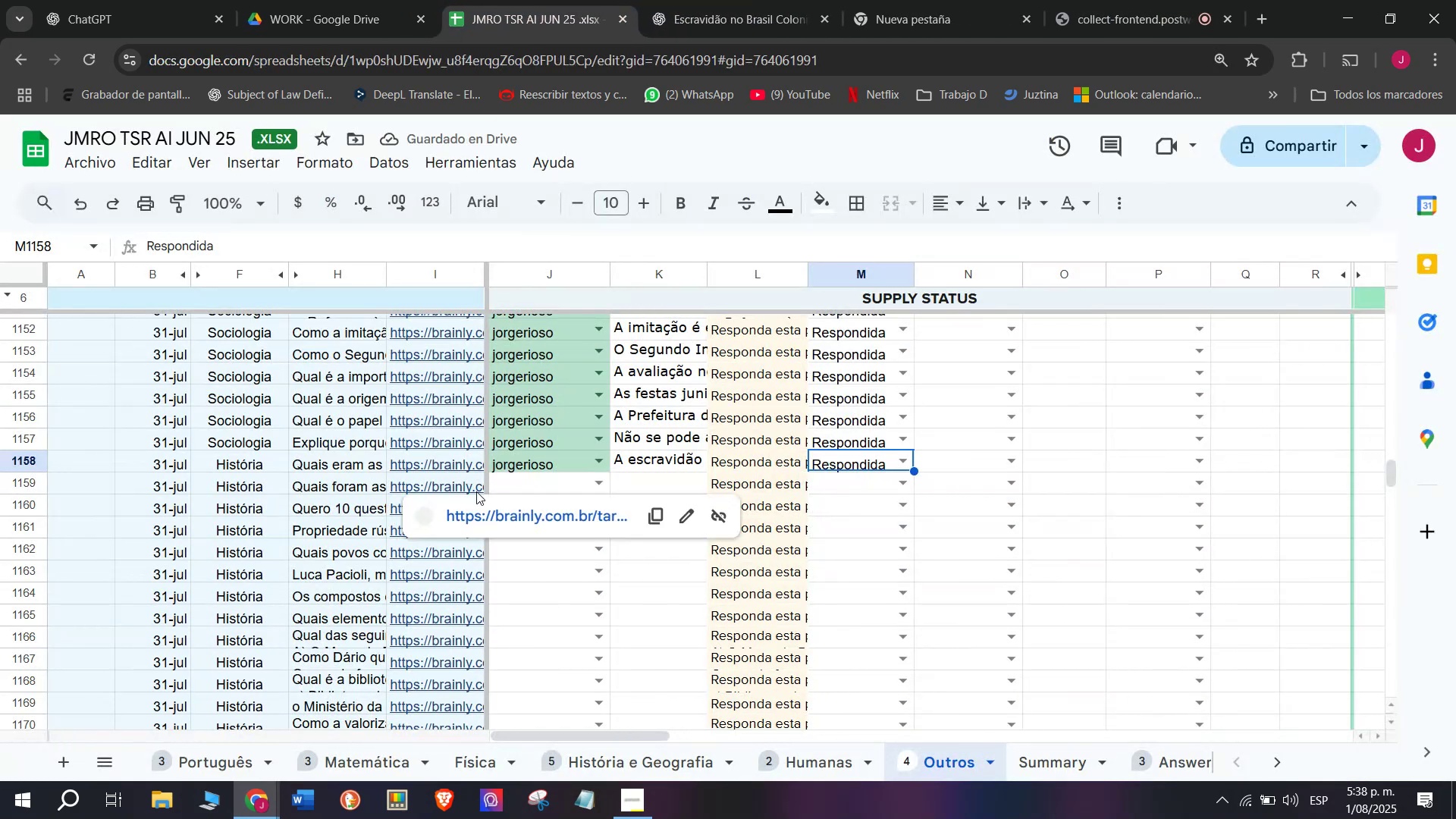 
left_click([470, 487])
 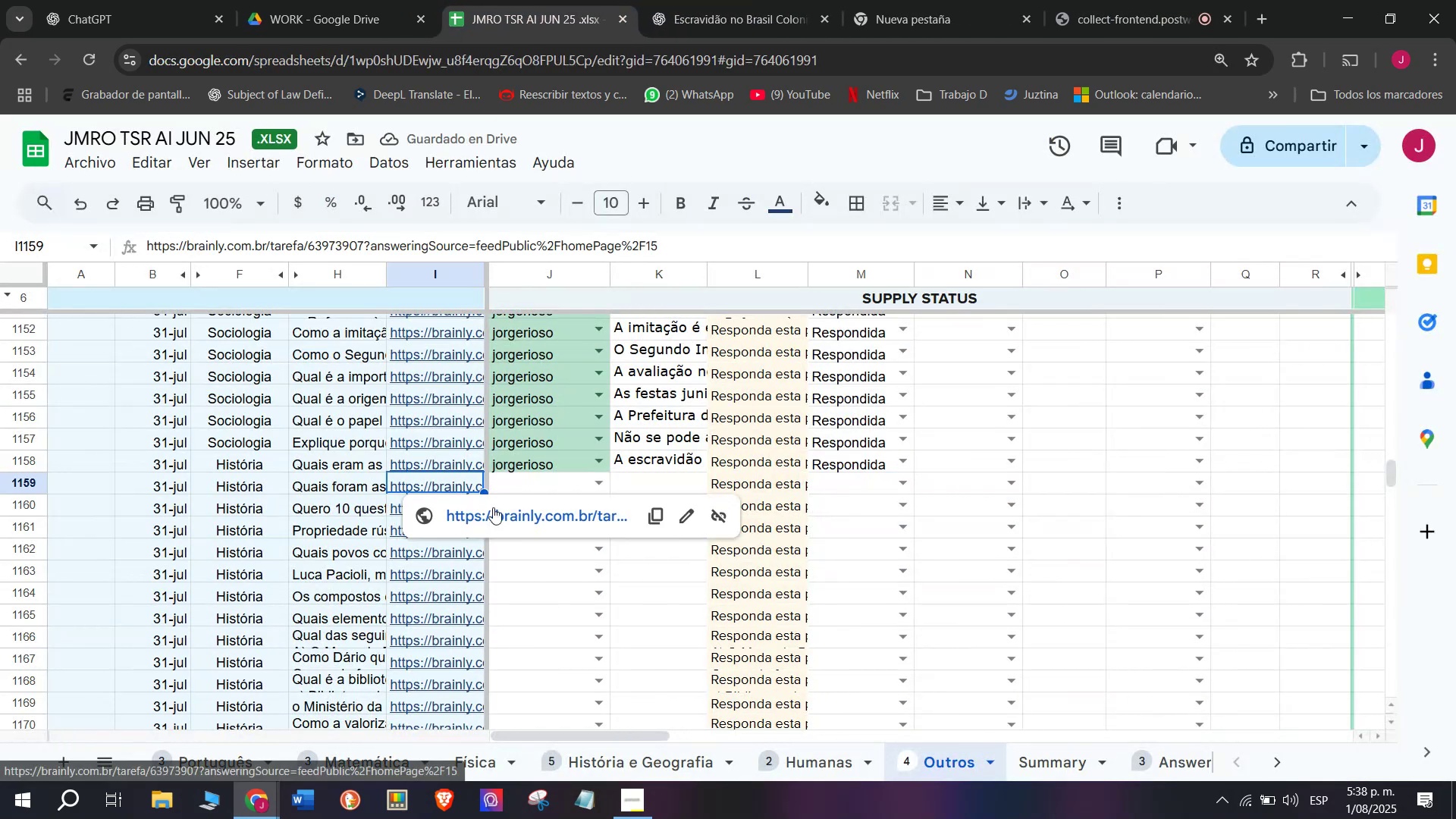 
left_click([493, 507])
 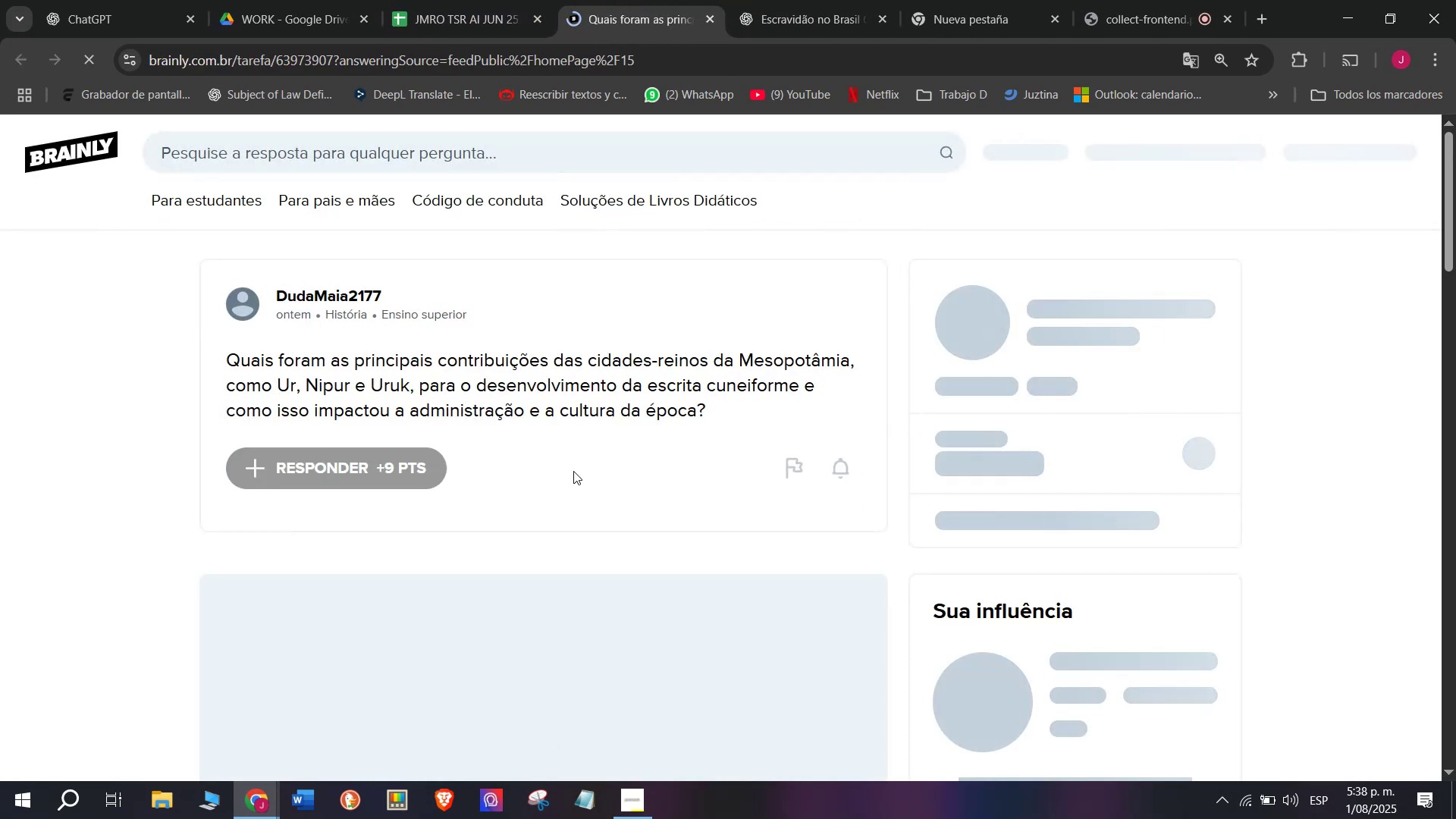 
left_click_drag(start_coordinate=[714, 416], to_coordinate=[230, 369])
 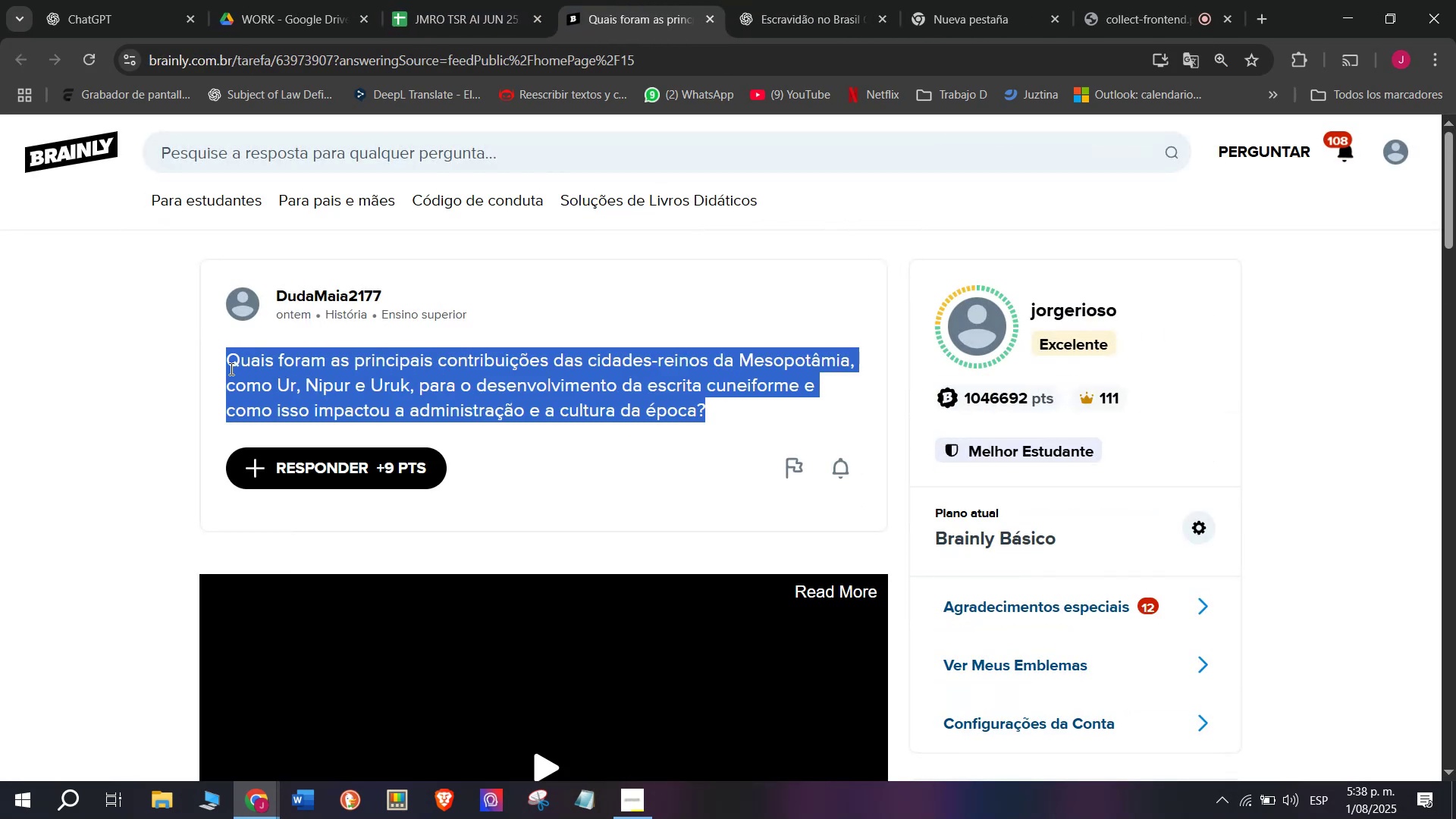 
key(Control+C)
 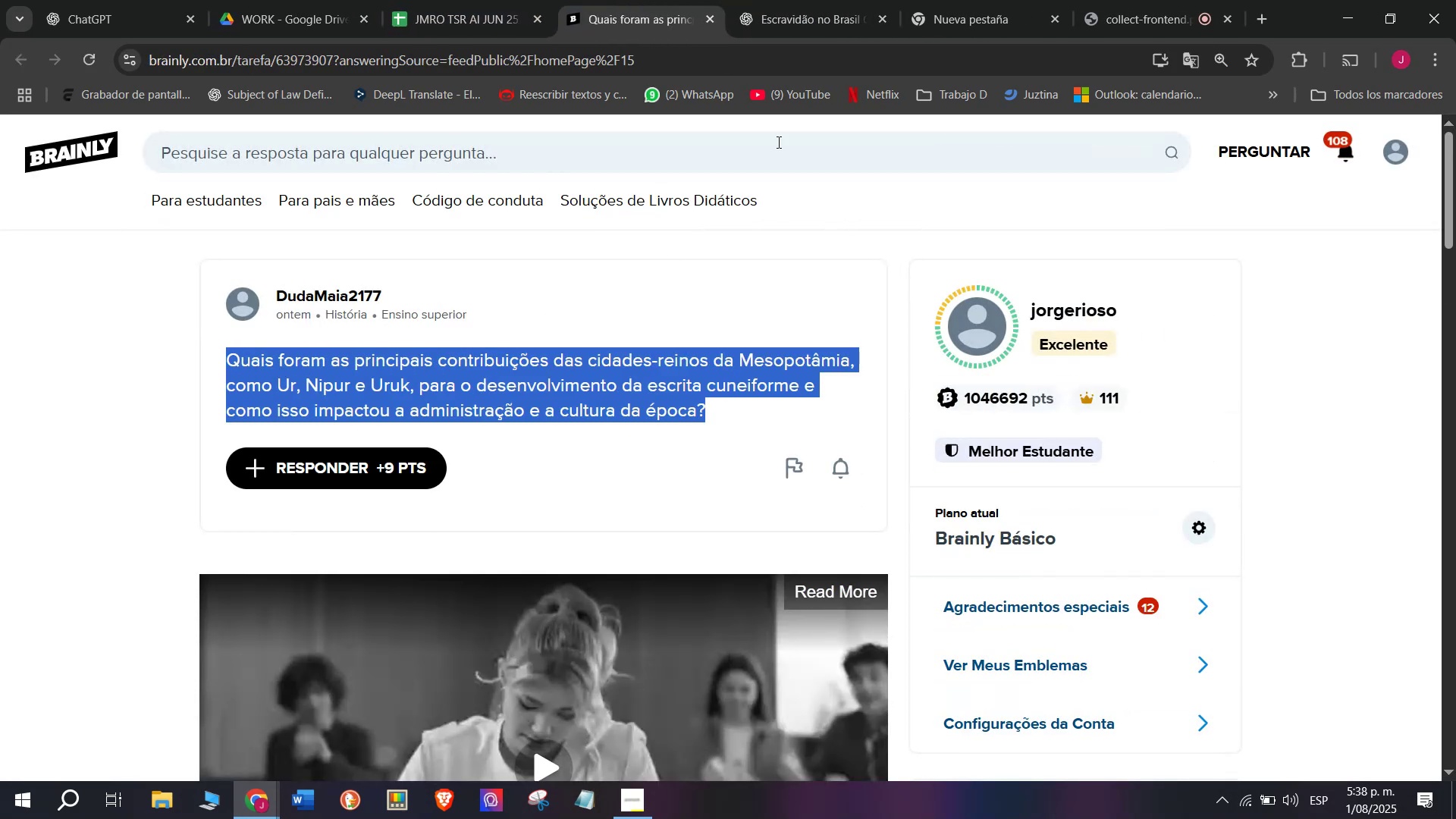 
left_click([842, 0])
 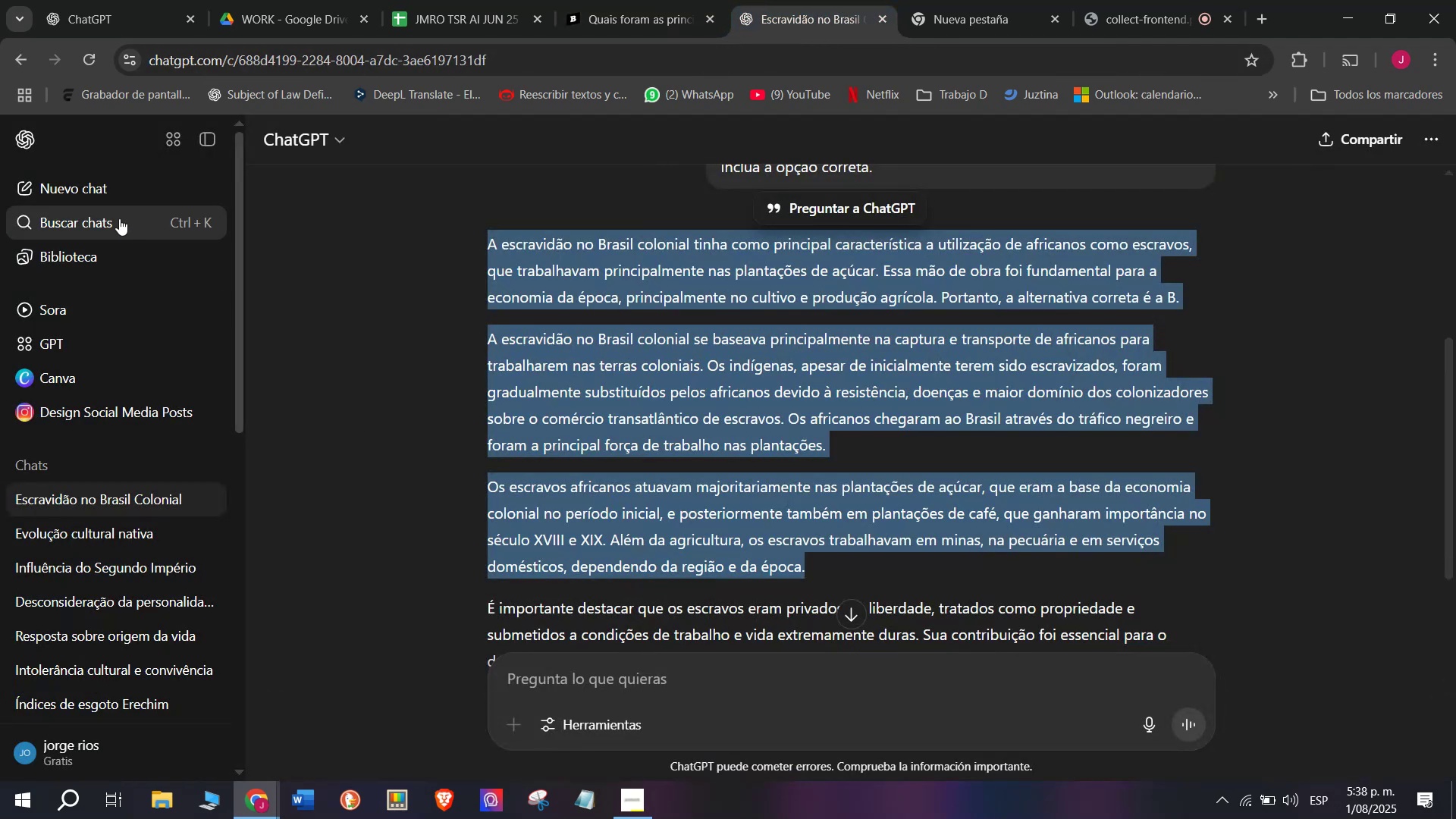 
left_click([98, 190])
 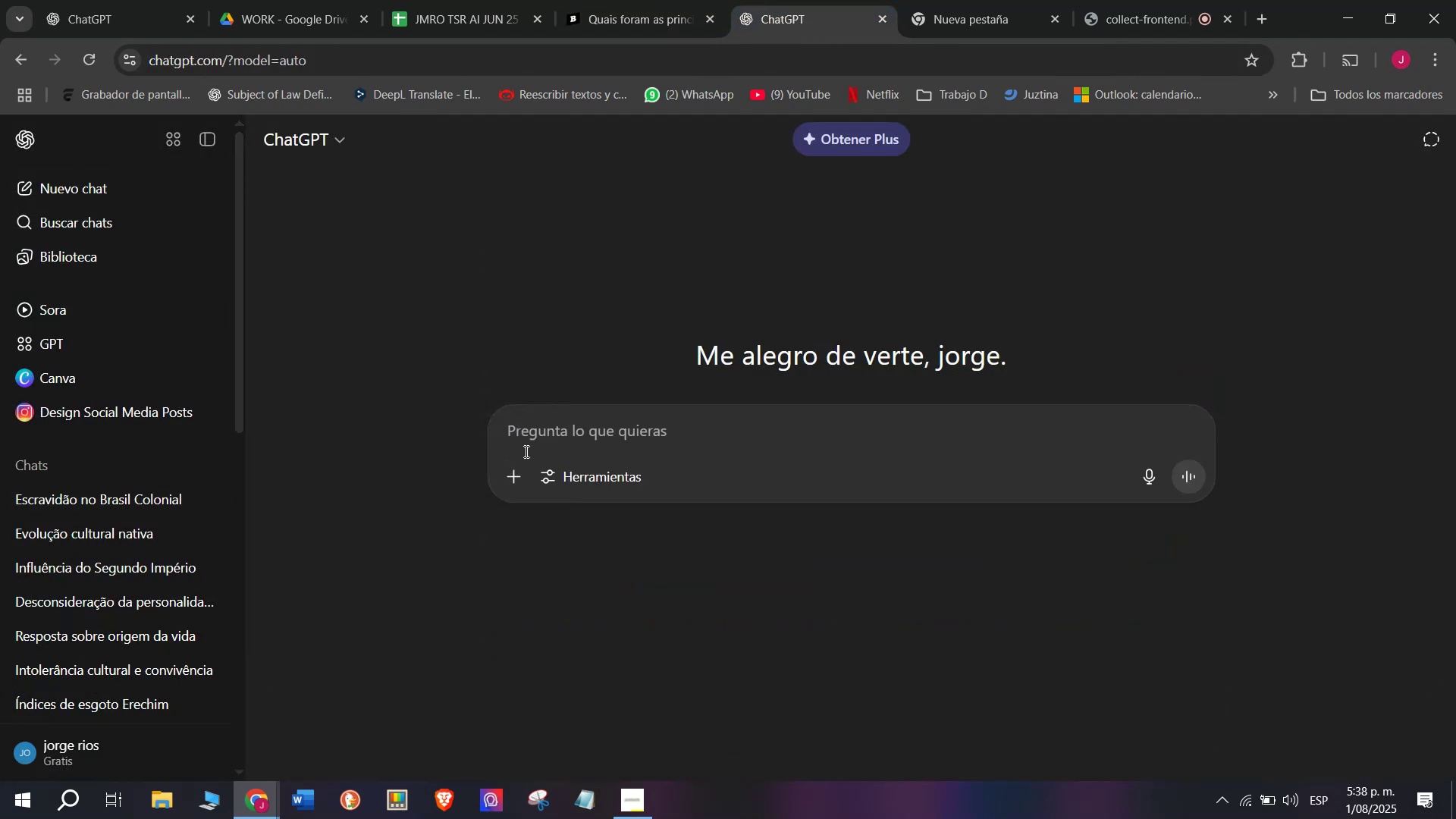 
key(Meta+MetaLeft)
 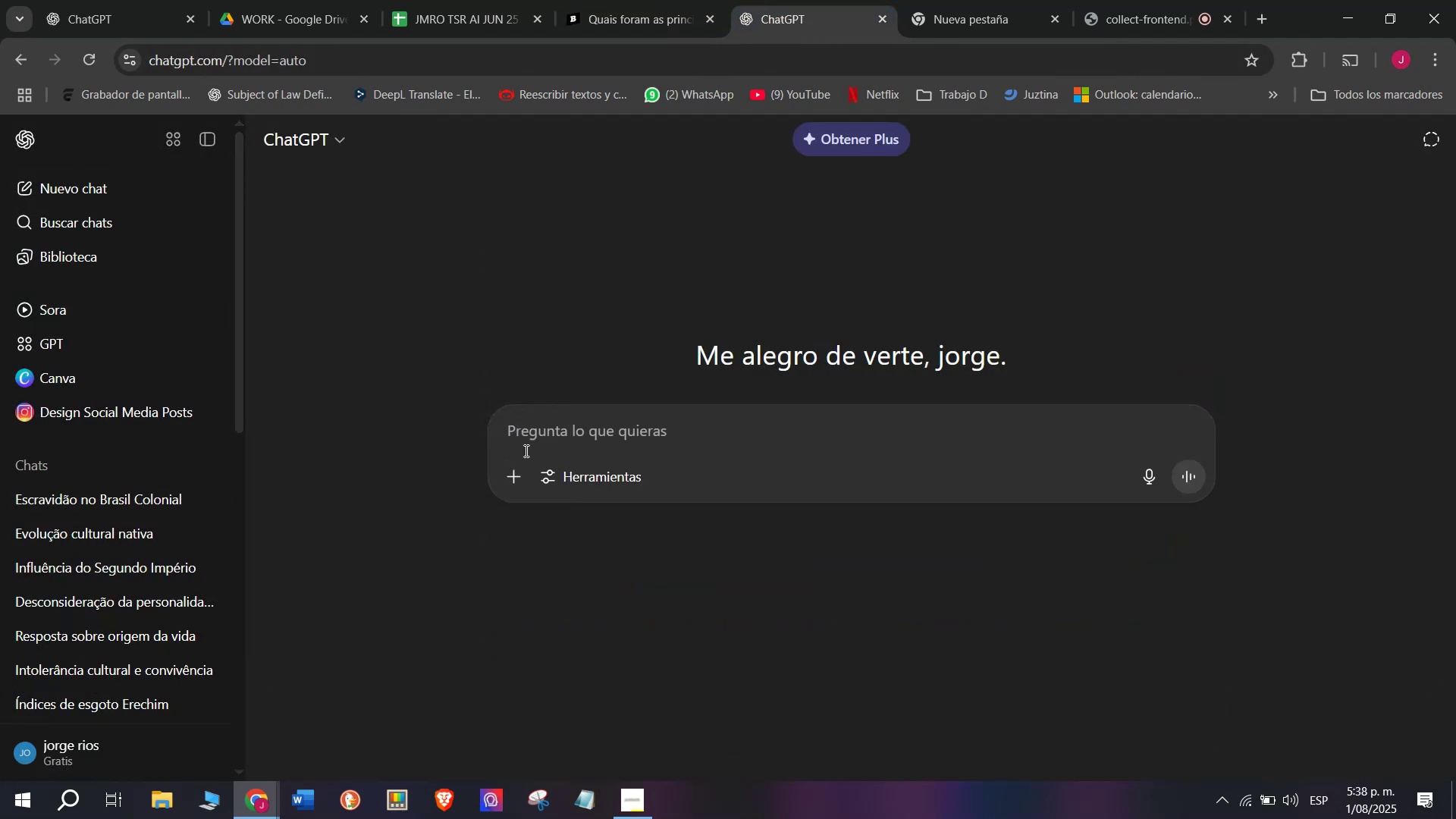 
key(Meta+V)
 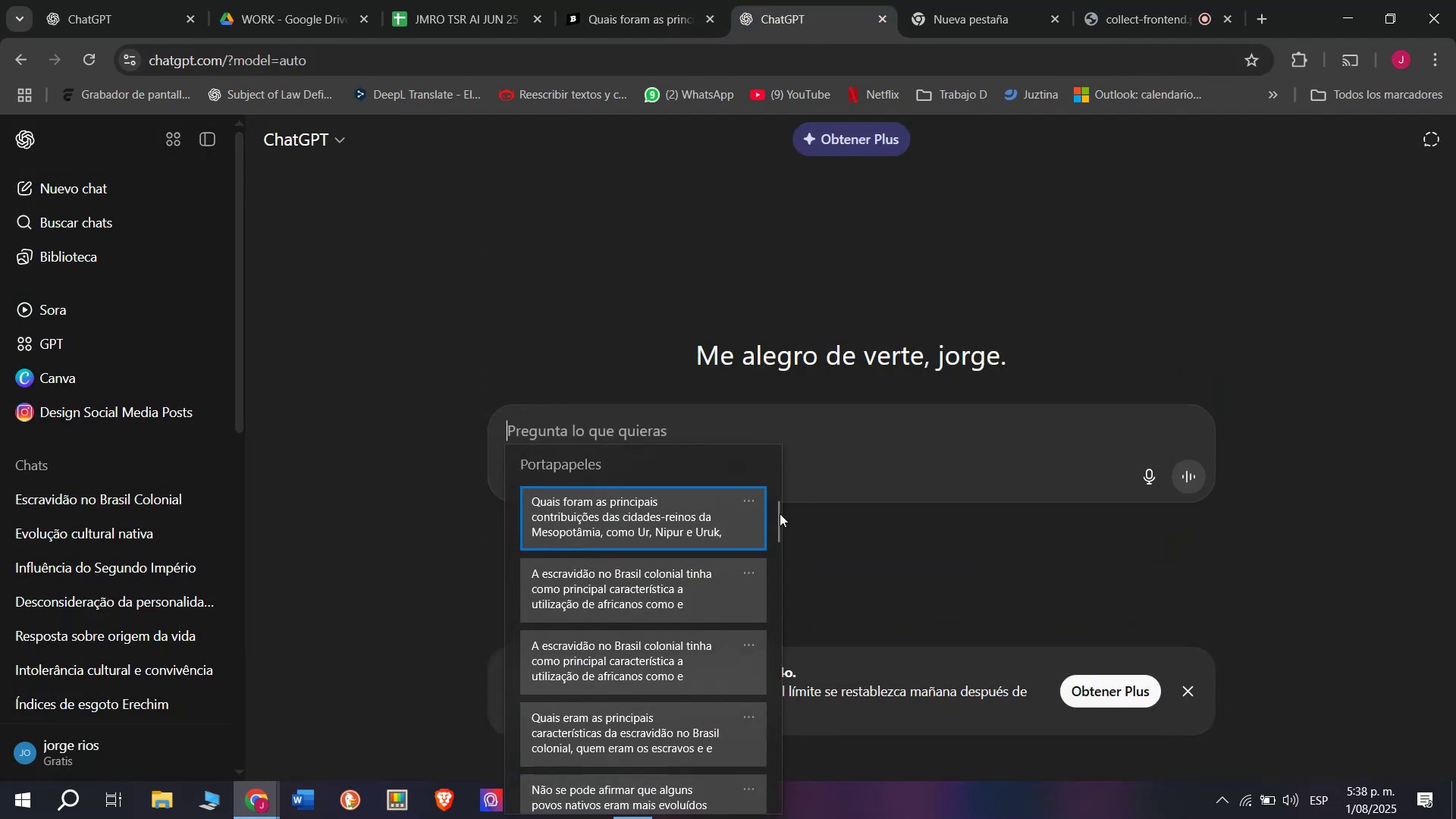 
left_click_drag(start_coordinate=[780, 513], to_coordinate=[776, 813])
 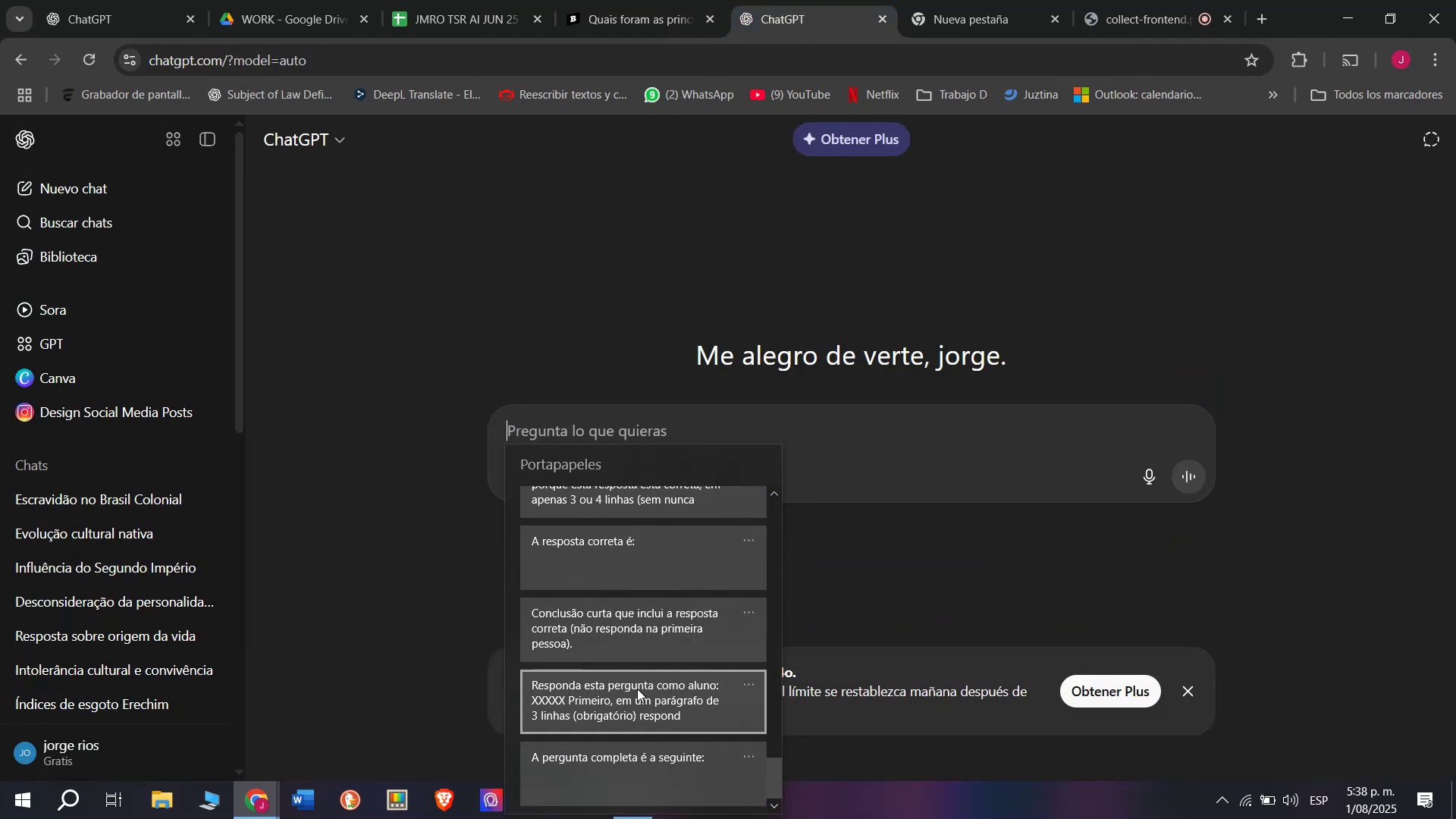 
key(Control+ControlLeft)
 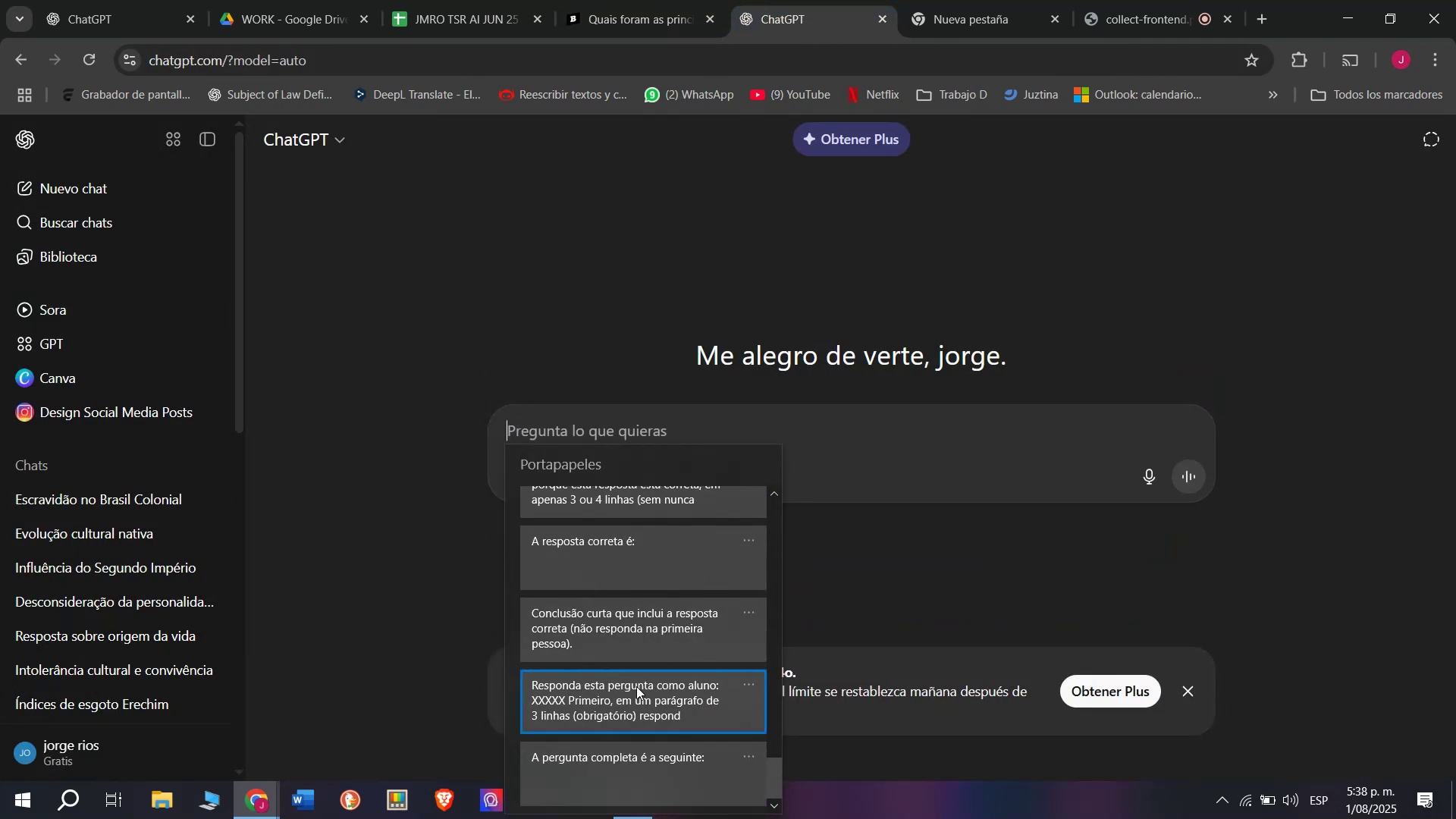 
key(Control+V)
 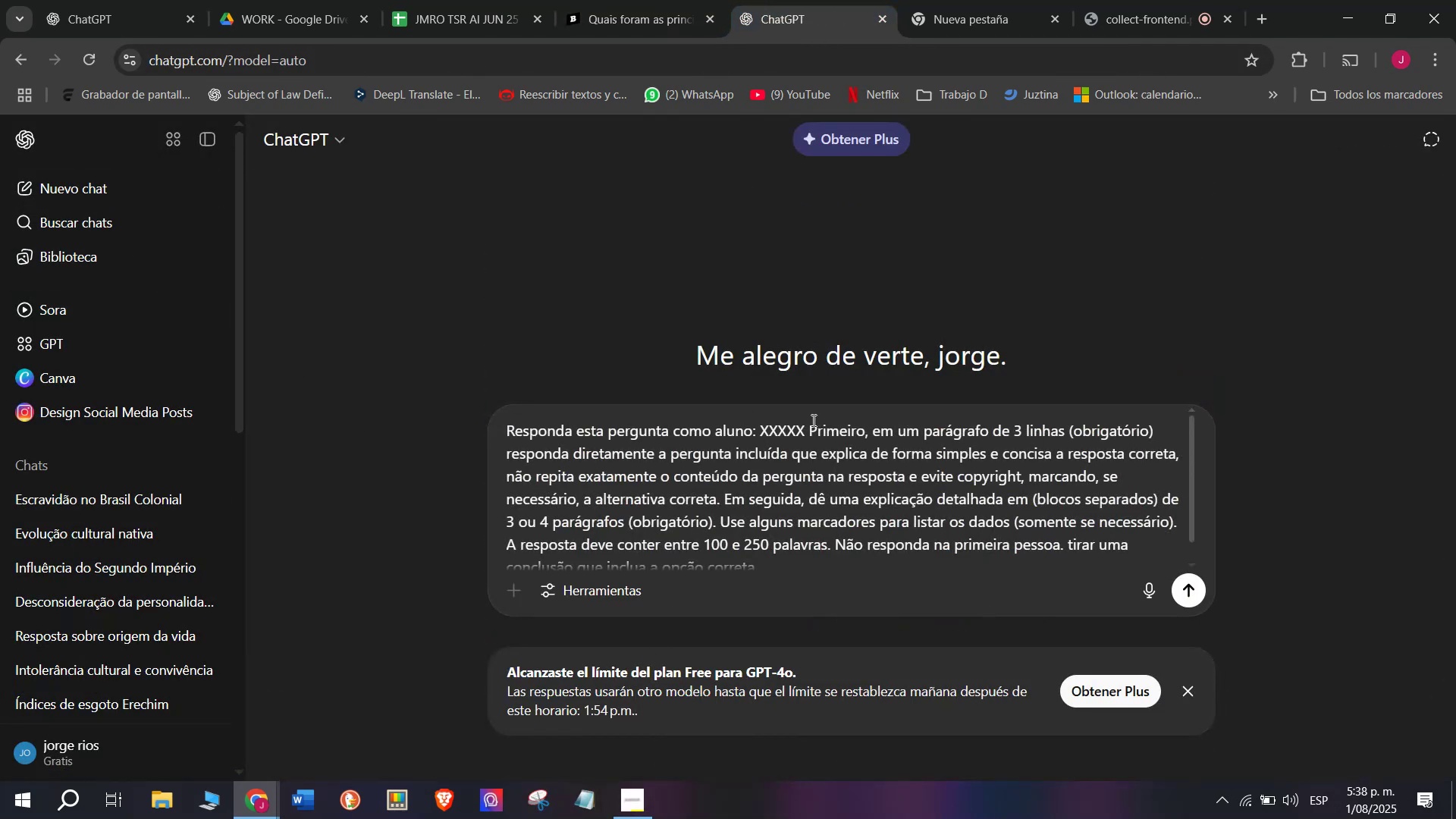 
left_click_drag(start_coordinate=[805, 425], to_coordinate=[764, 426])
 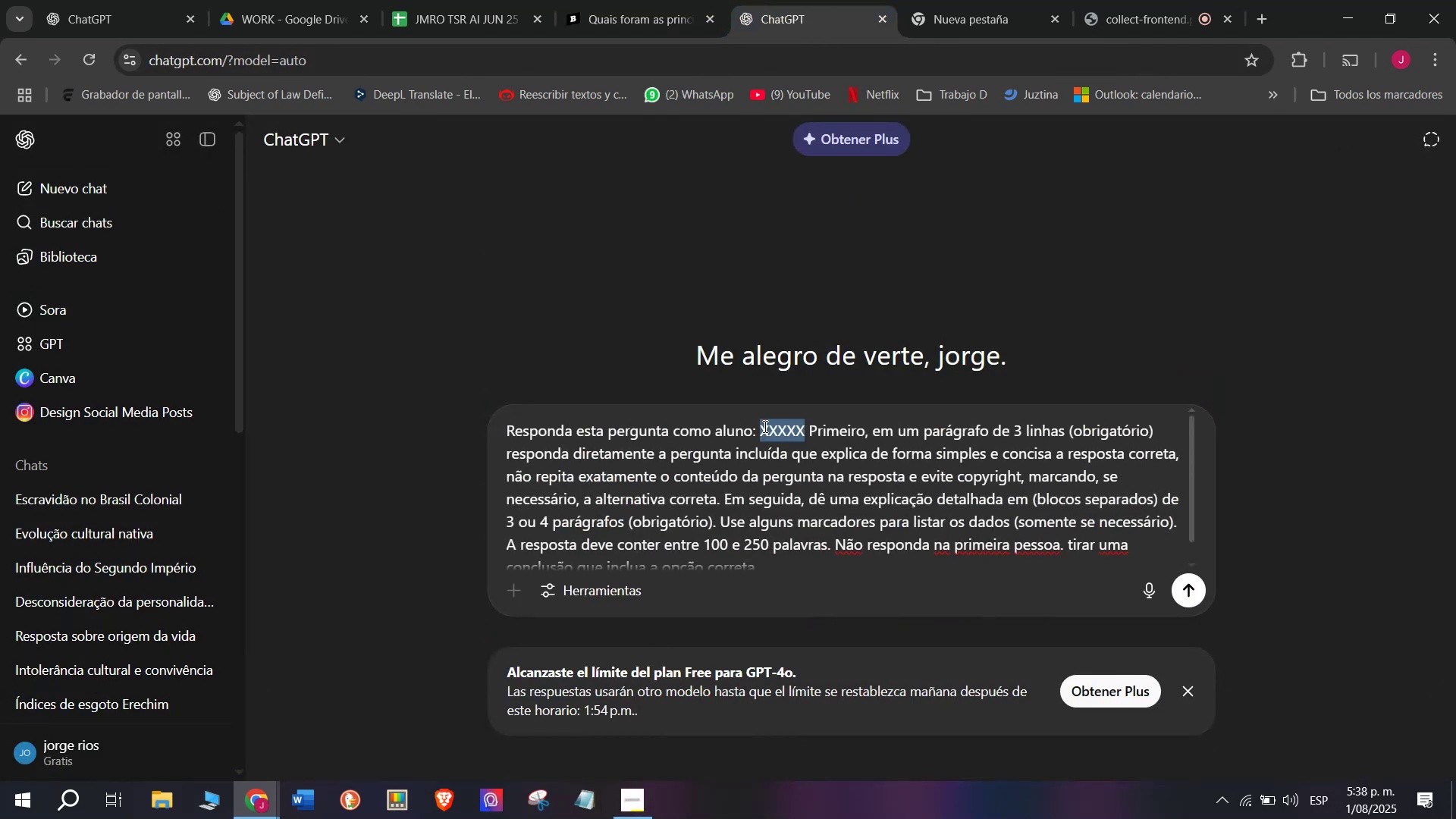 
key(Meta+MetaLeft)
 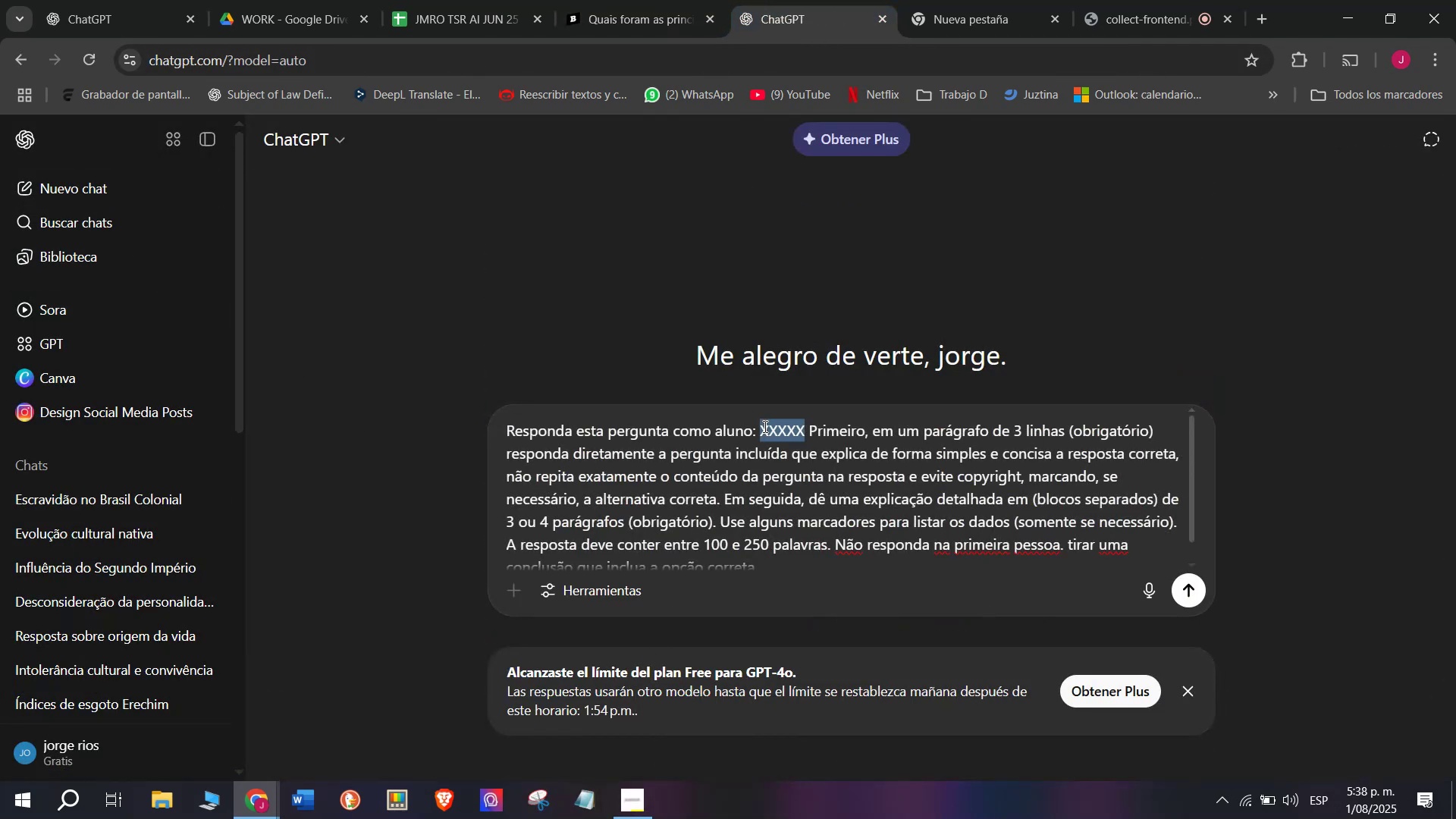 
key(Meta+V)
 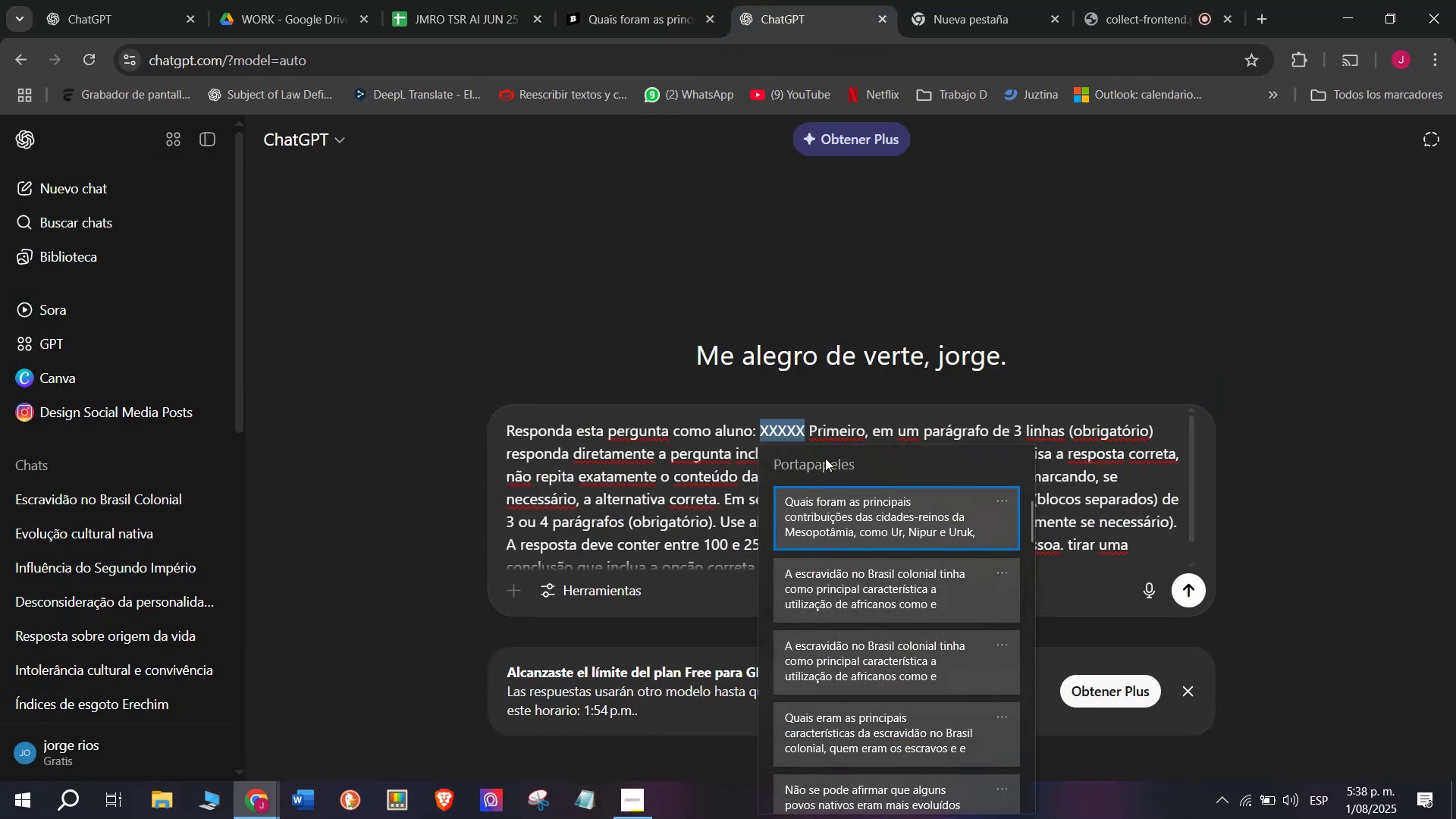 
left_click([816, 491])
 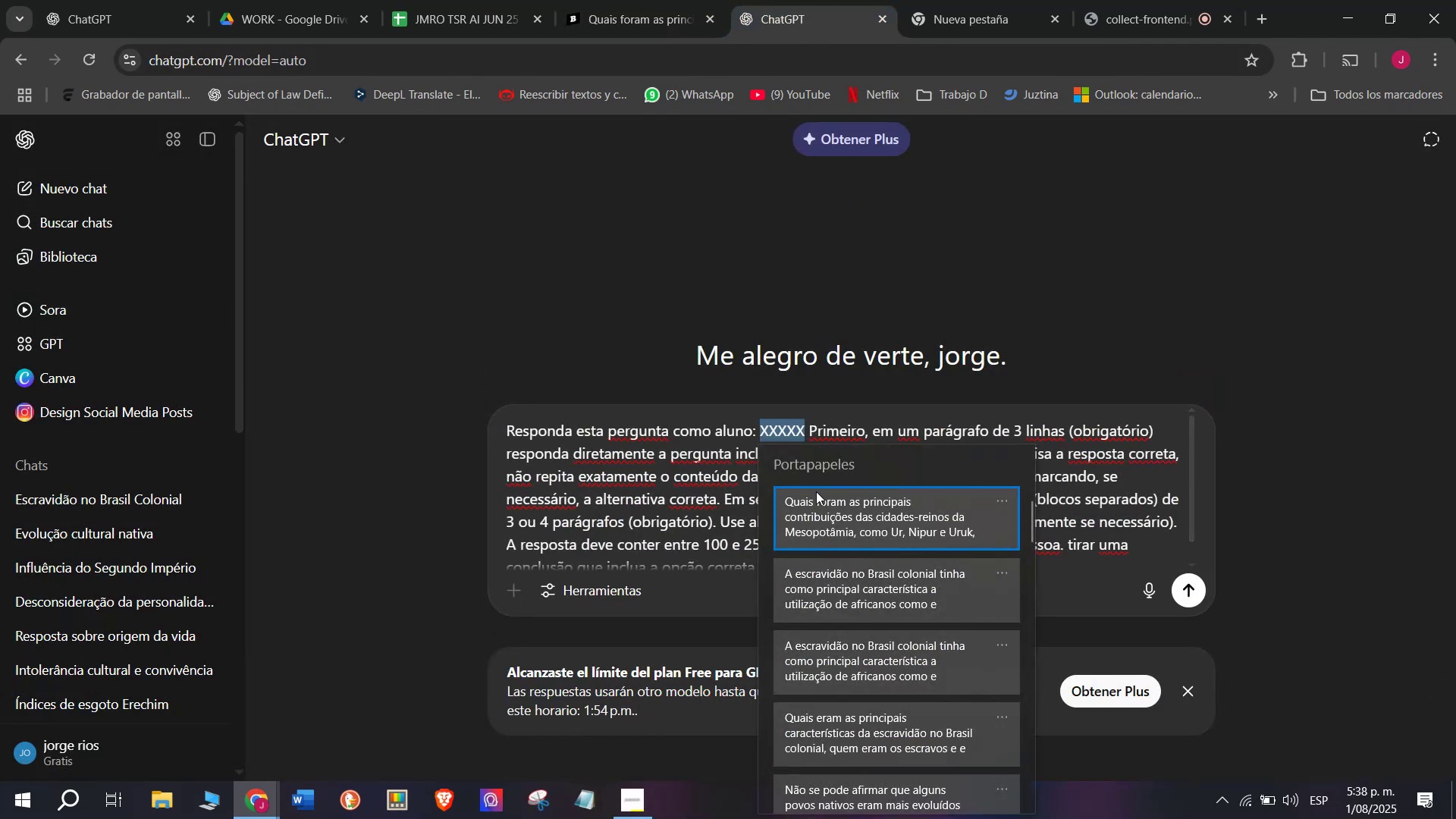 
key(Control+ControlLeft)
 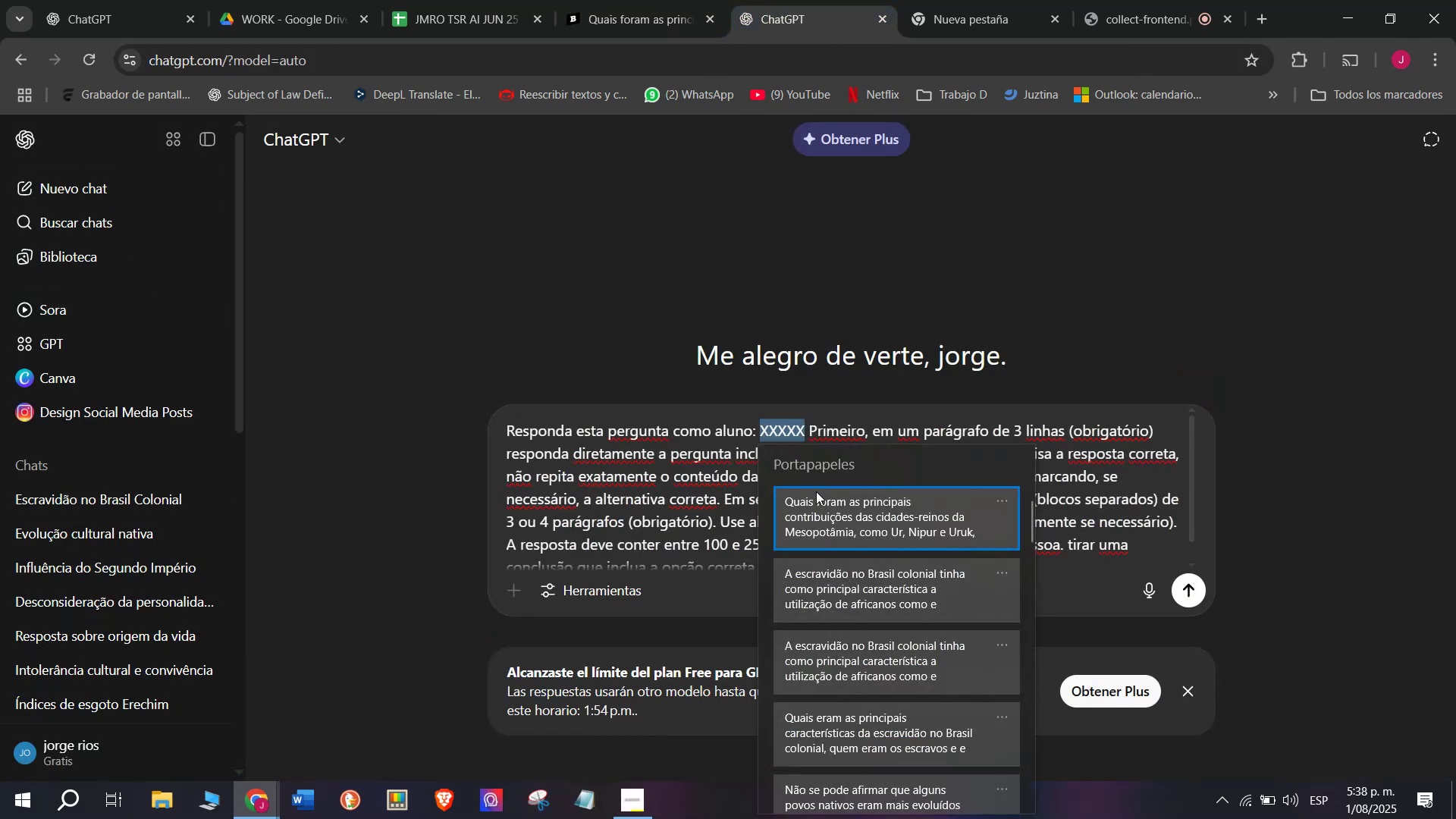 
key(Control+V)
 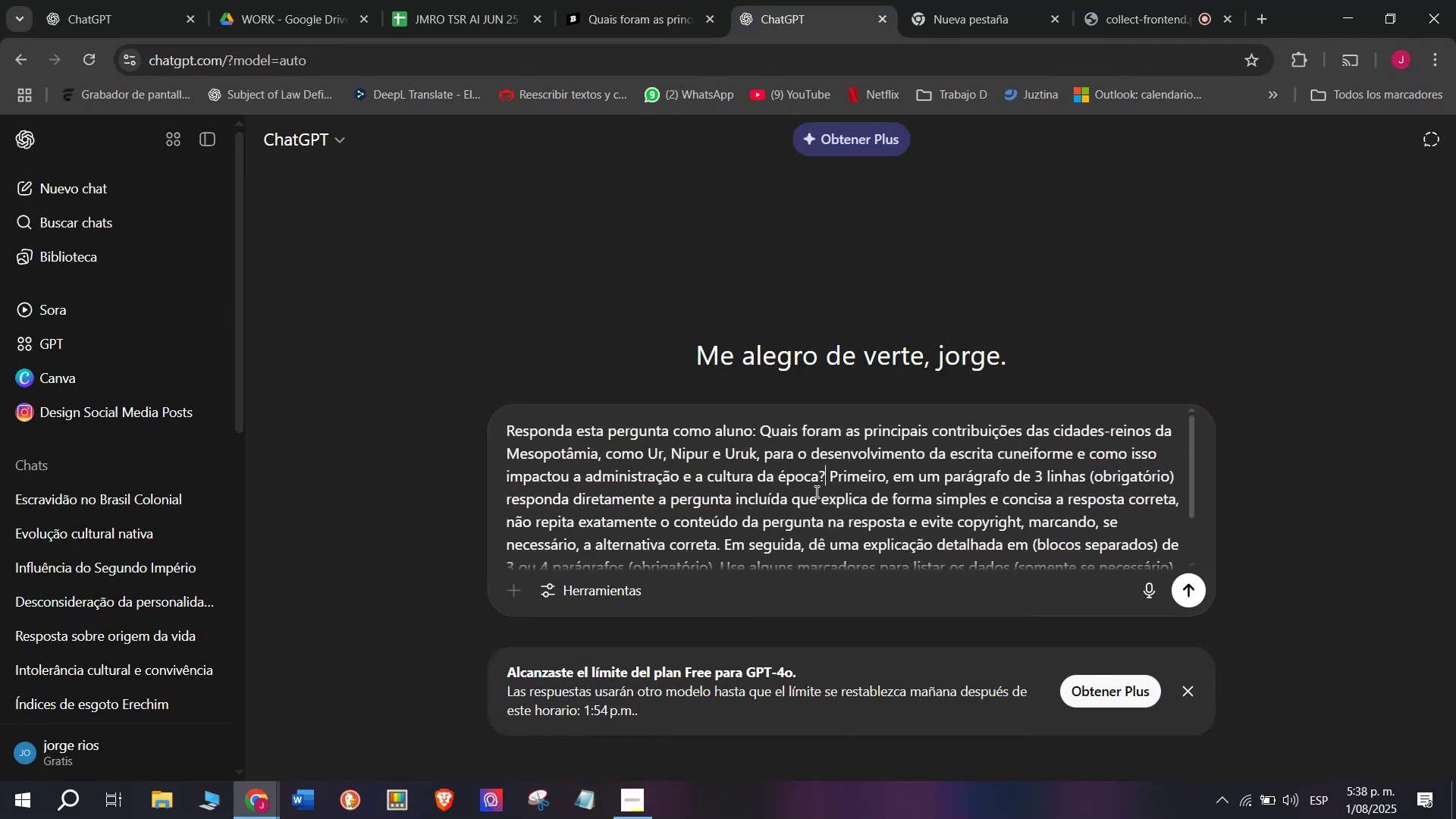 
key(Enter)
 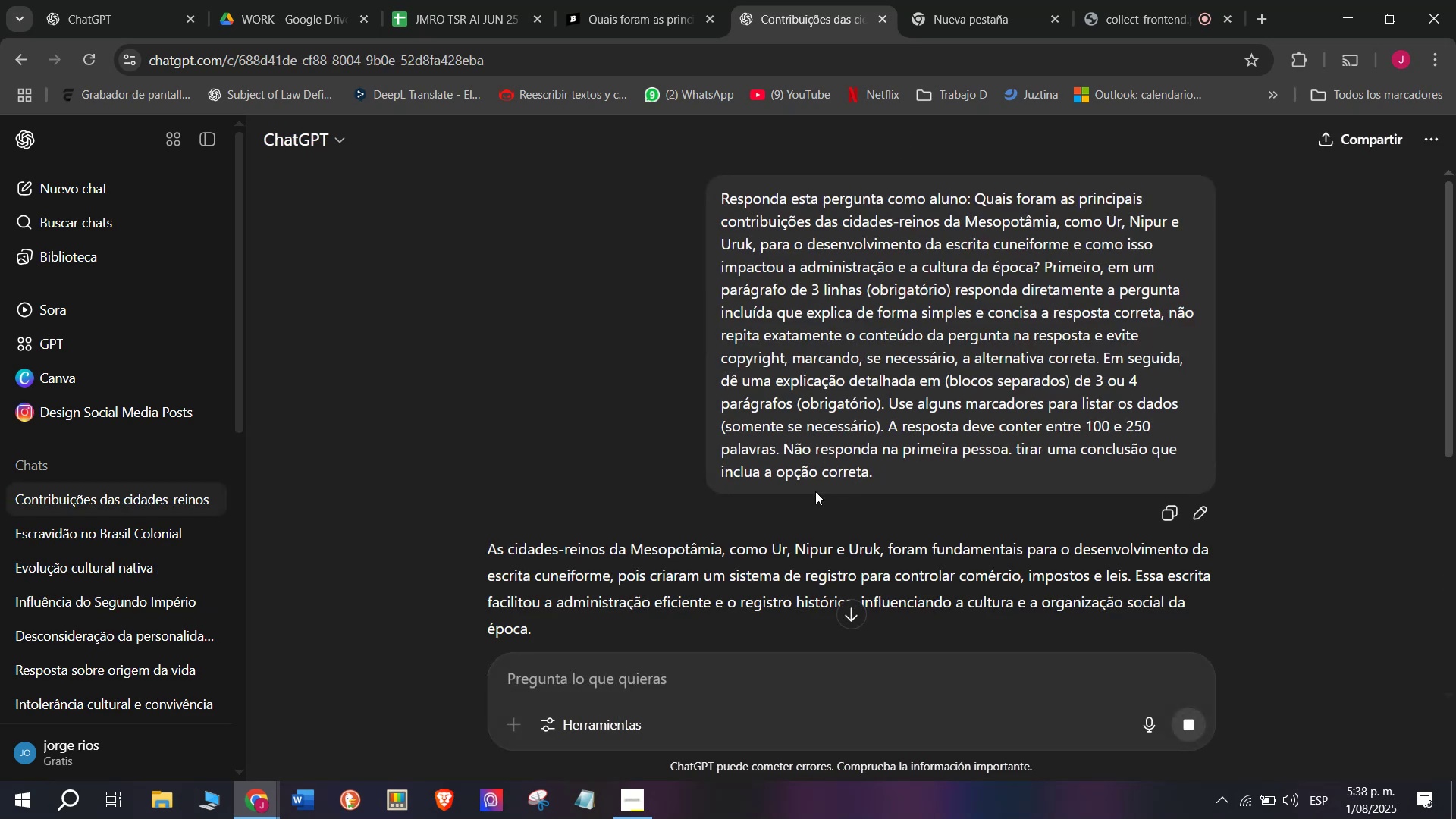 
wait(6.72)
 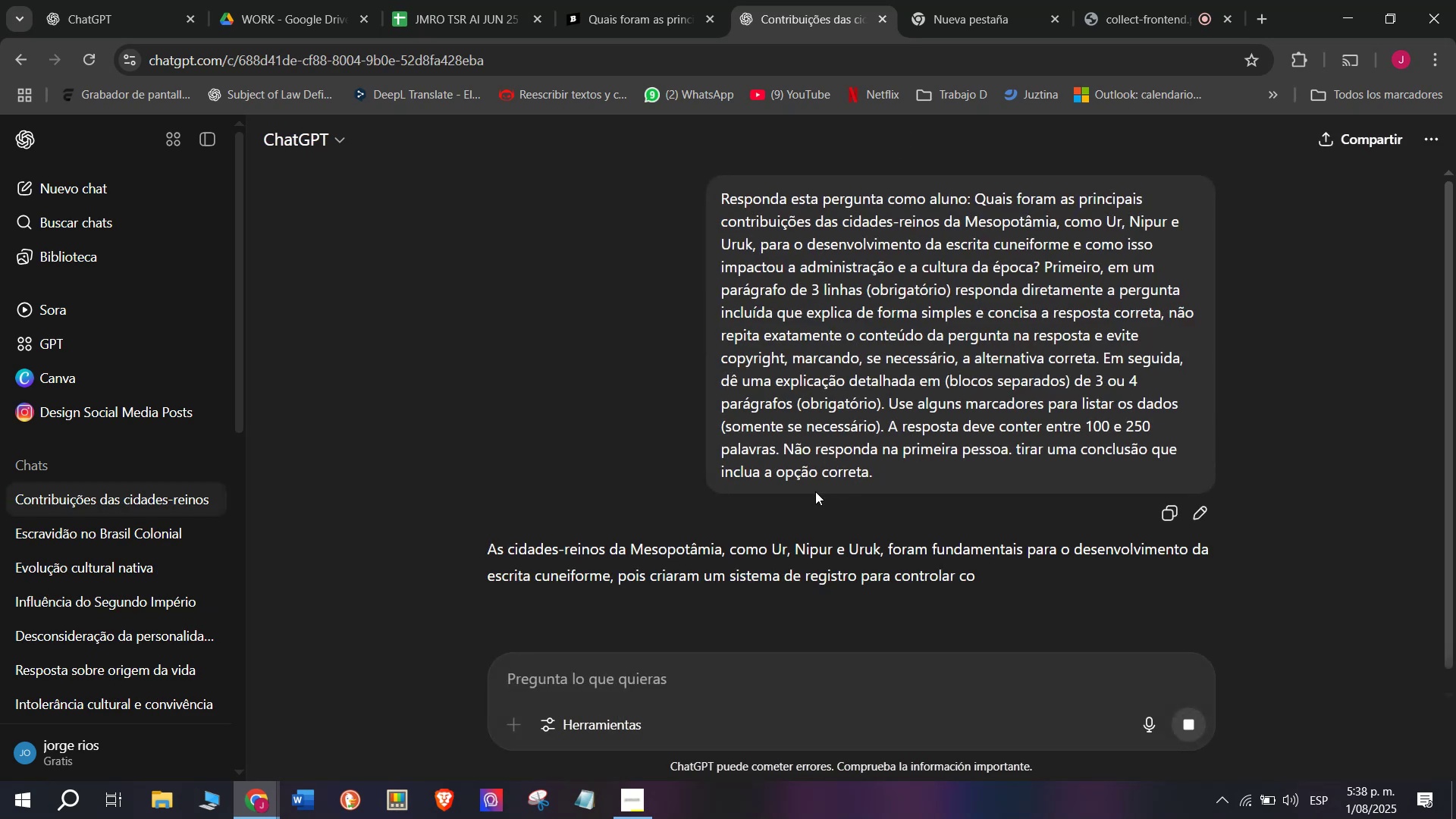 
scroll: coordinate [802, 472], scroll_direction: down, amount: 1.0
 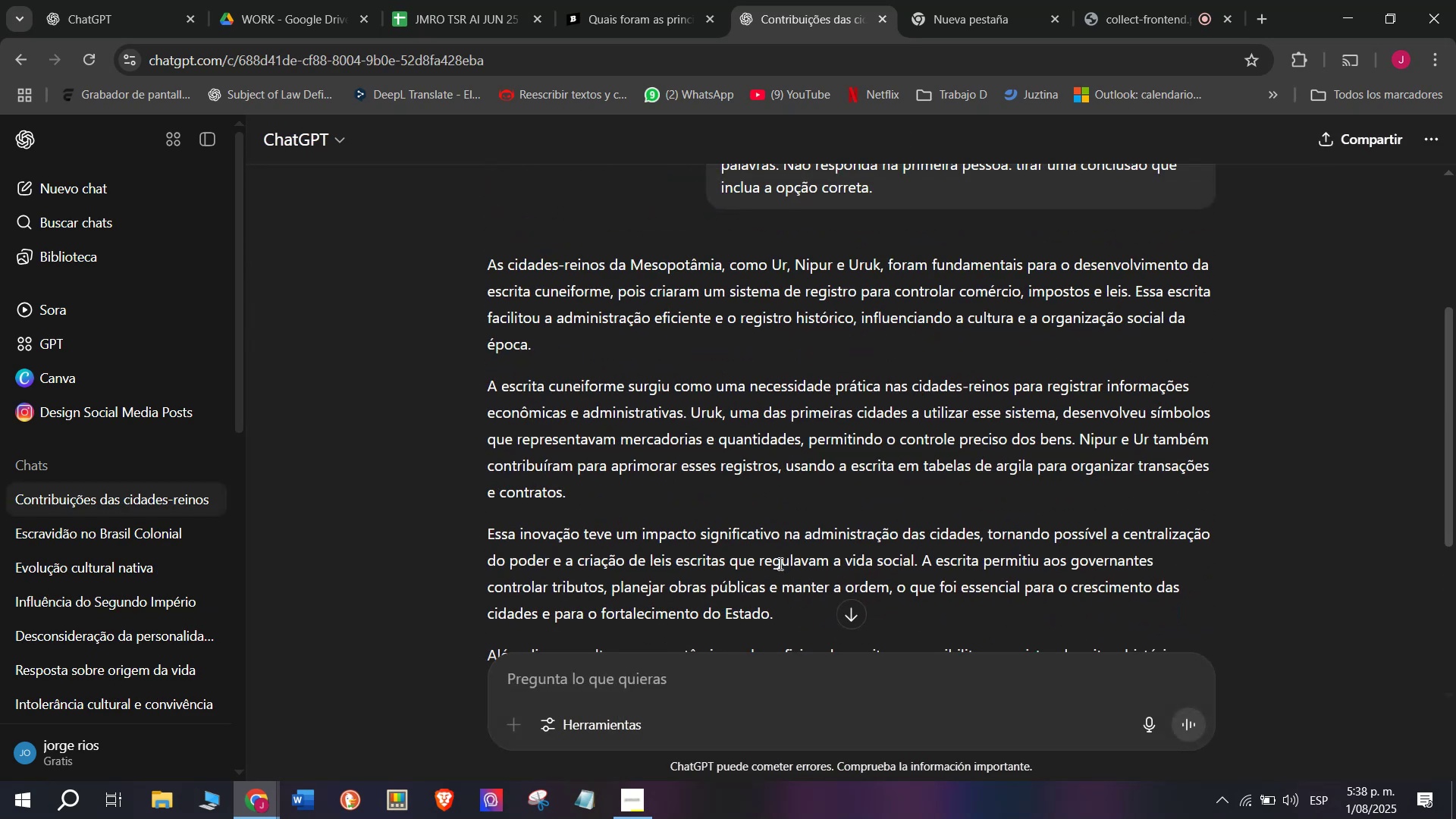 
left_click_drag(start_coordinate=[785, 610], to_coordinate=[485, 277])
 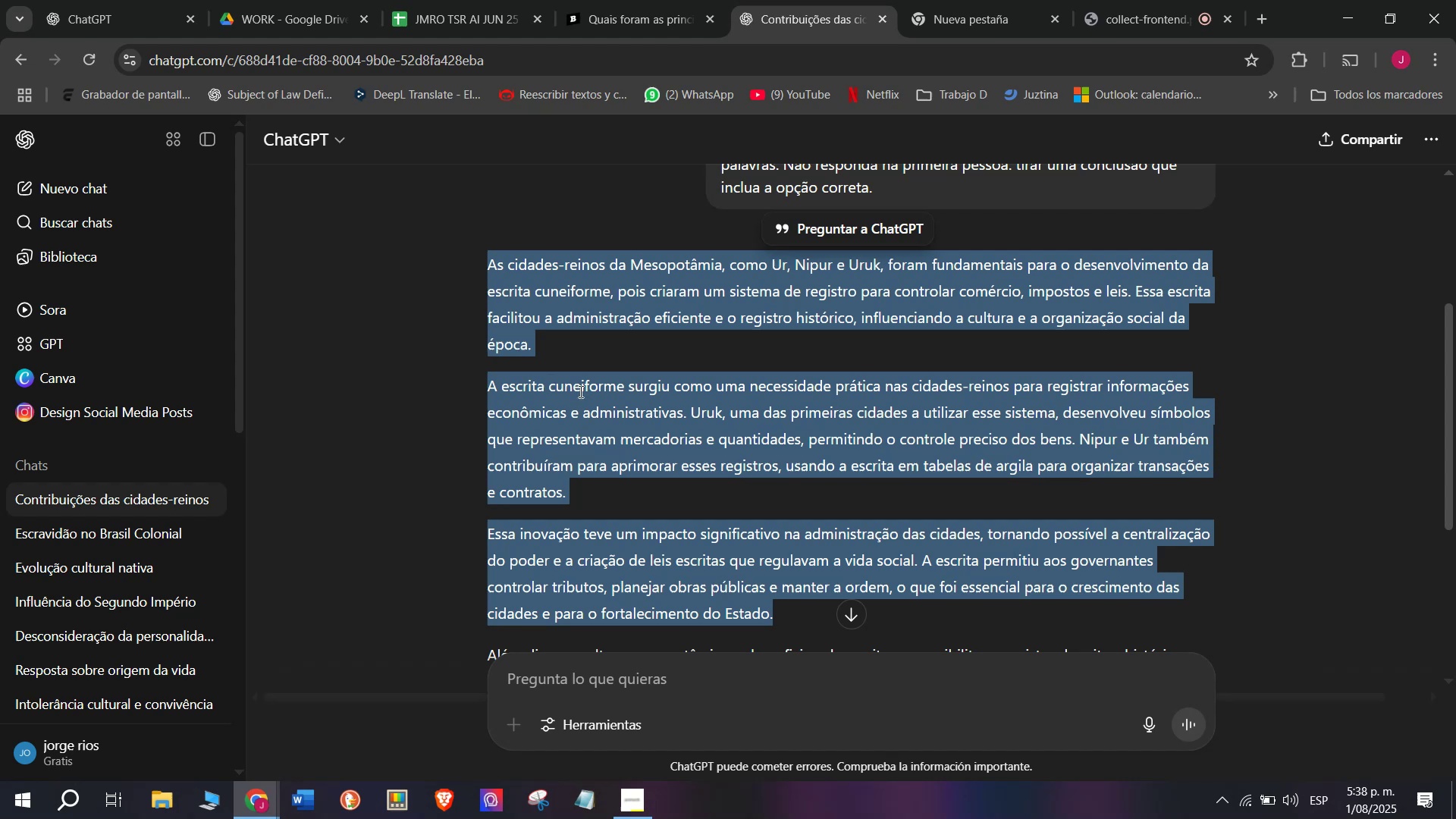 
scroll: coordinate [588, 392], scroll_direction: up, amount: 1.0
 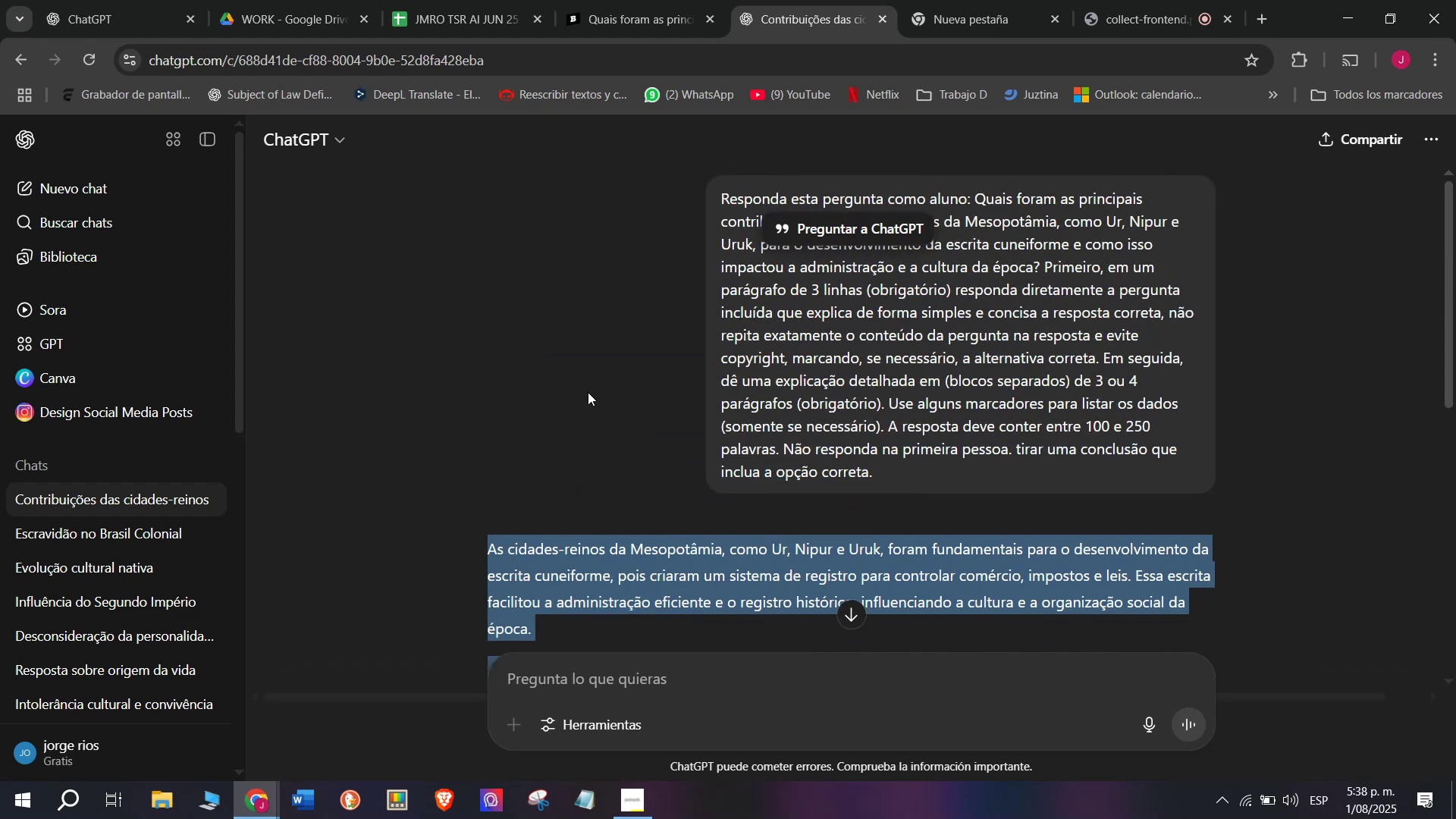 
key(Control+C)
 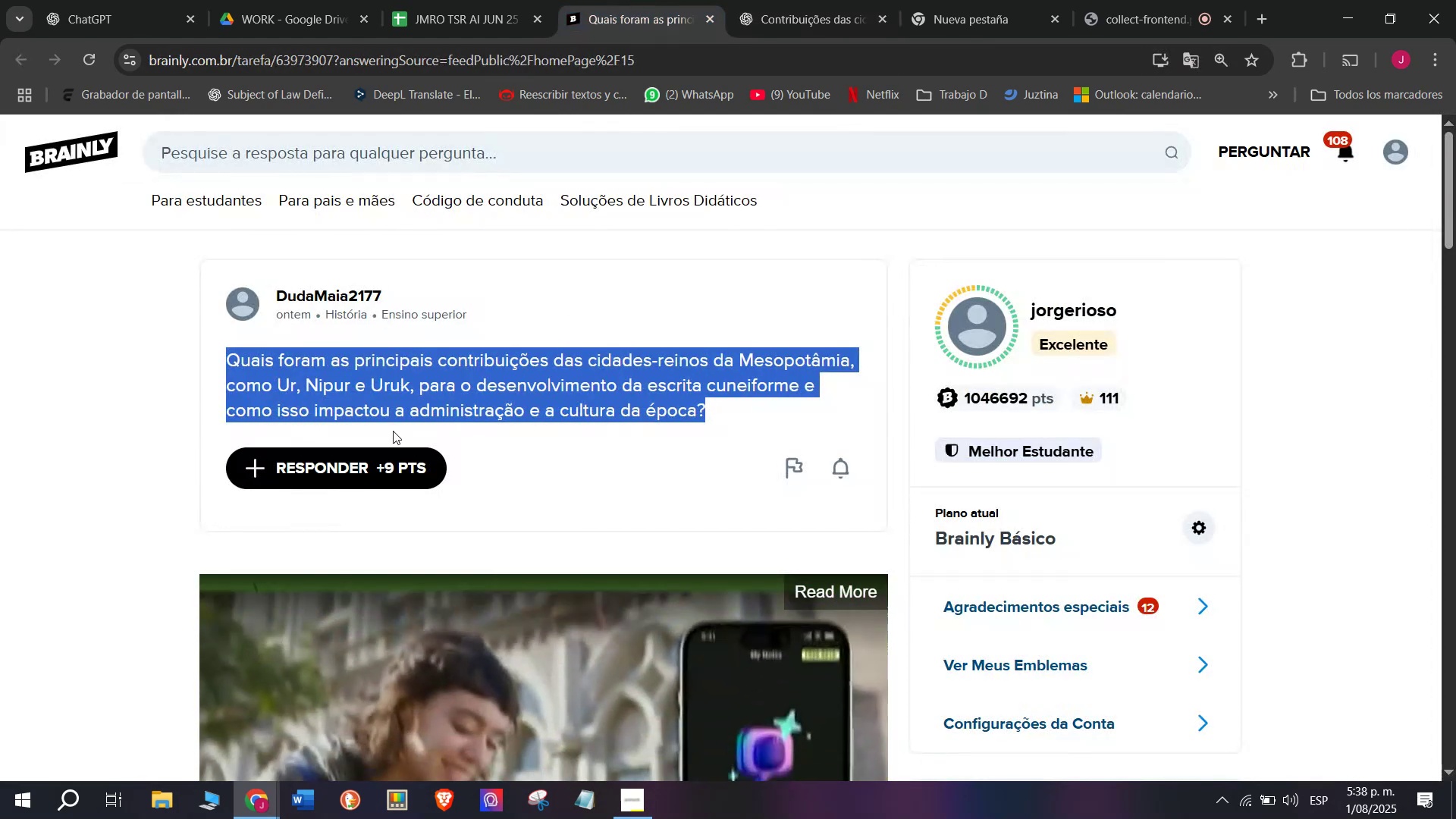 
left_click([359, 470])
 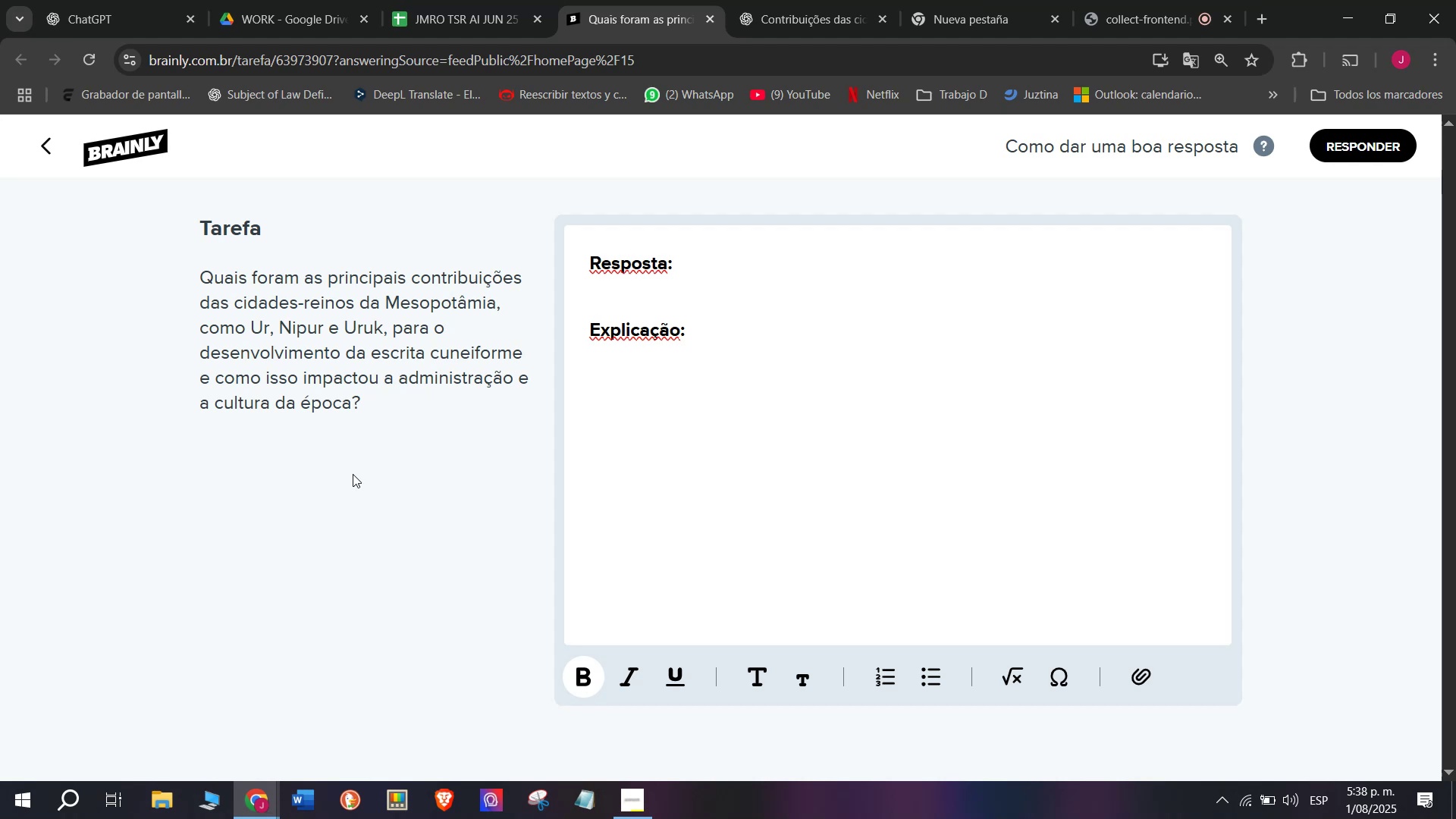 
wait(17.17)
 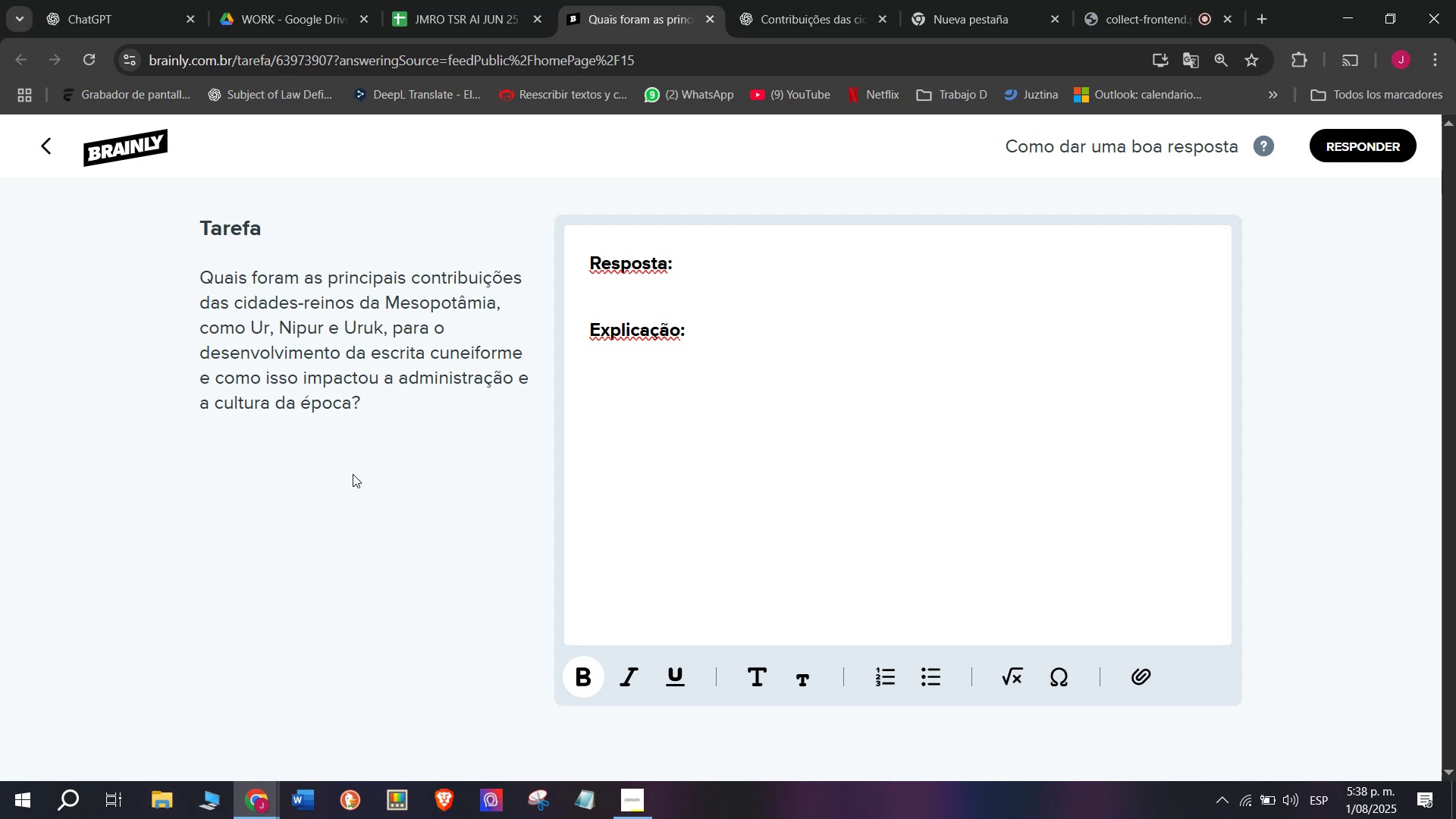 
left_click_drag(start_coordinate=[695, 364], to_coordinate=[541, 209])
 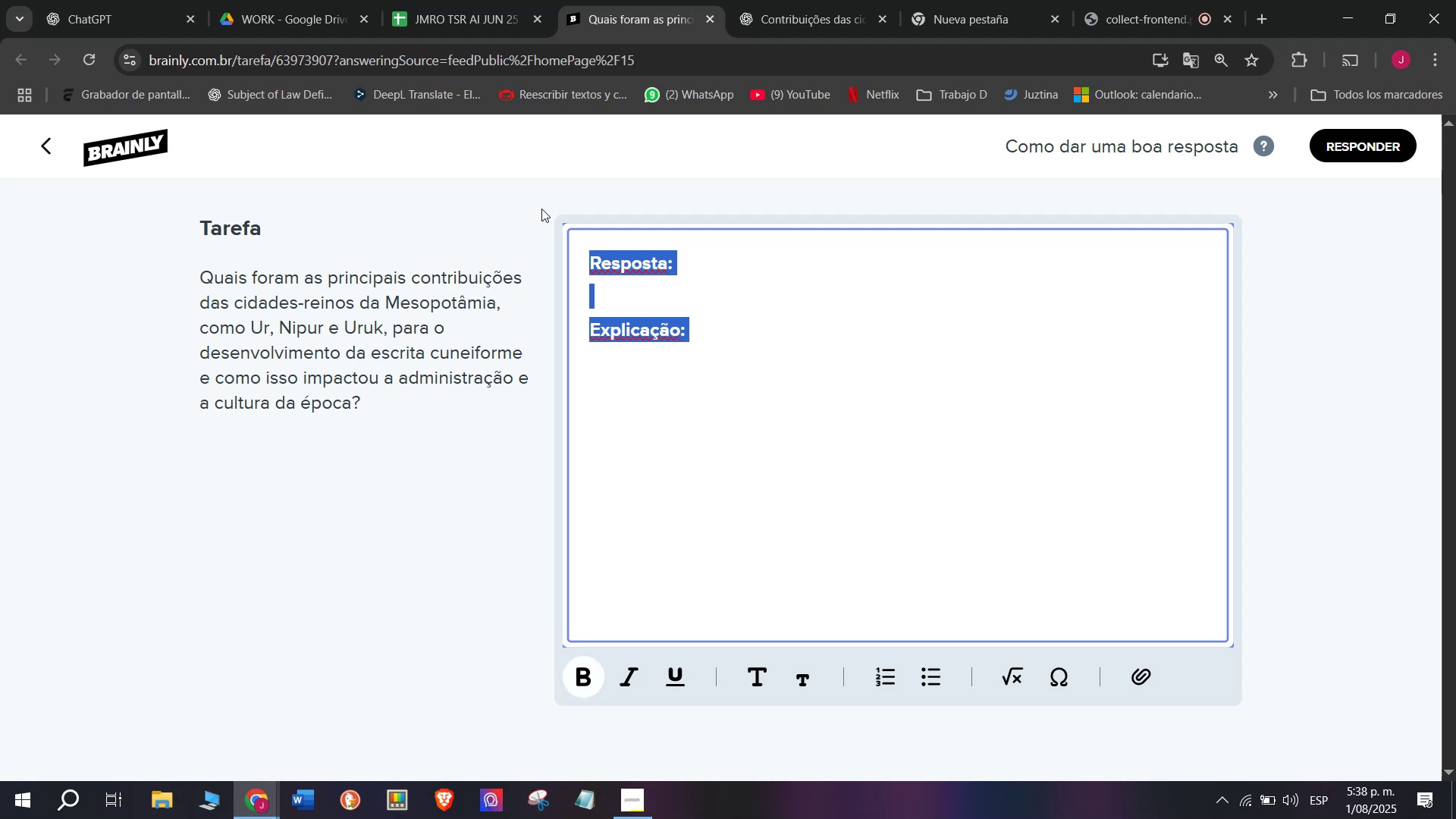 
key(Control+V)
 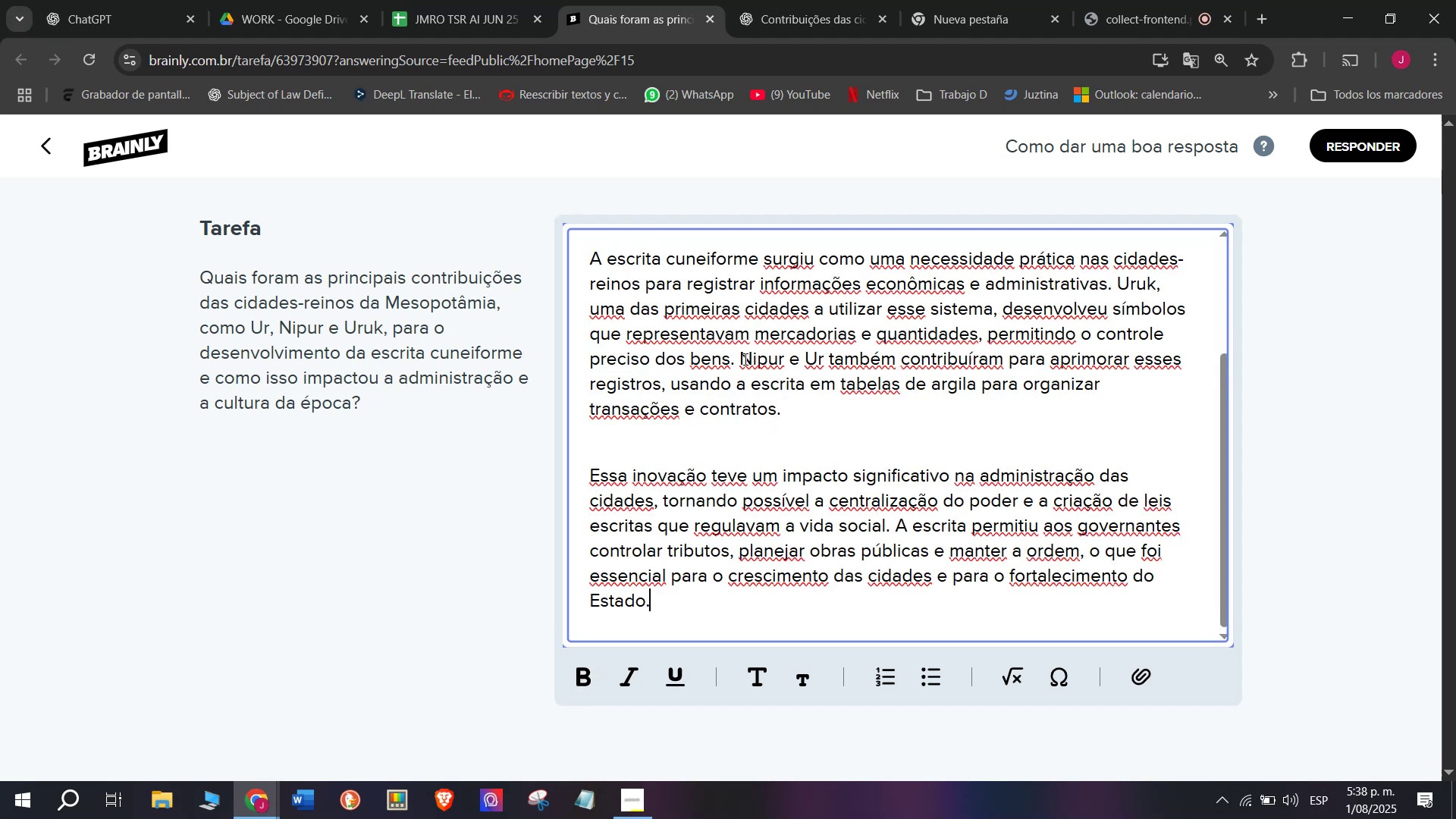 
double_click([742, 359])
 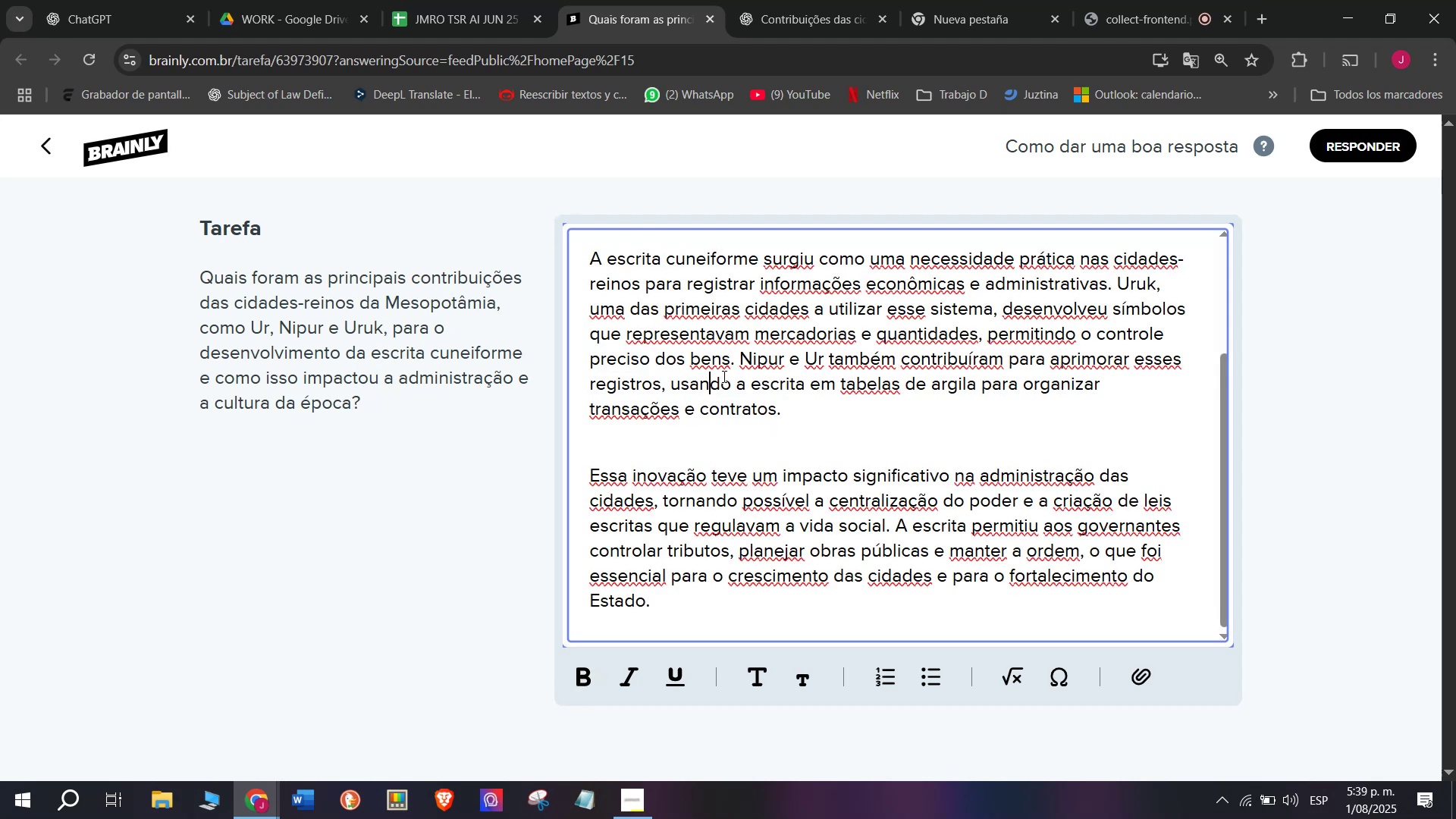 
left_click_drag(start_coordinate=[743, 358], to_coordinate=[788, 416])
 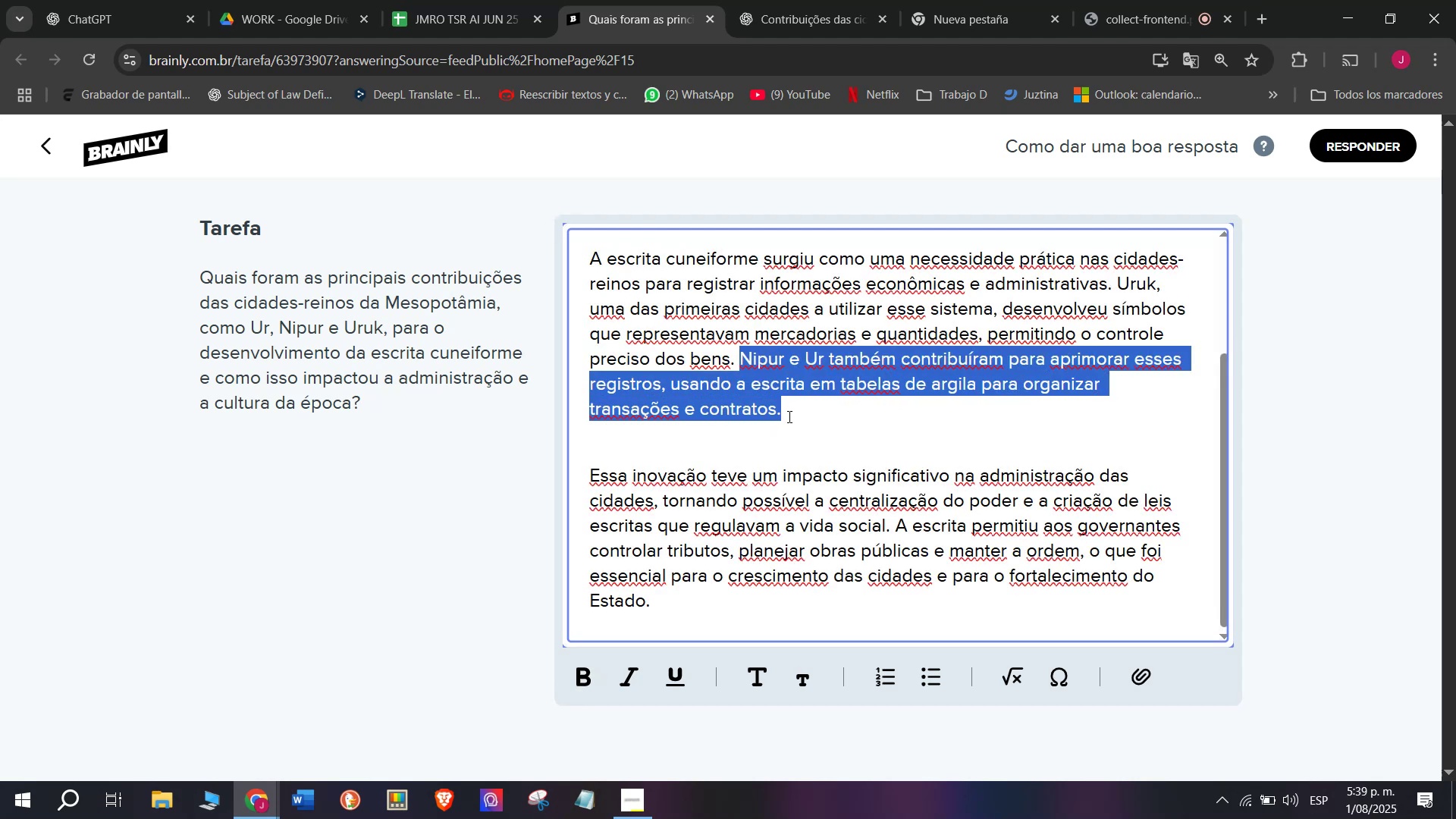 
key(Backspace)
 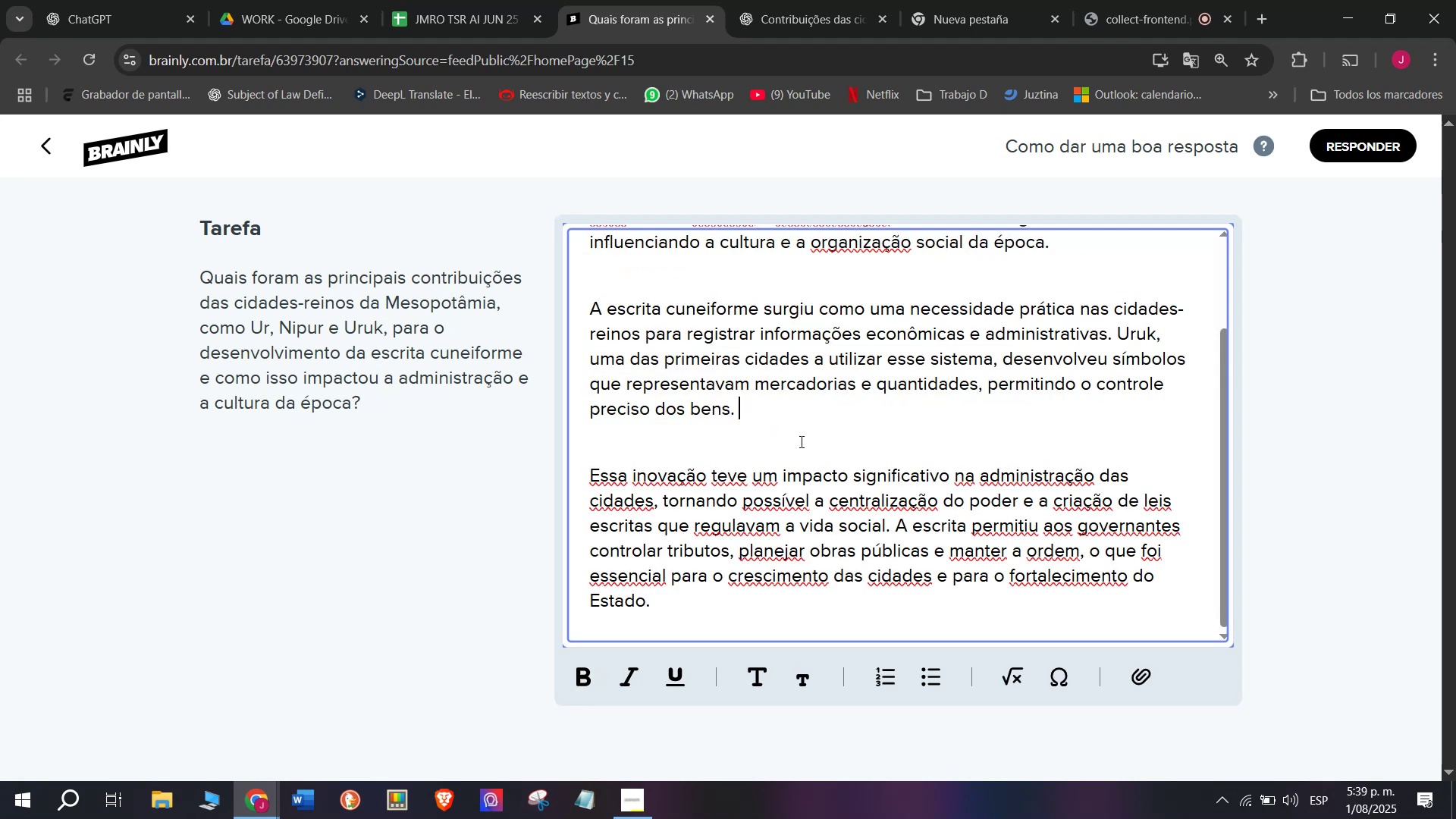 
scroll: coordinate [815, 491], scroll_direction: up, amount: 3.0
 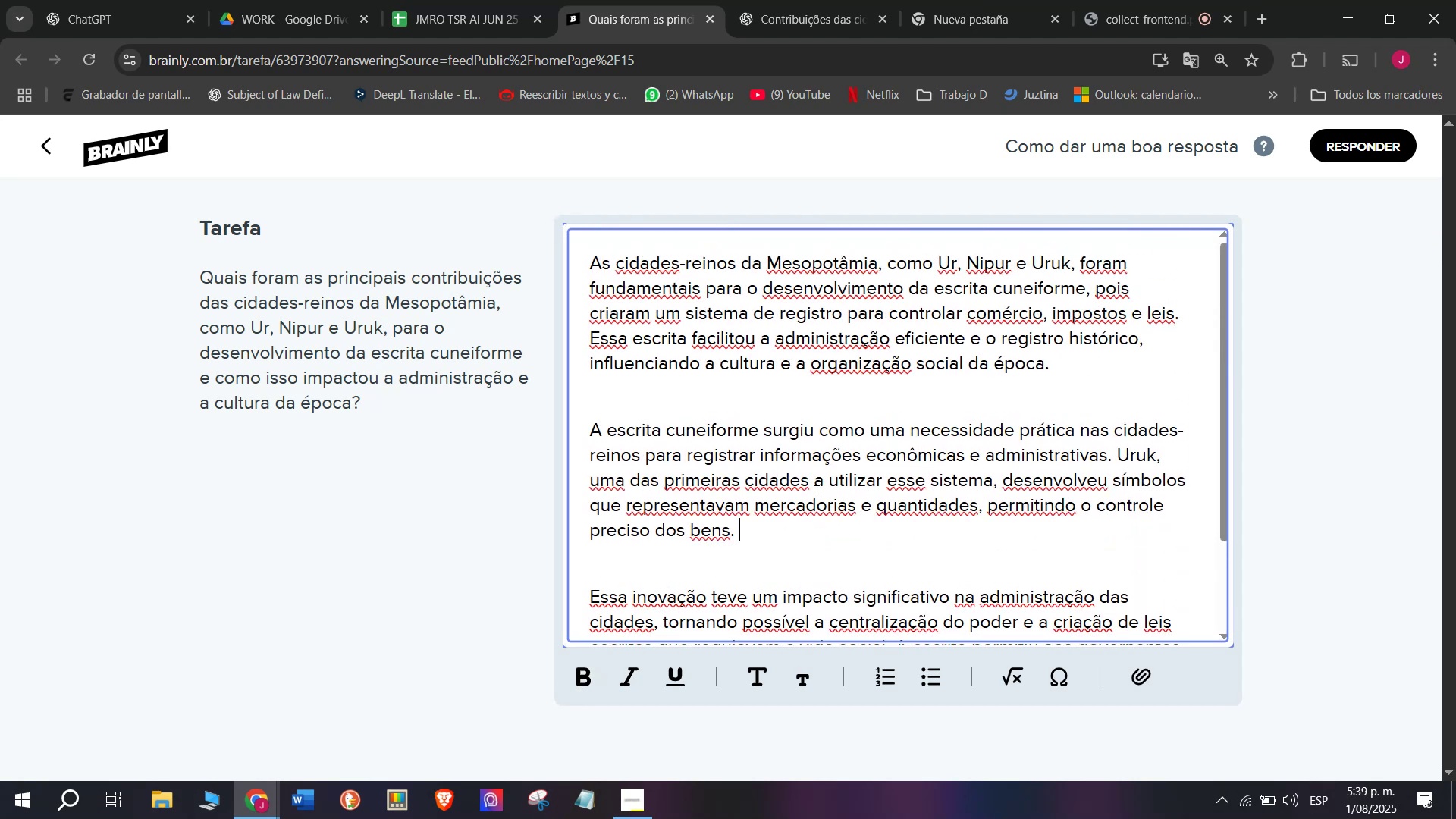 
scroll: coordinate [827, 507], scroll_direction: down, amount: 3.0
 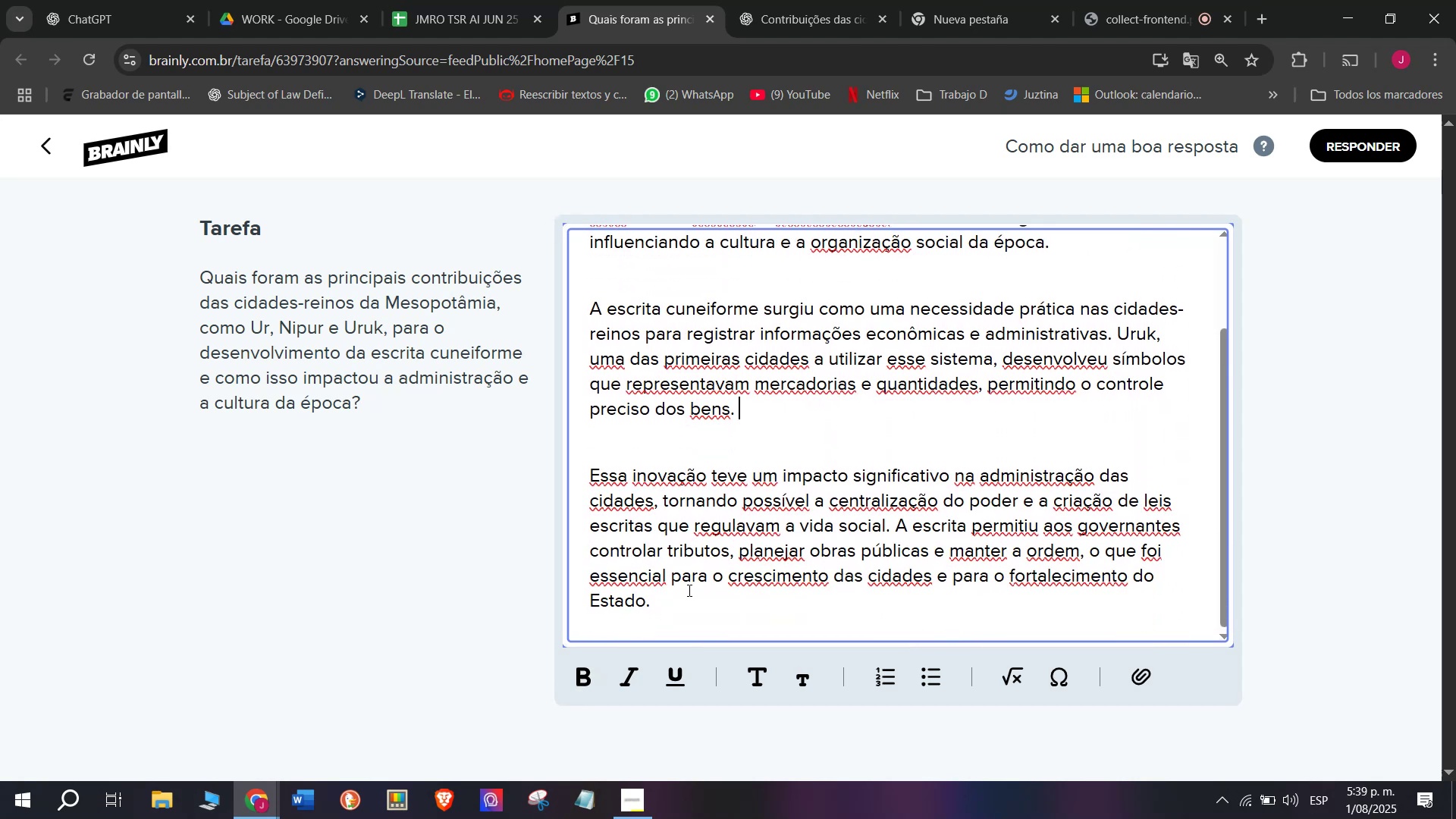 
left_click_drag(start_coordinate=[668, 604], to_coordinate=[468, 160])
 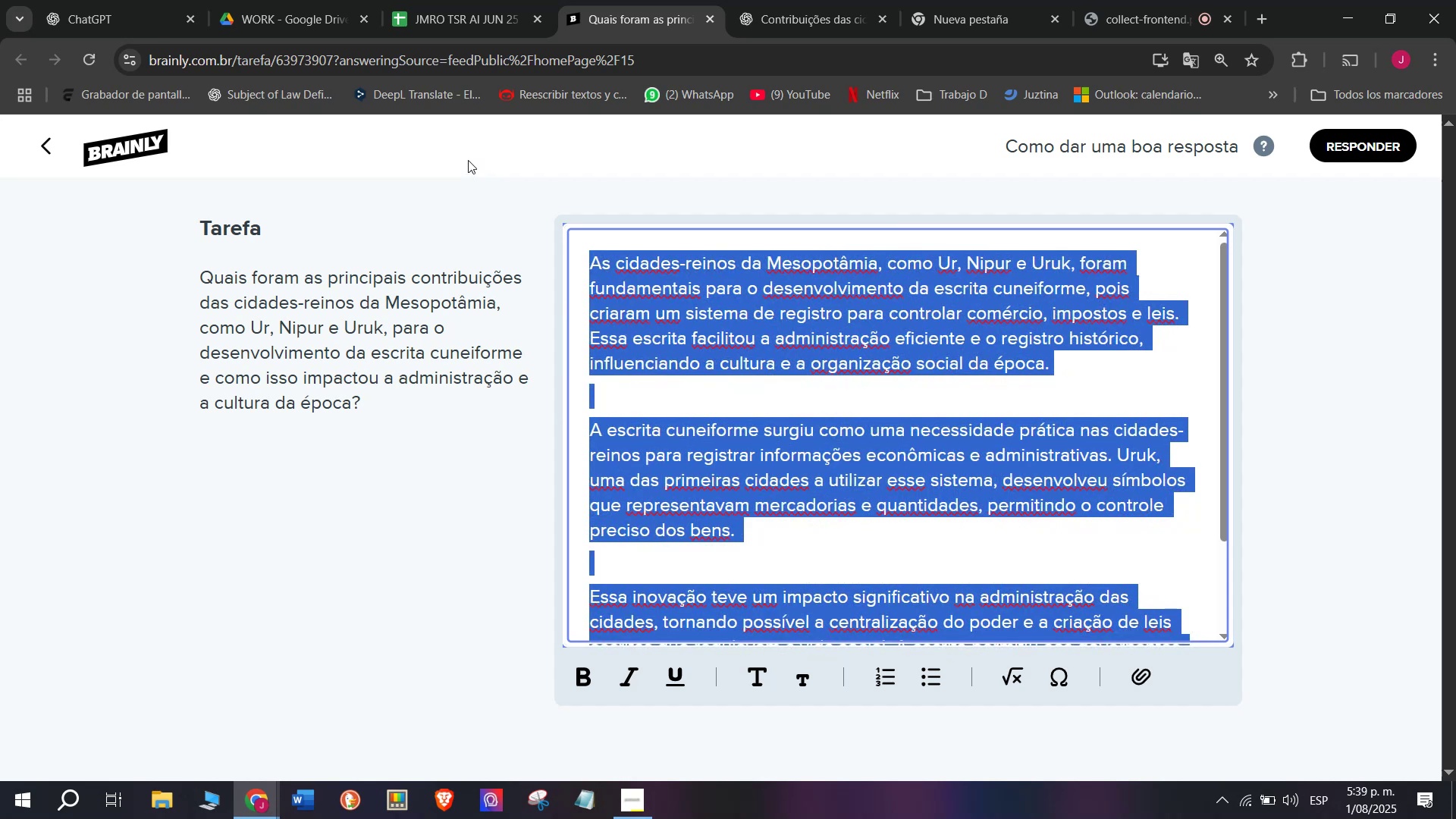 
key(Control+C)
 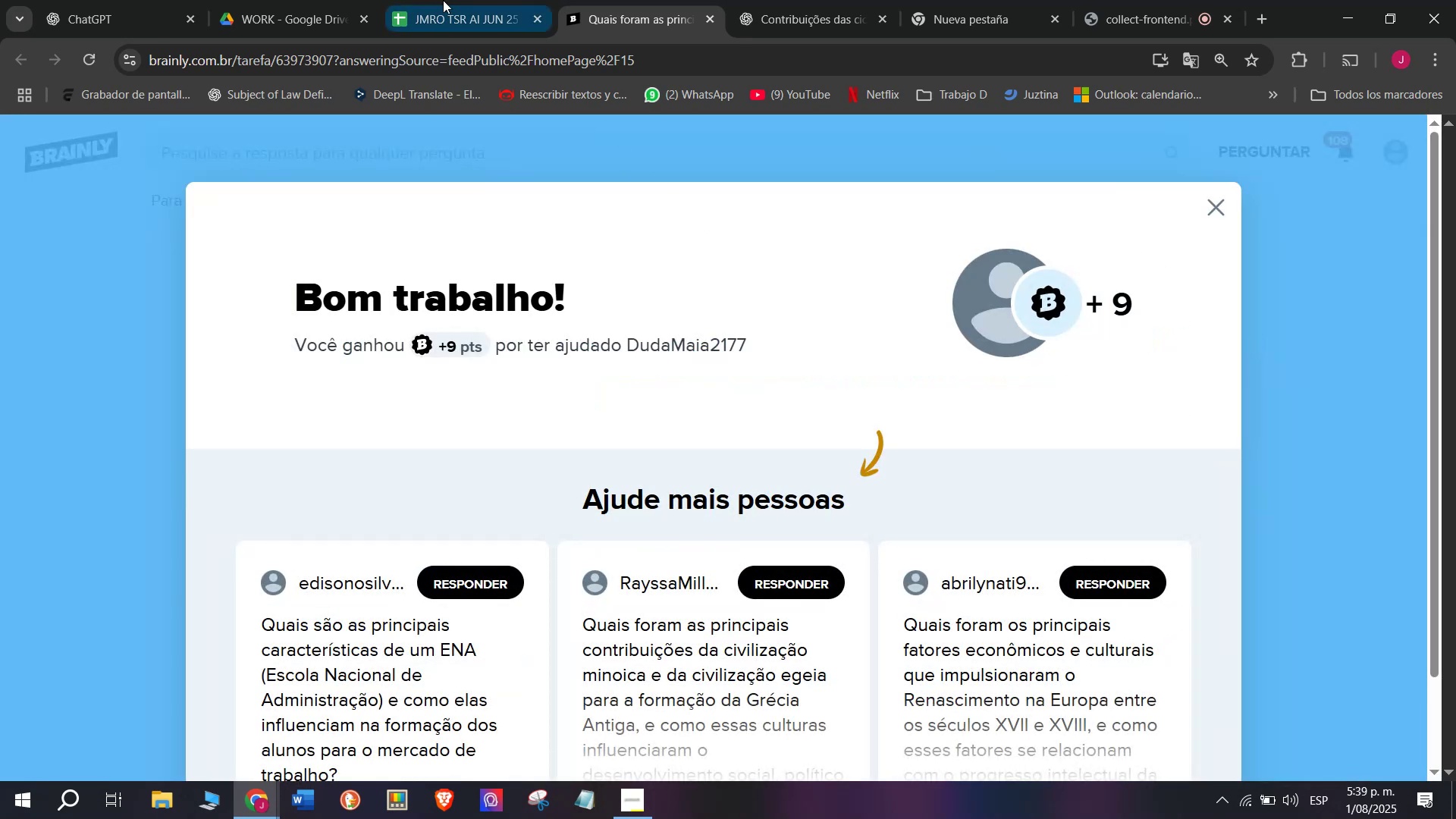 
left_click([529, 490])
 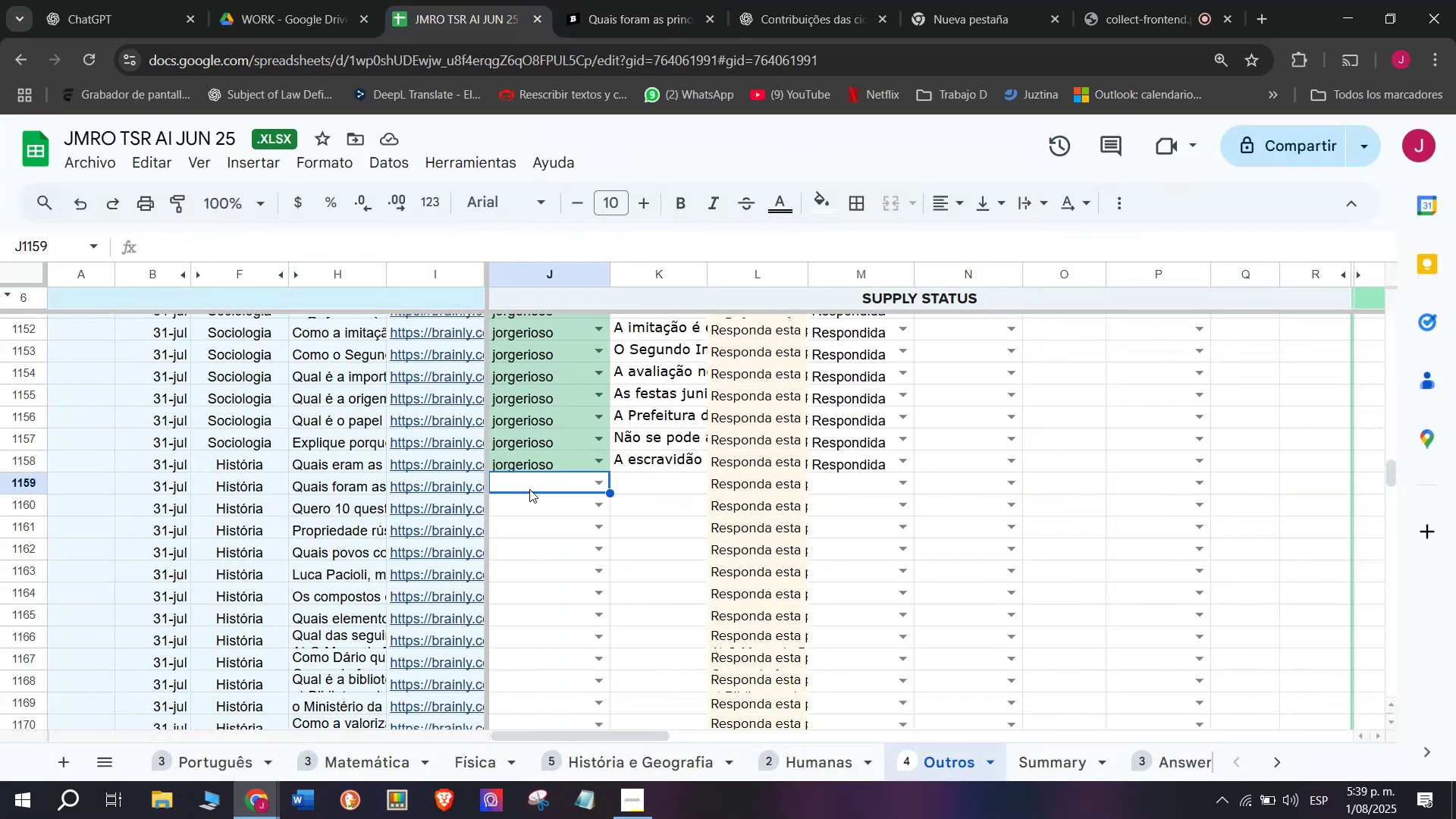 
key(J)
 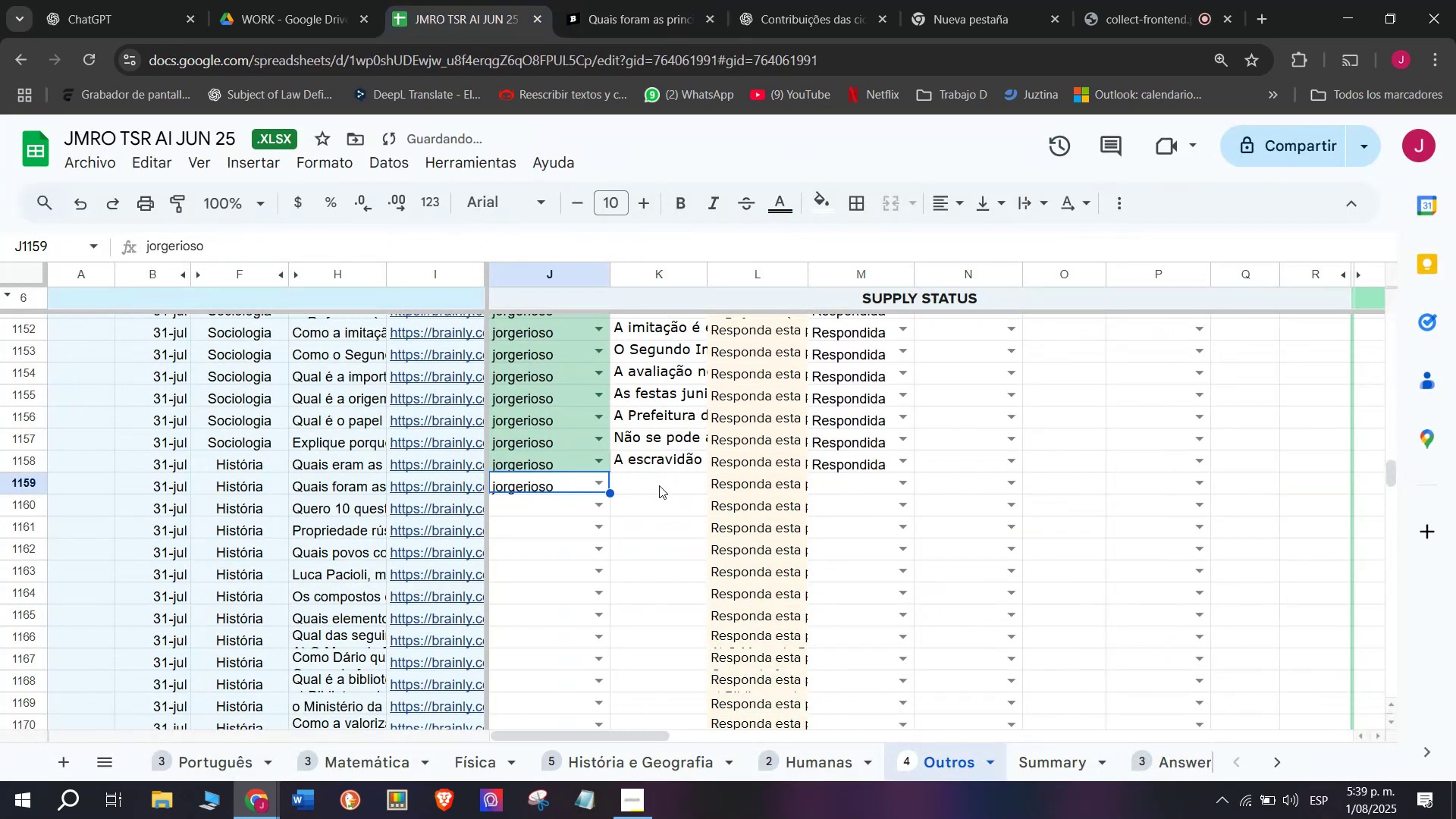 
double_click([661, 485])
 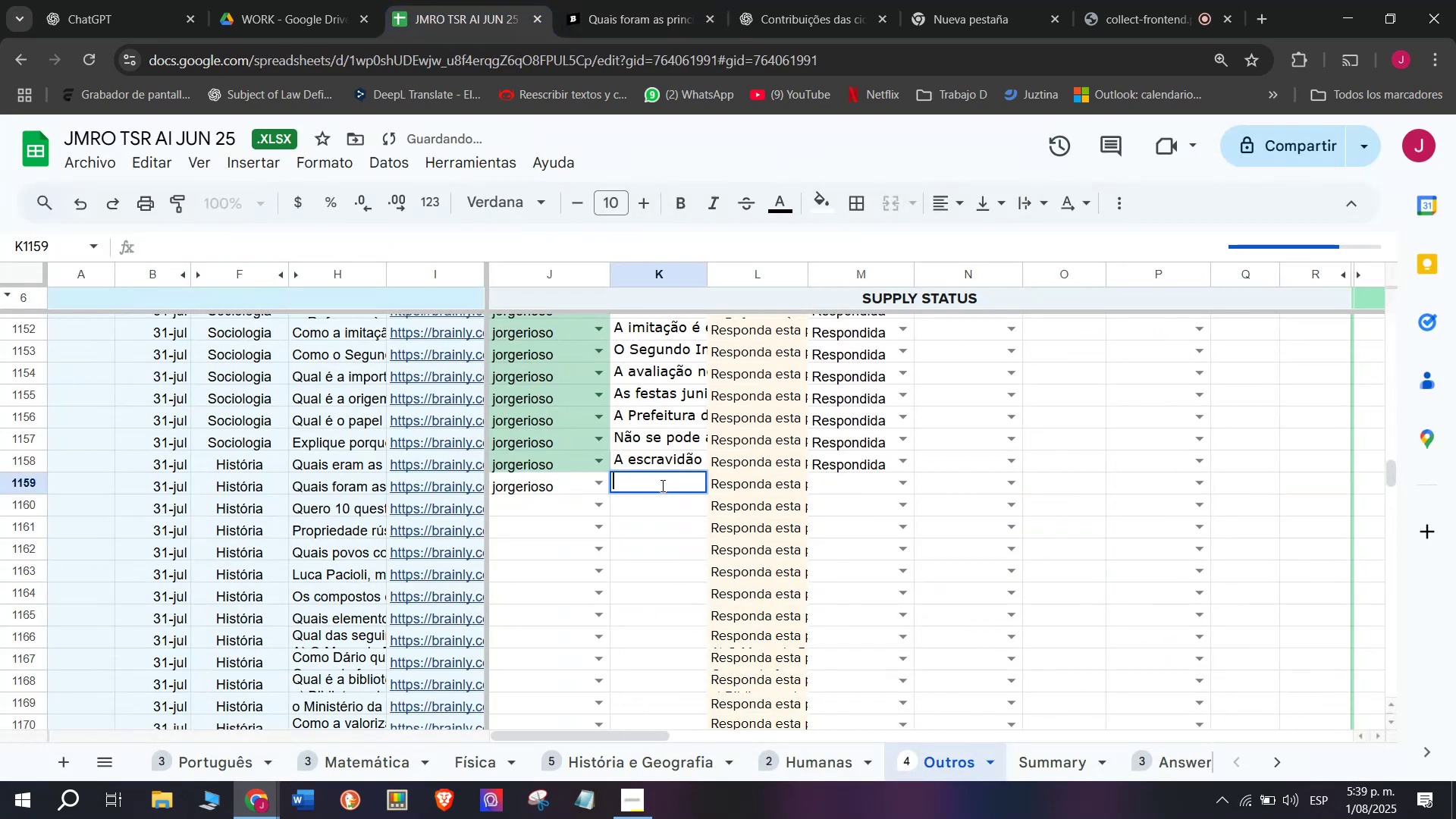 
key(Control+V)
 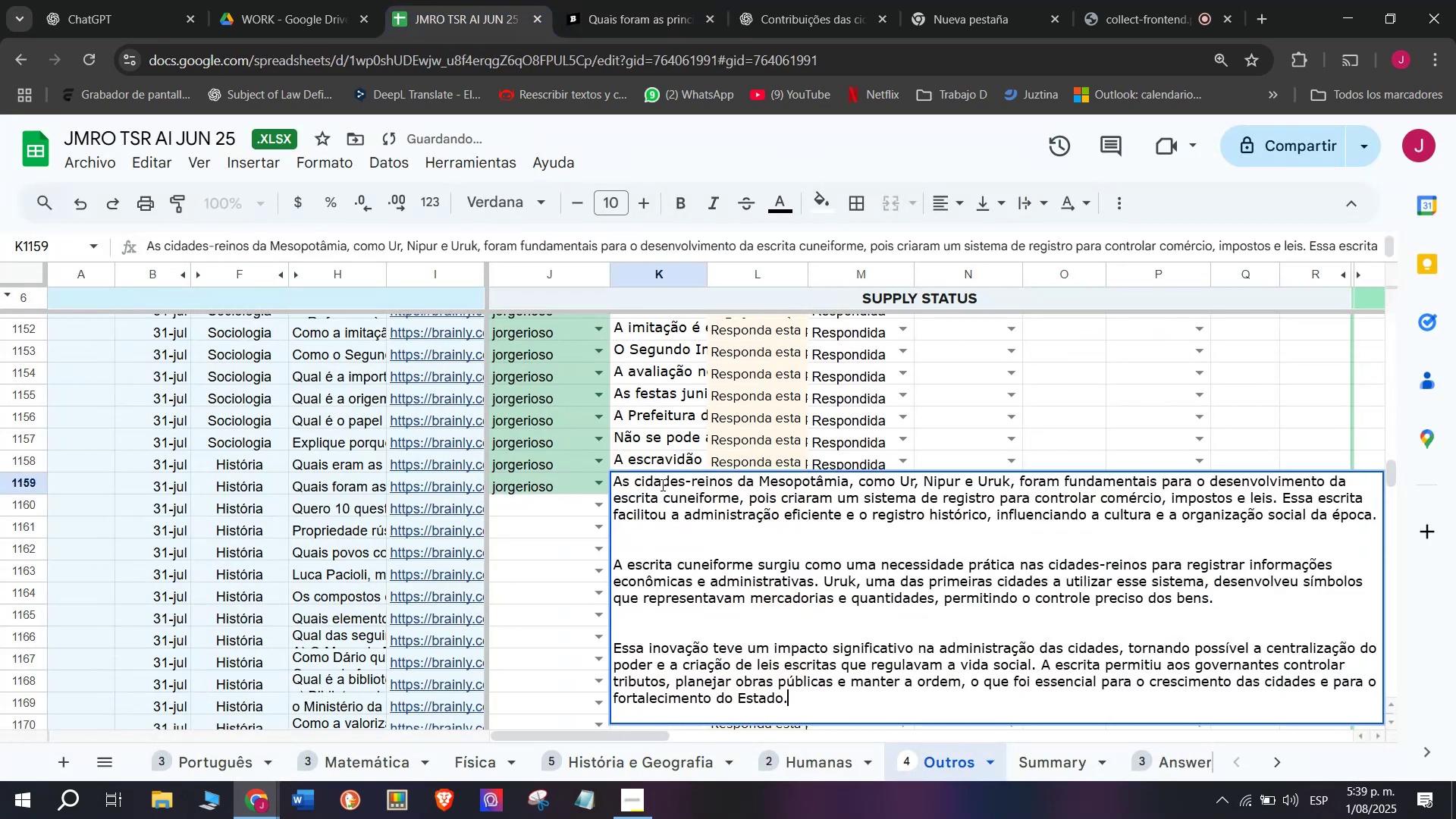 
key(Enter)
 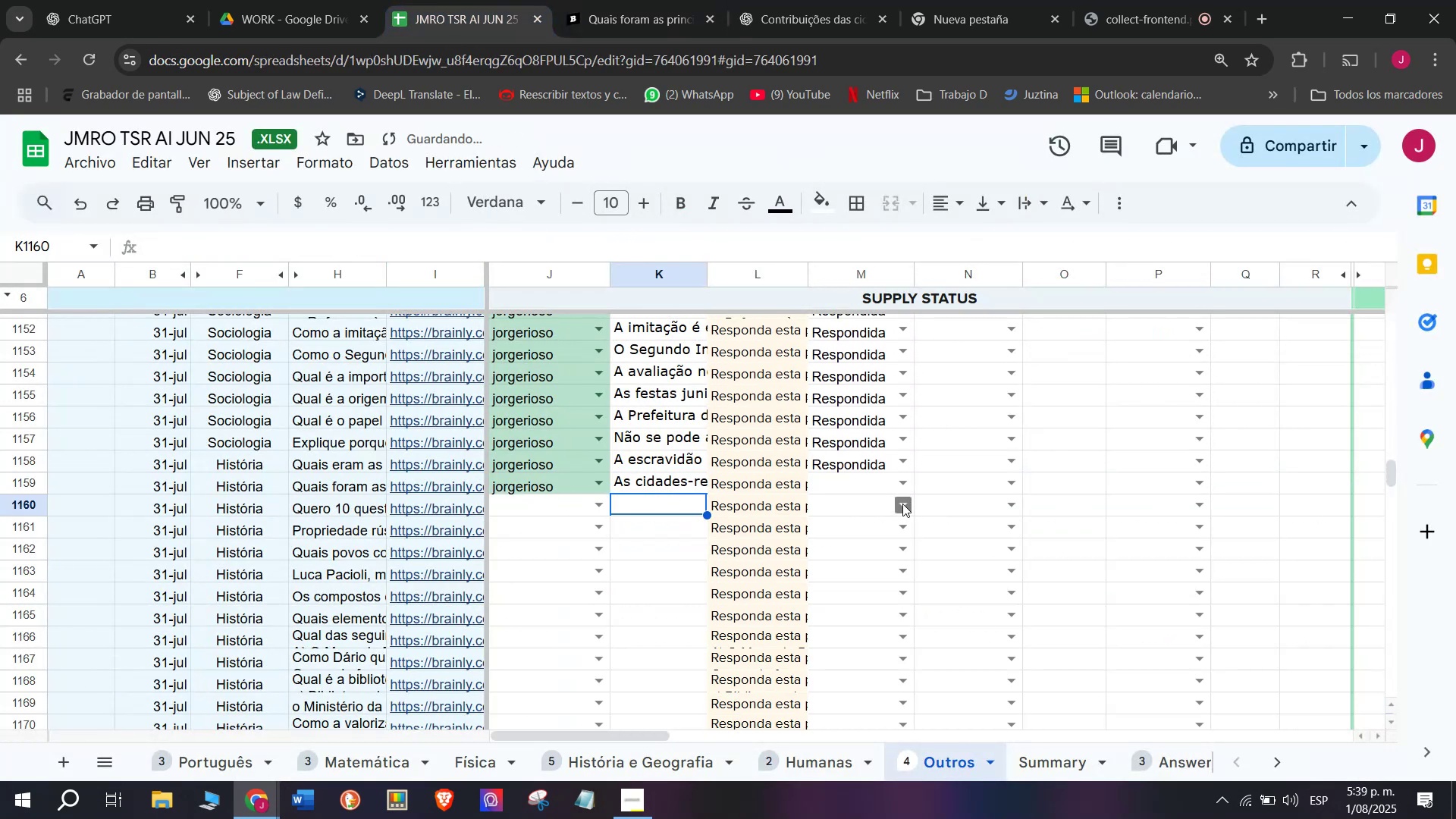 
left_click([903, 493])
 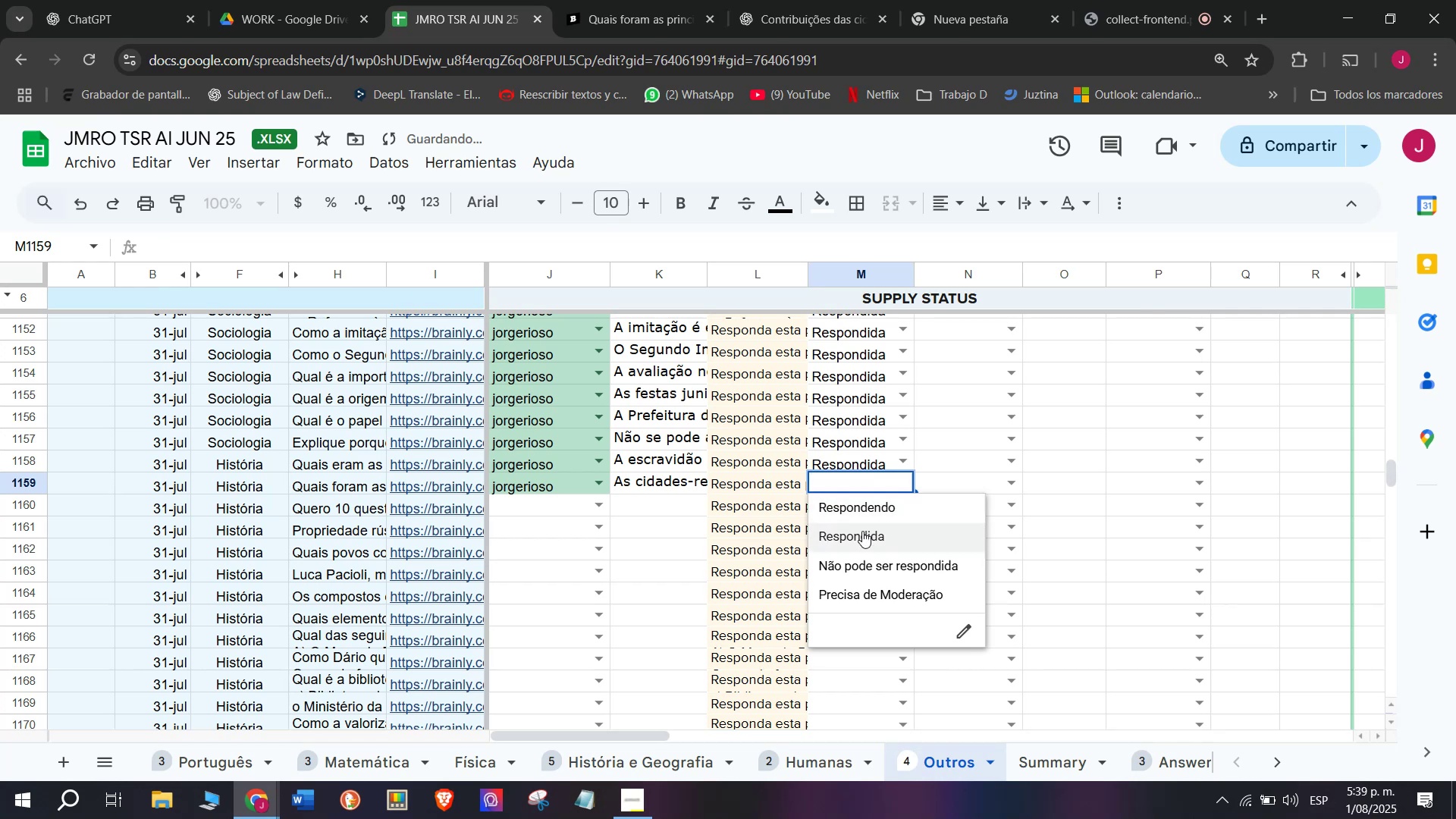 
left_click([861, 534])
 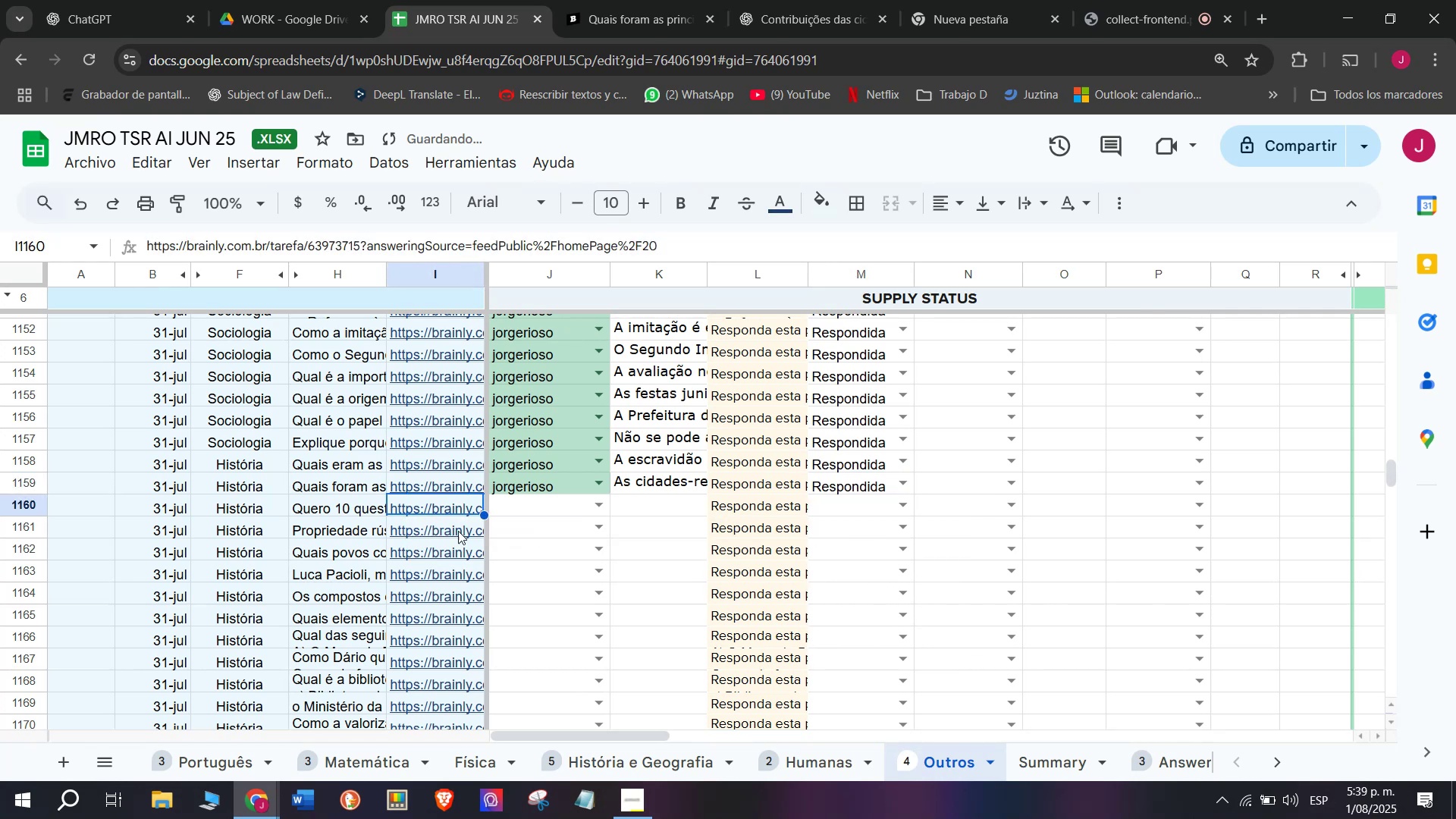 
left_click([720, 0])
 